 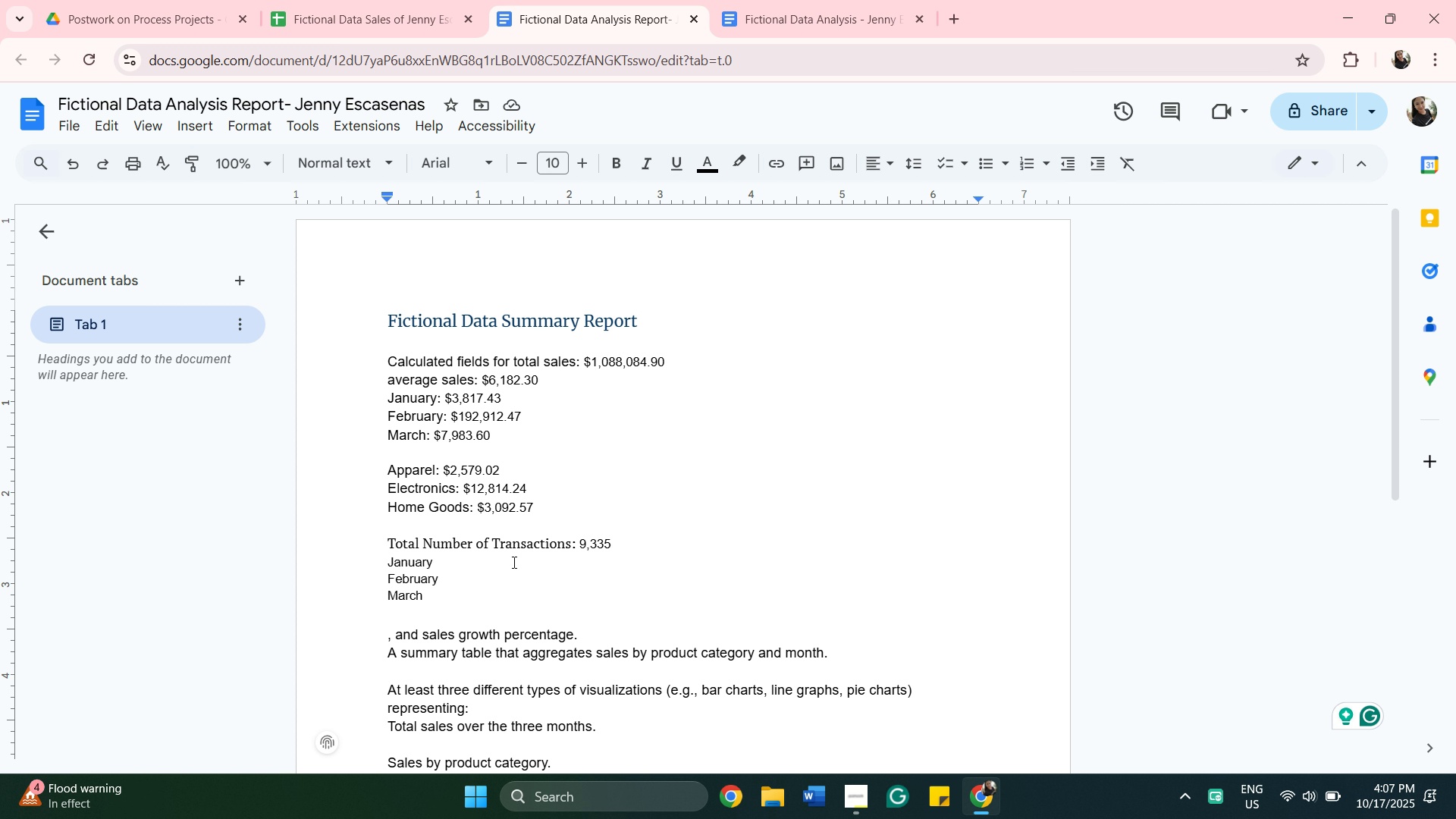 
key(Shift+Semicolon)
 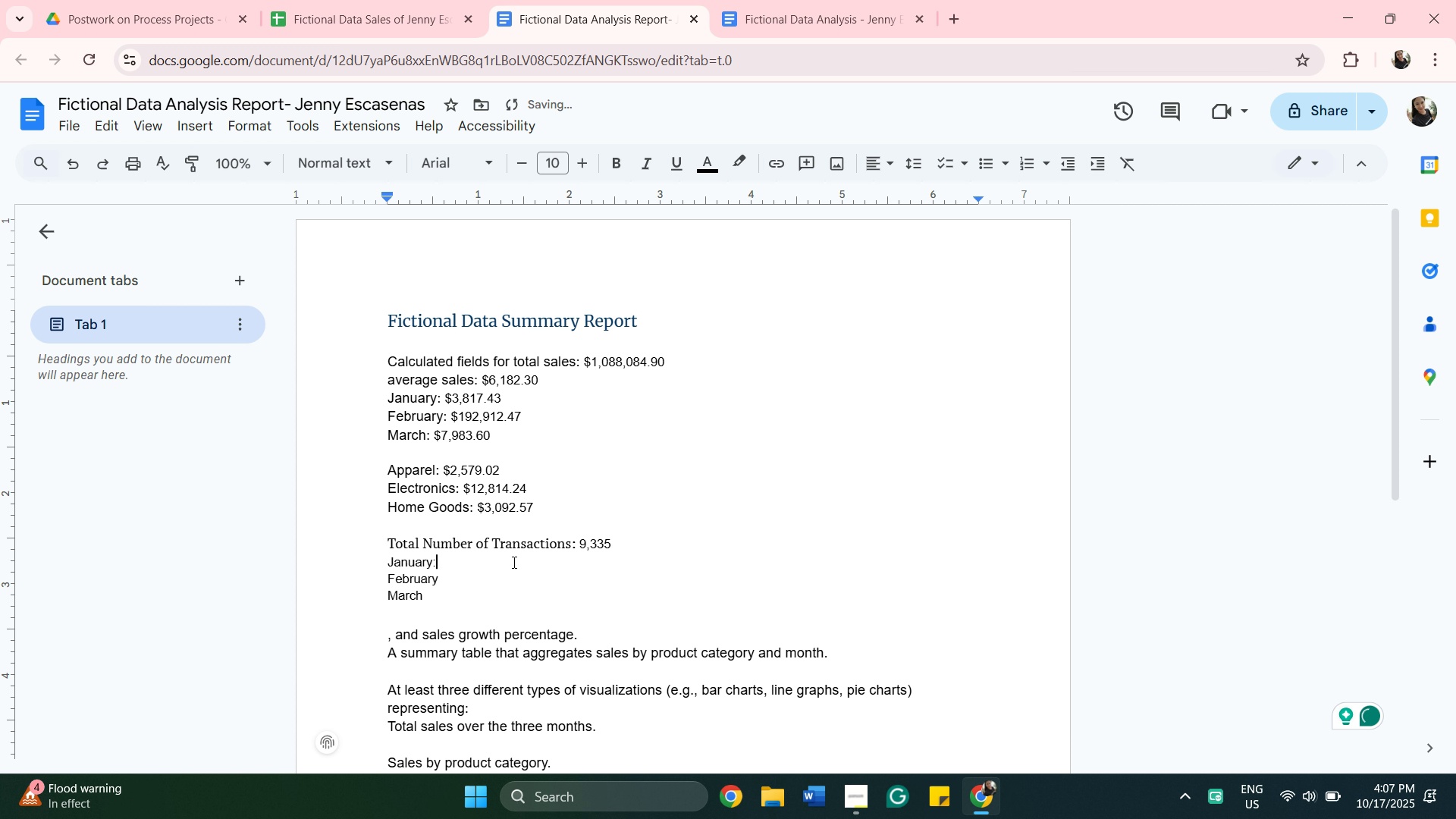 
key(Space)
 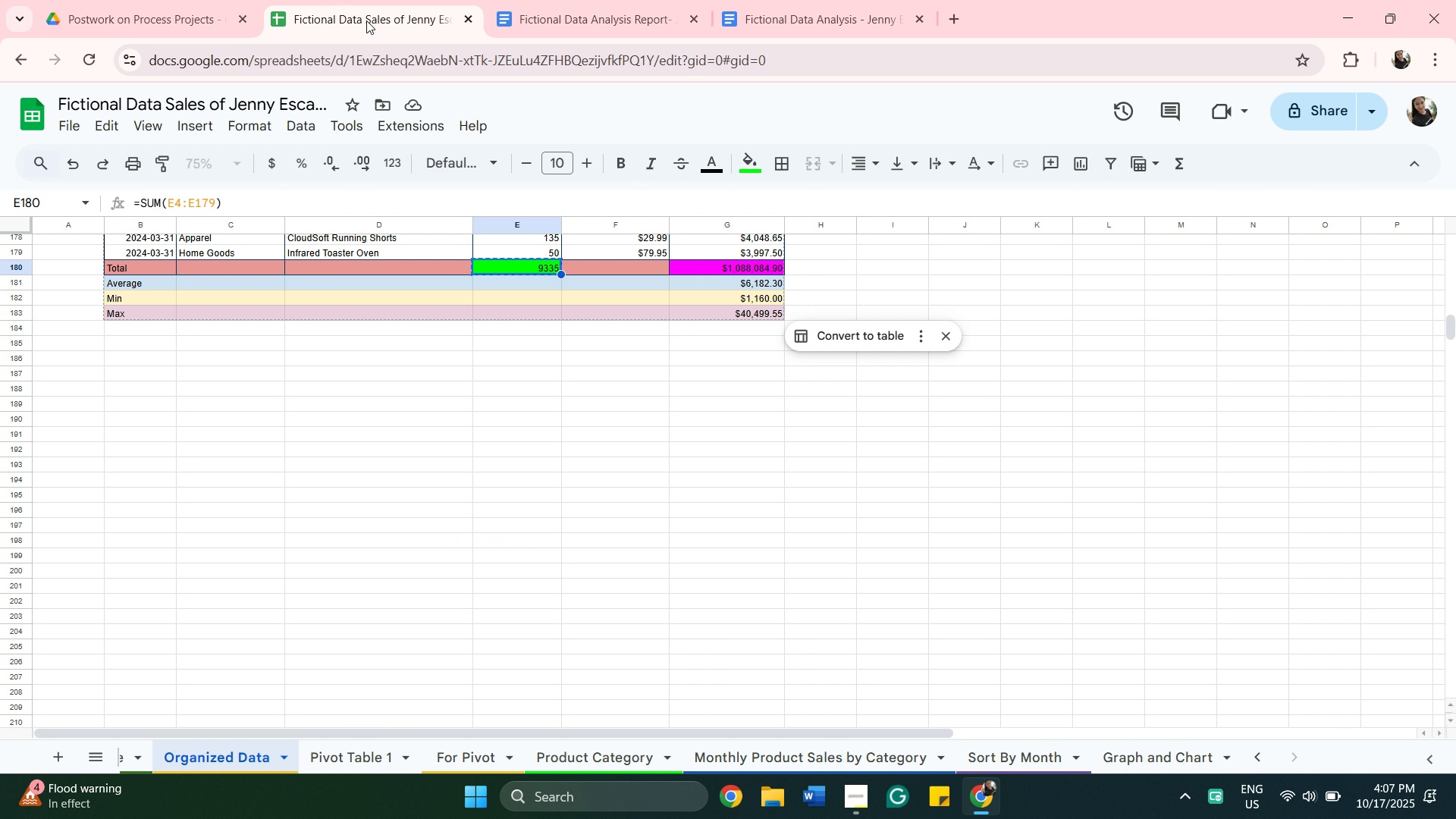 
scroll: coordinate [532, 501], scroll_direction: up, amount: 11.0
 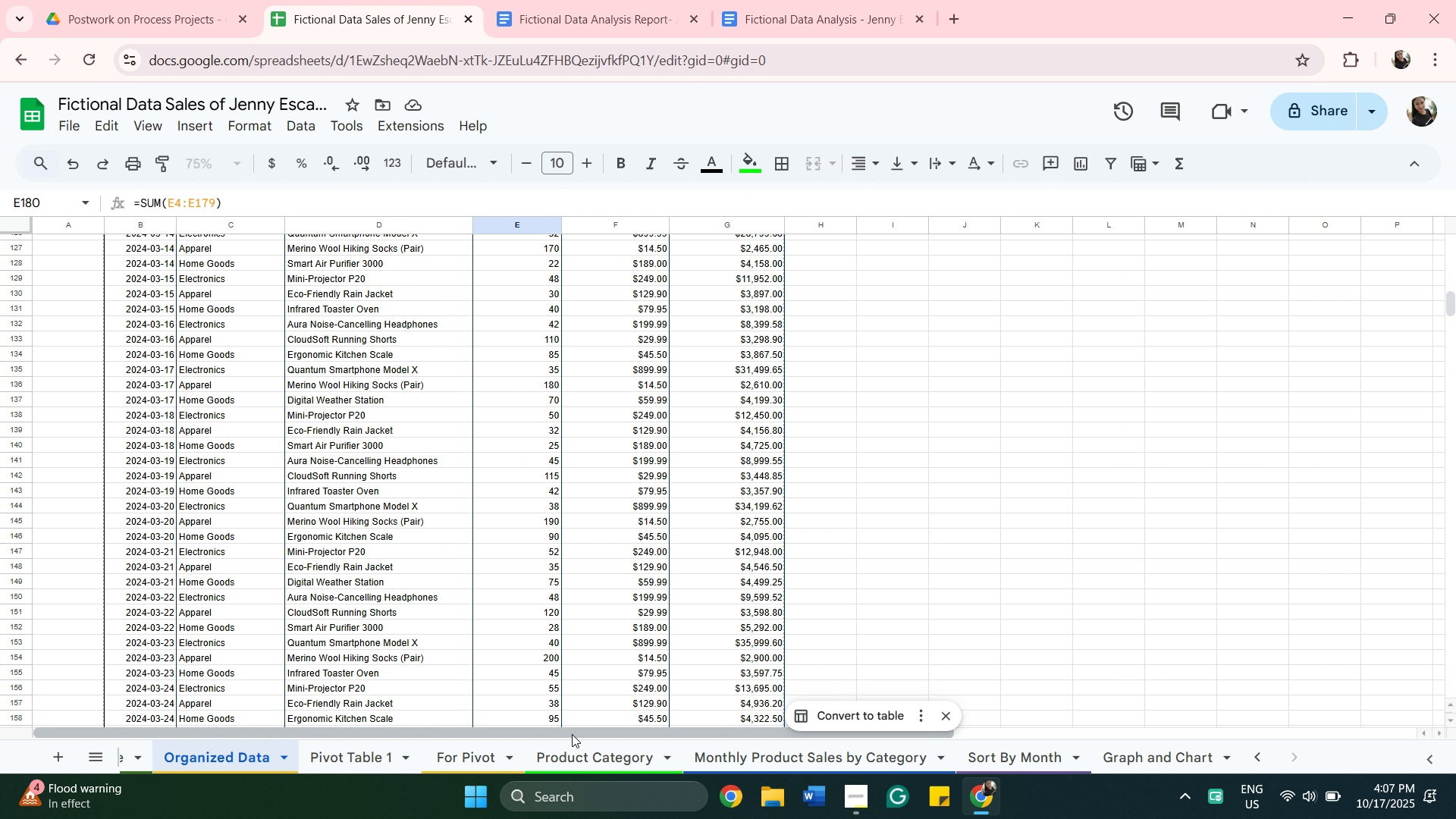 
left_click_drag(start_coordinate=[572, 734], to_coordinate=[93, 671])
 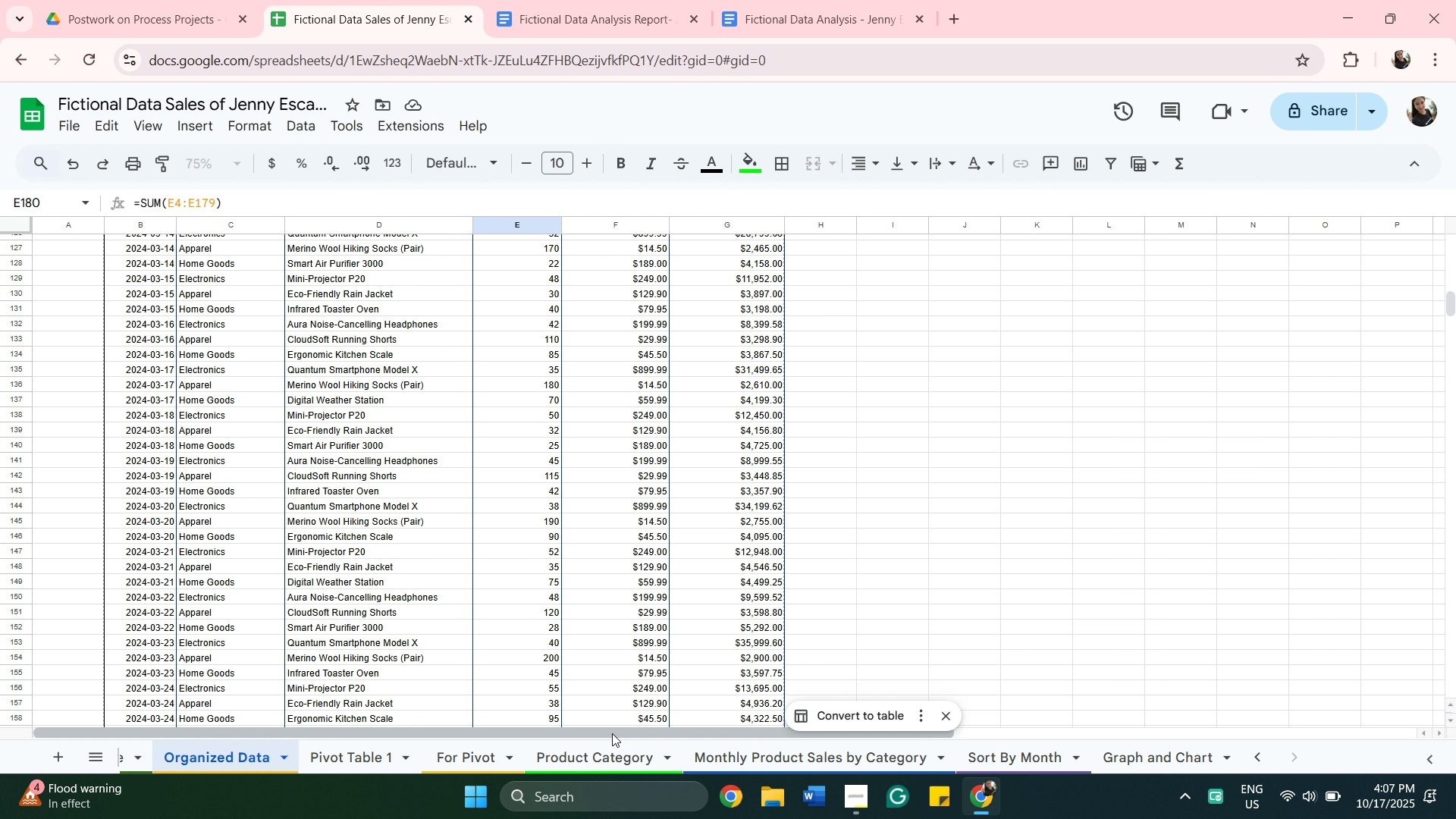 
left_click_drag(start_coordinate=[612, 733], to_coordinate=[386, 748])
 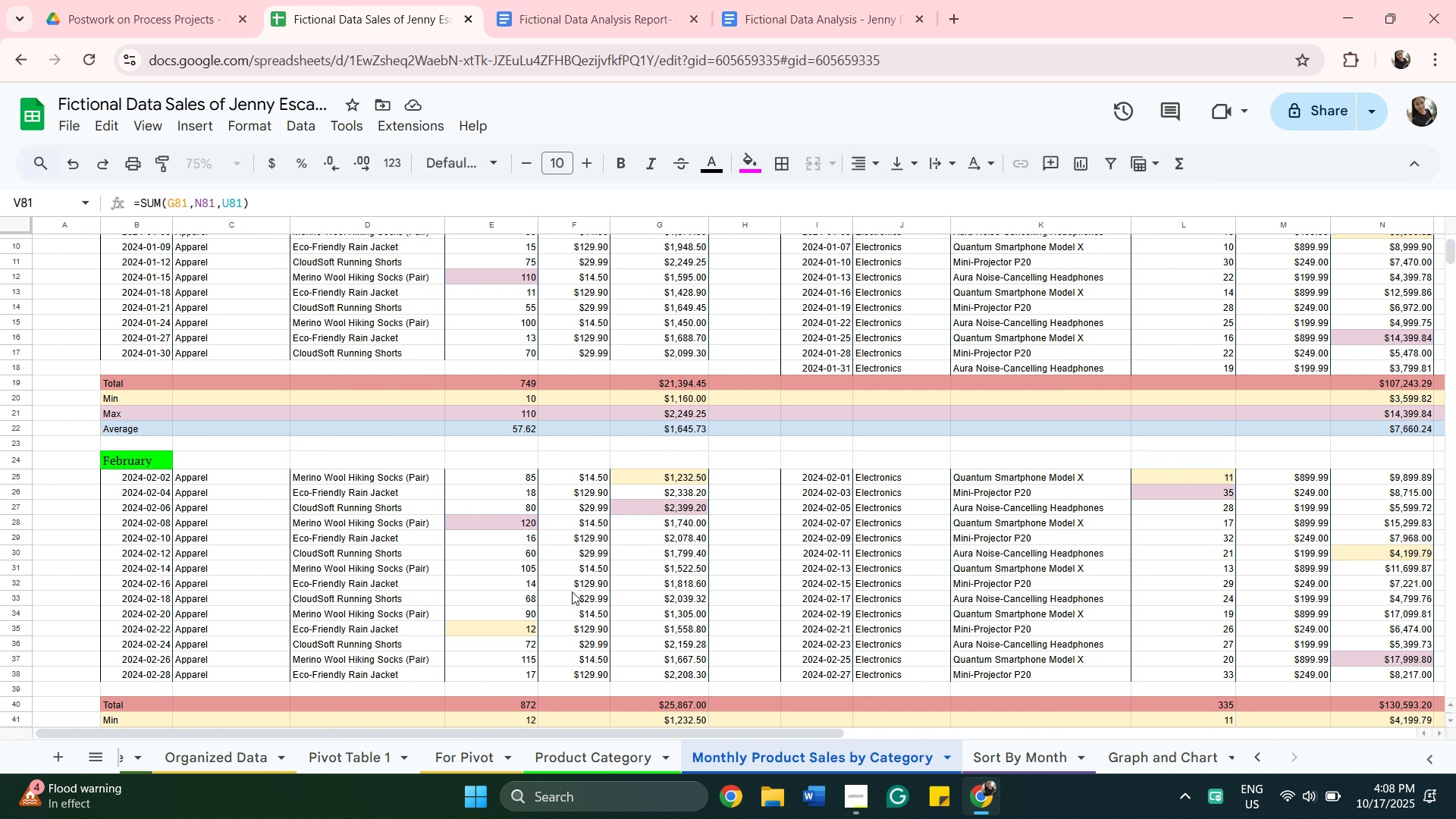 
wait(6.53)
 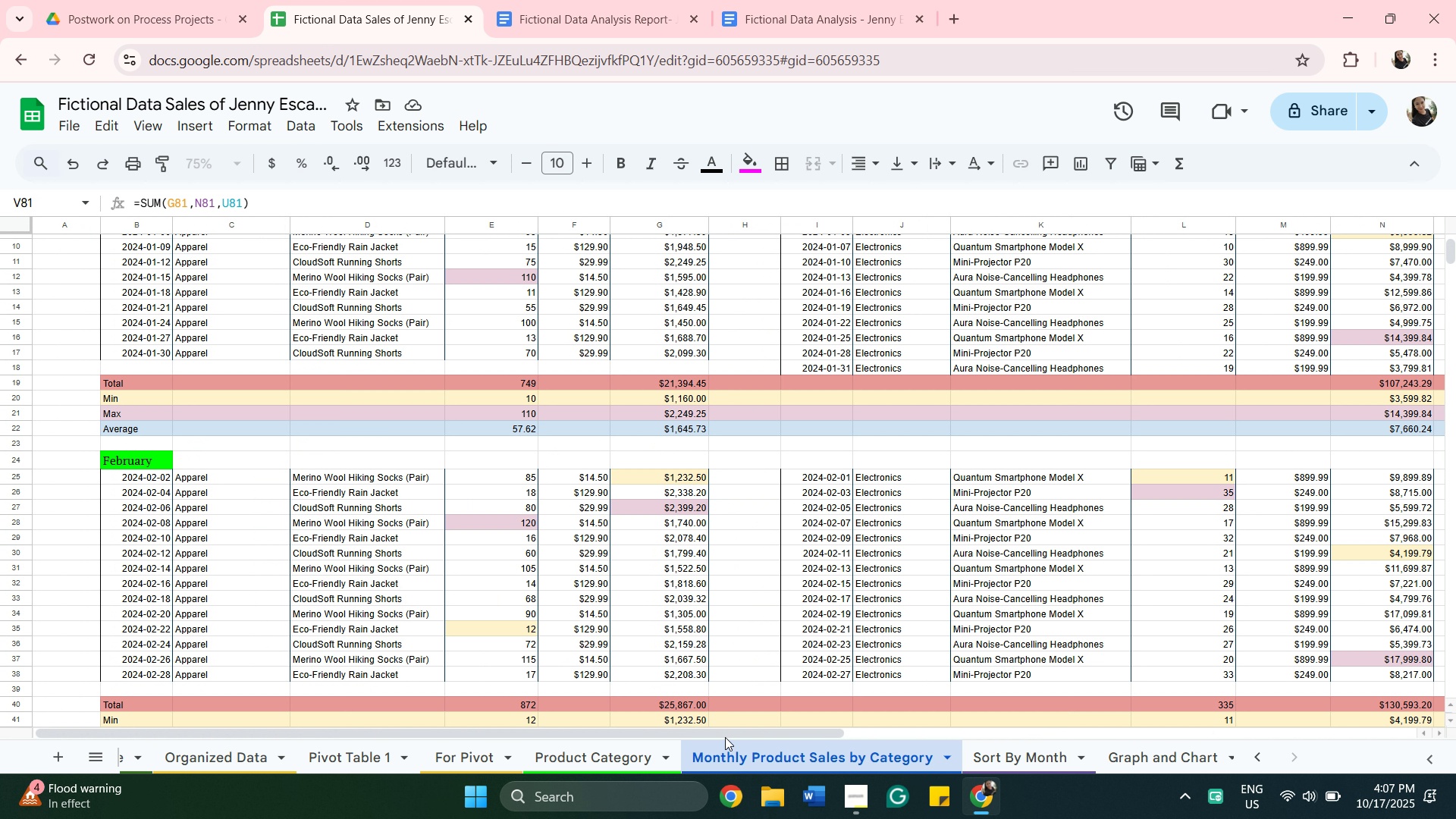 
scroll: coordinate [572, 592], scroll_direction: up, amount: 4.0
 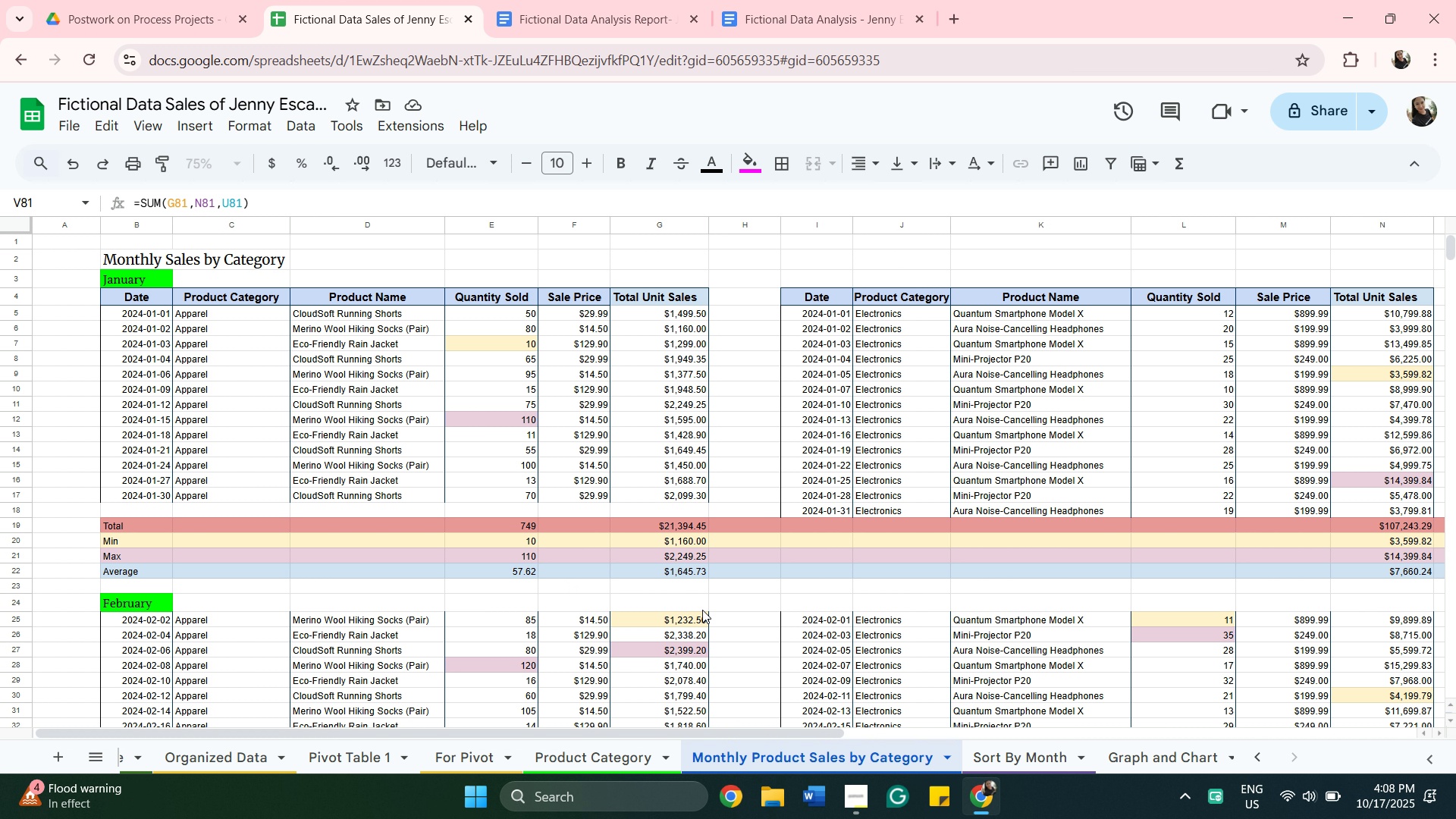 
wait(20.55)
 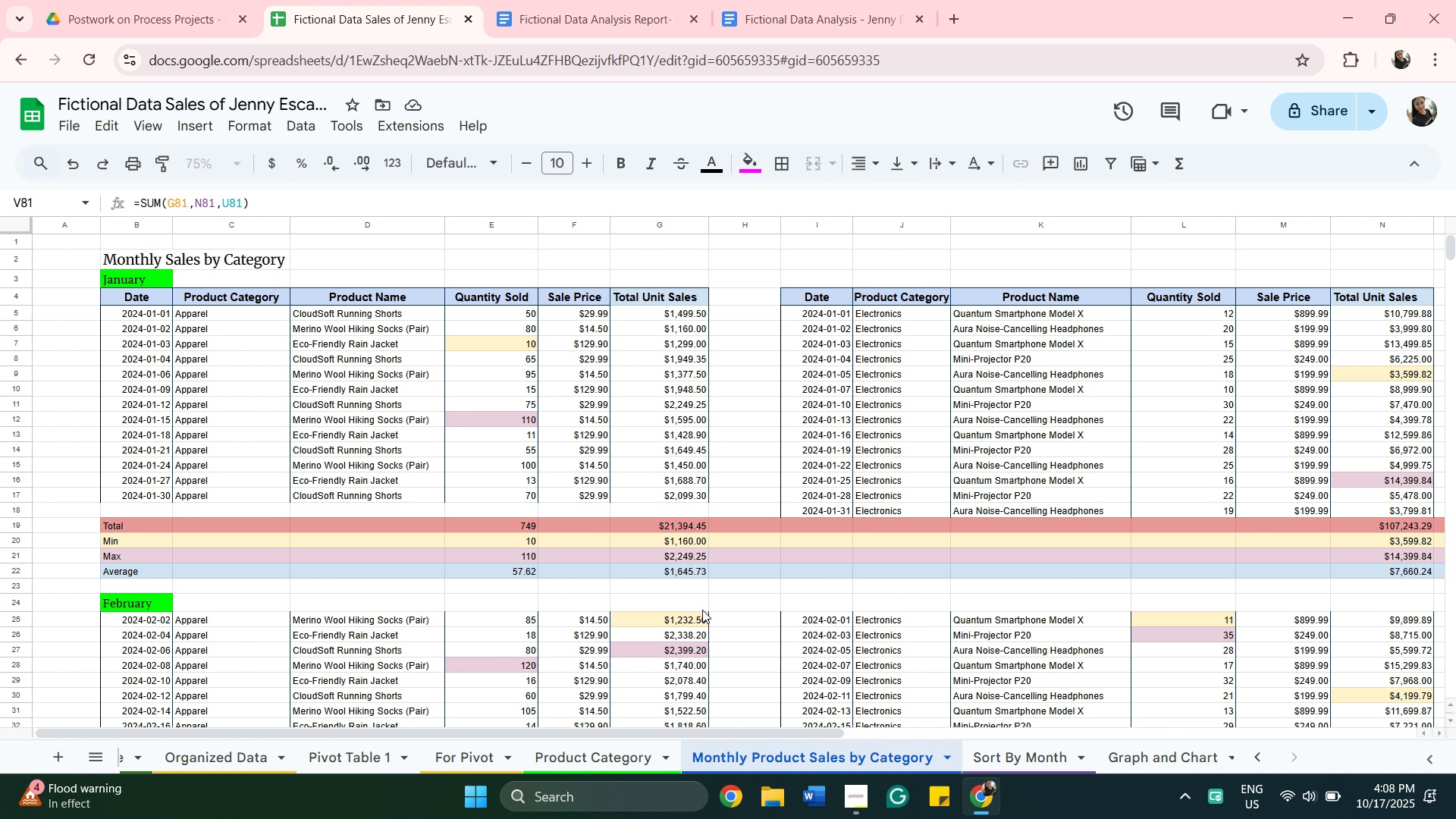 
scroll: coordinate [642, 704], scroll_direction: down, amount: 1.0
 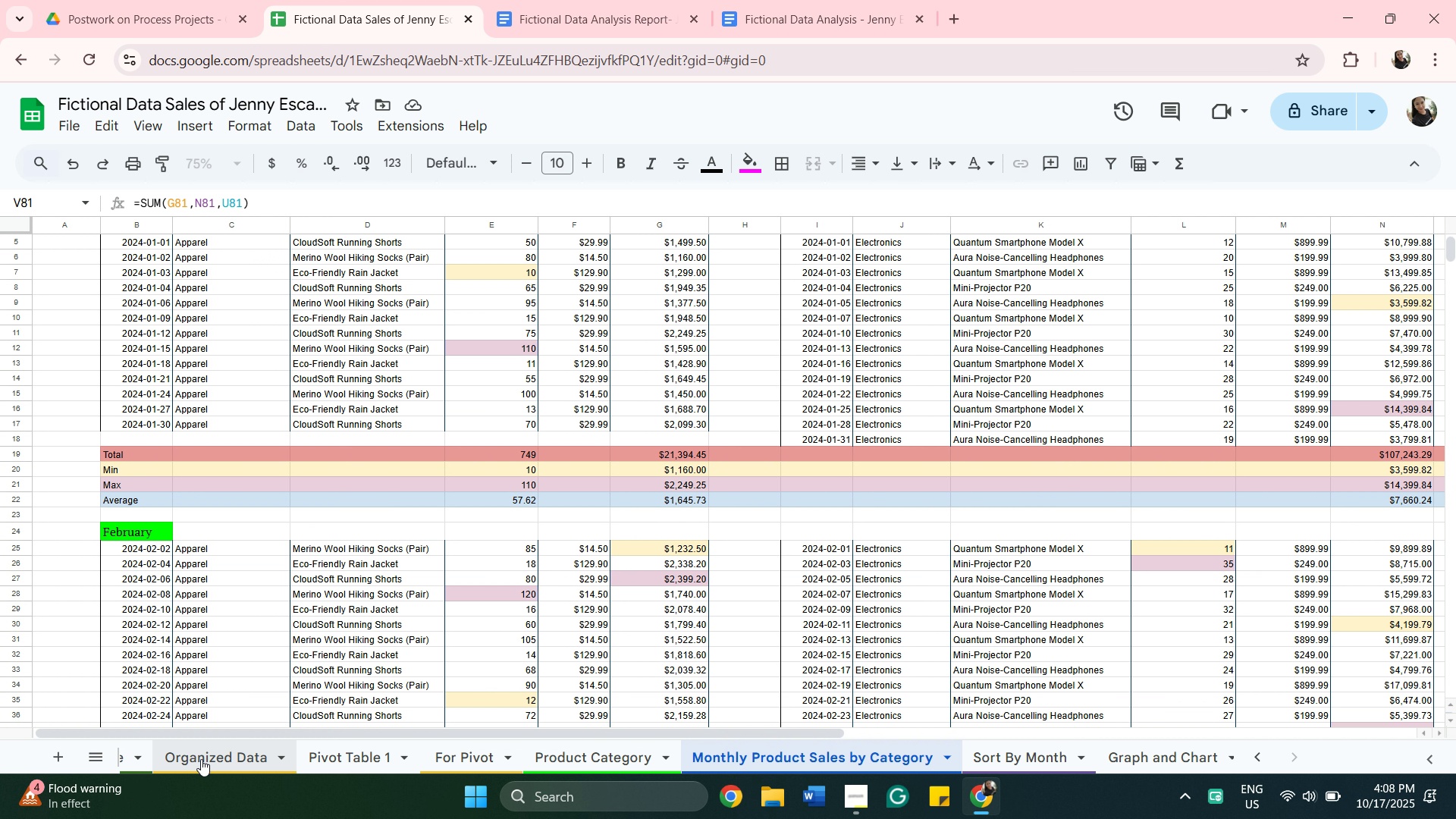 
left_click([201, 759])
 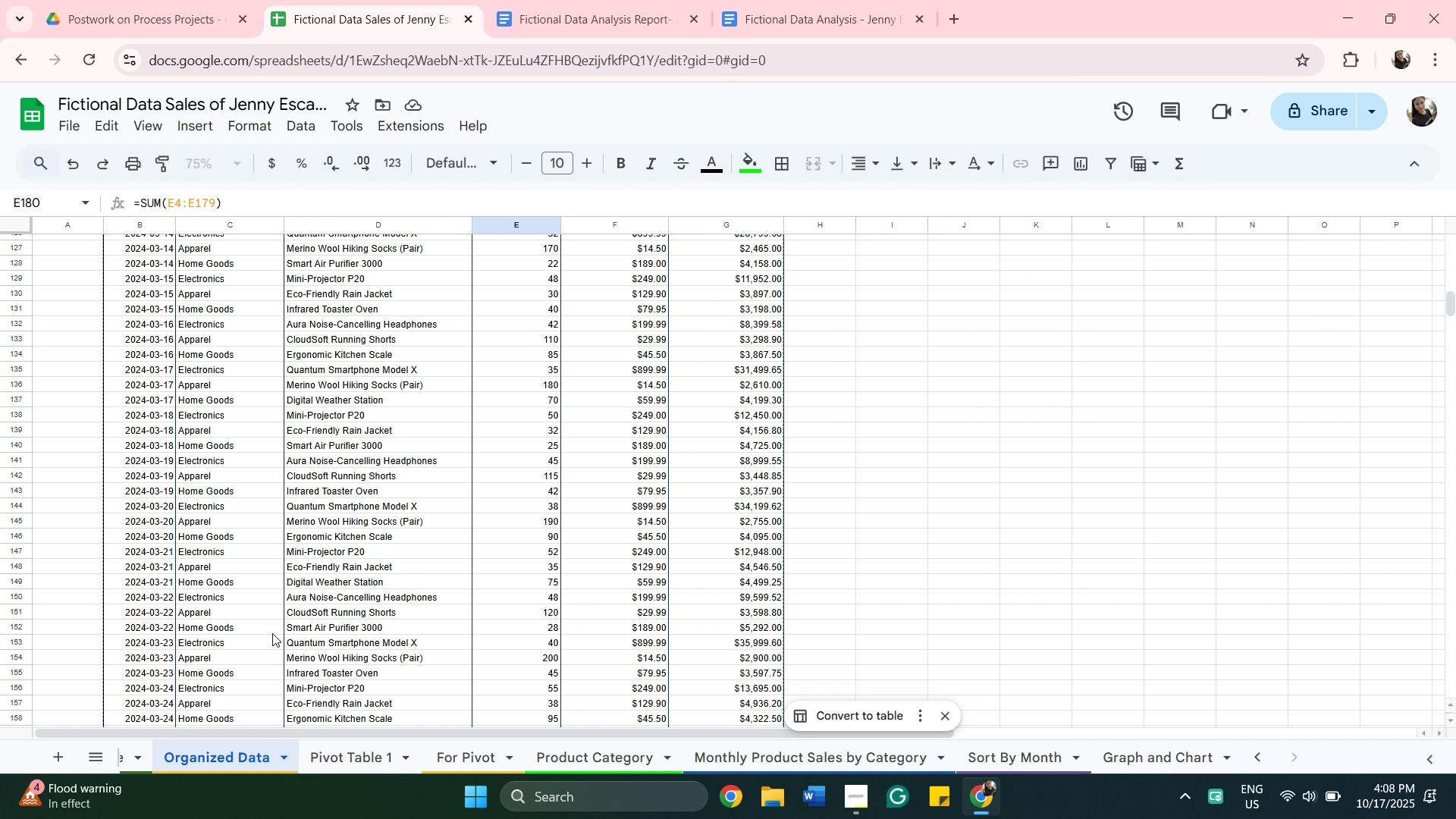 
scroll: coordinate [281, 619], scroll_direction: up, amount: 24.0
 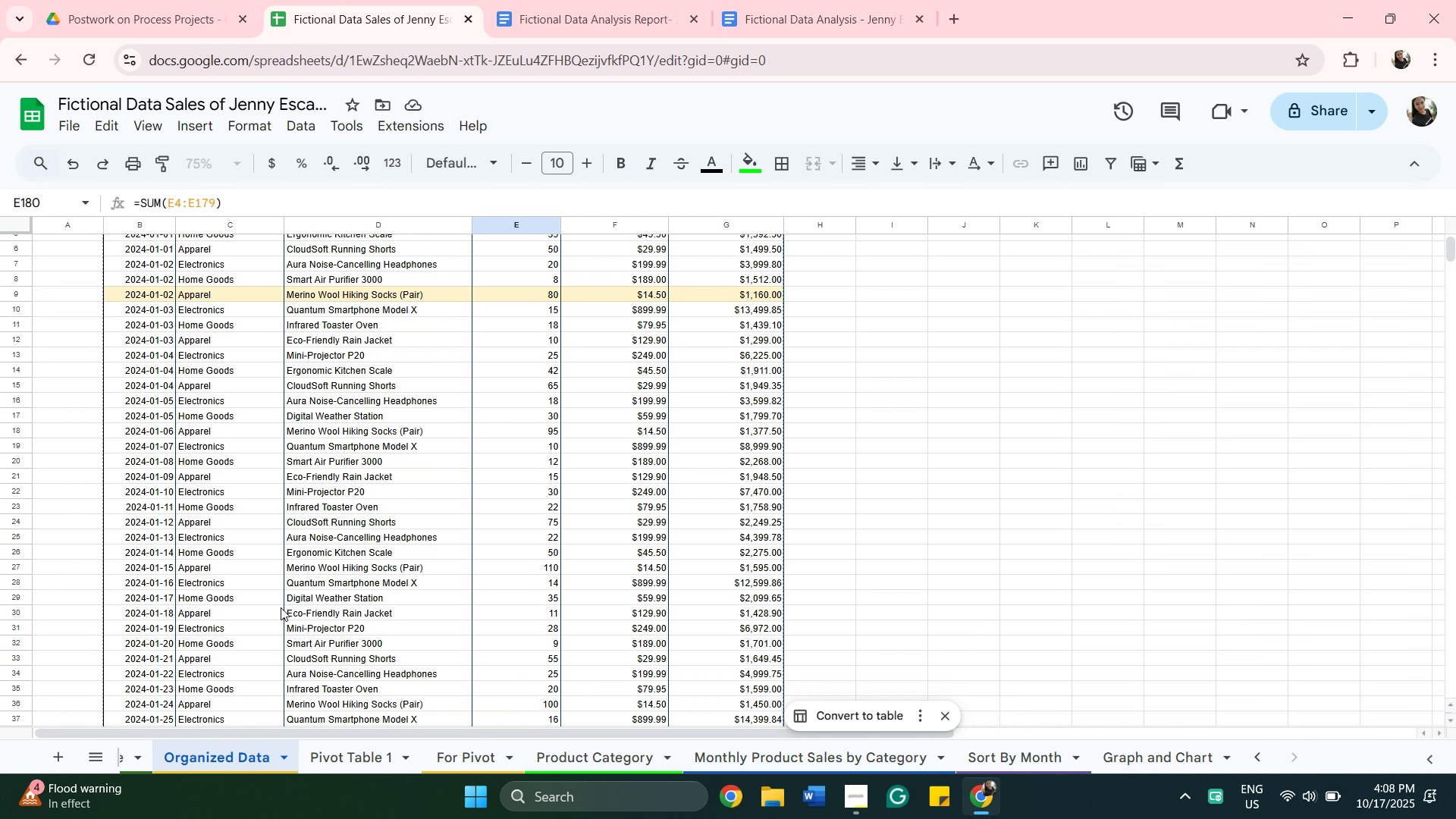 
scroll: coordinate [281, 607], scroll_direction: down, amount: 4.0
 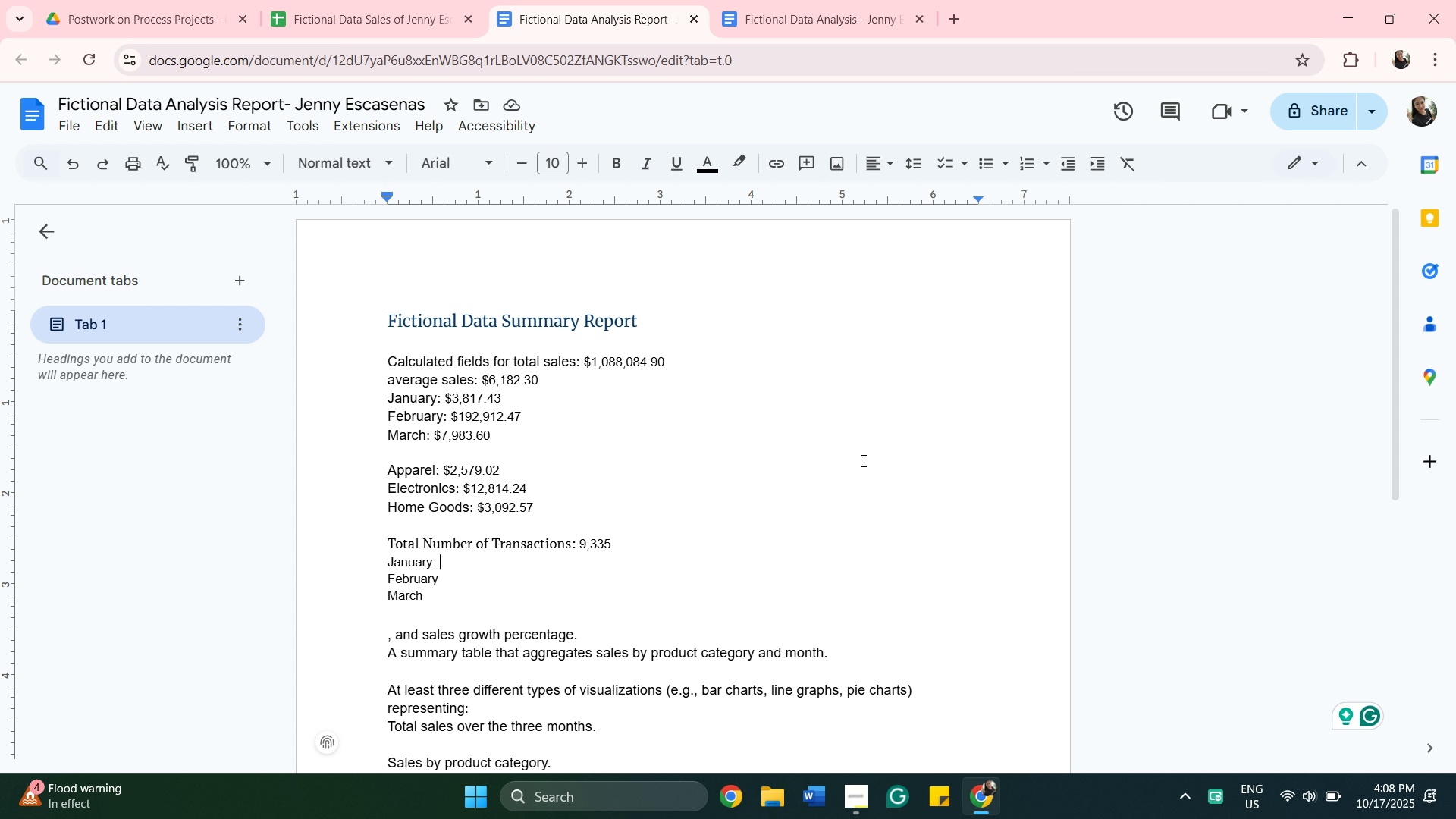 
wait(19.58)
 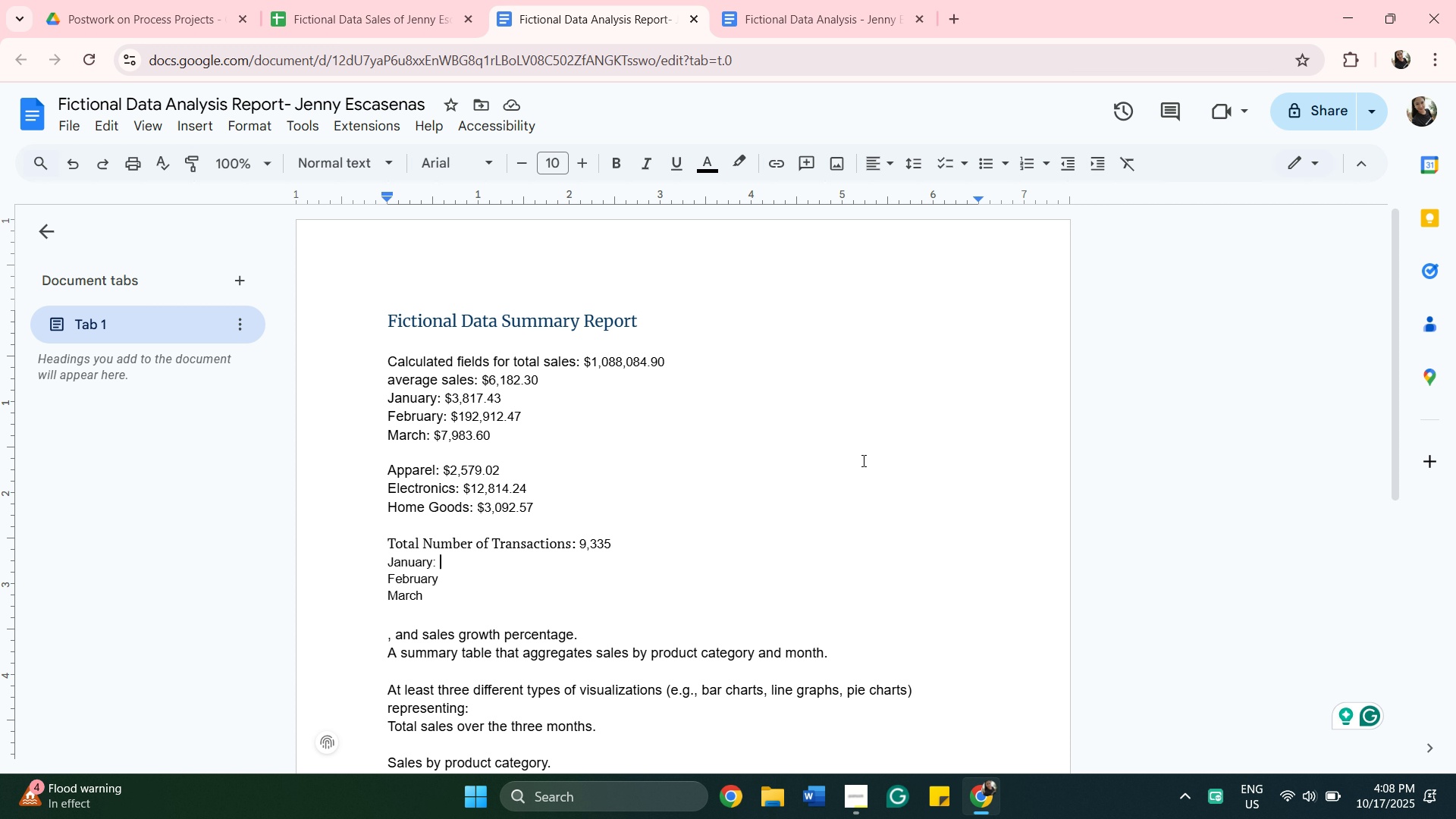 
scroll: coordinate [472, 613], scroll_direction: down, amount: 1.0
 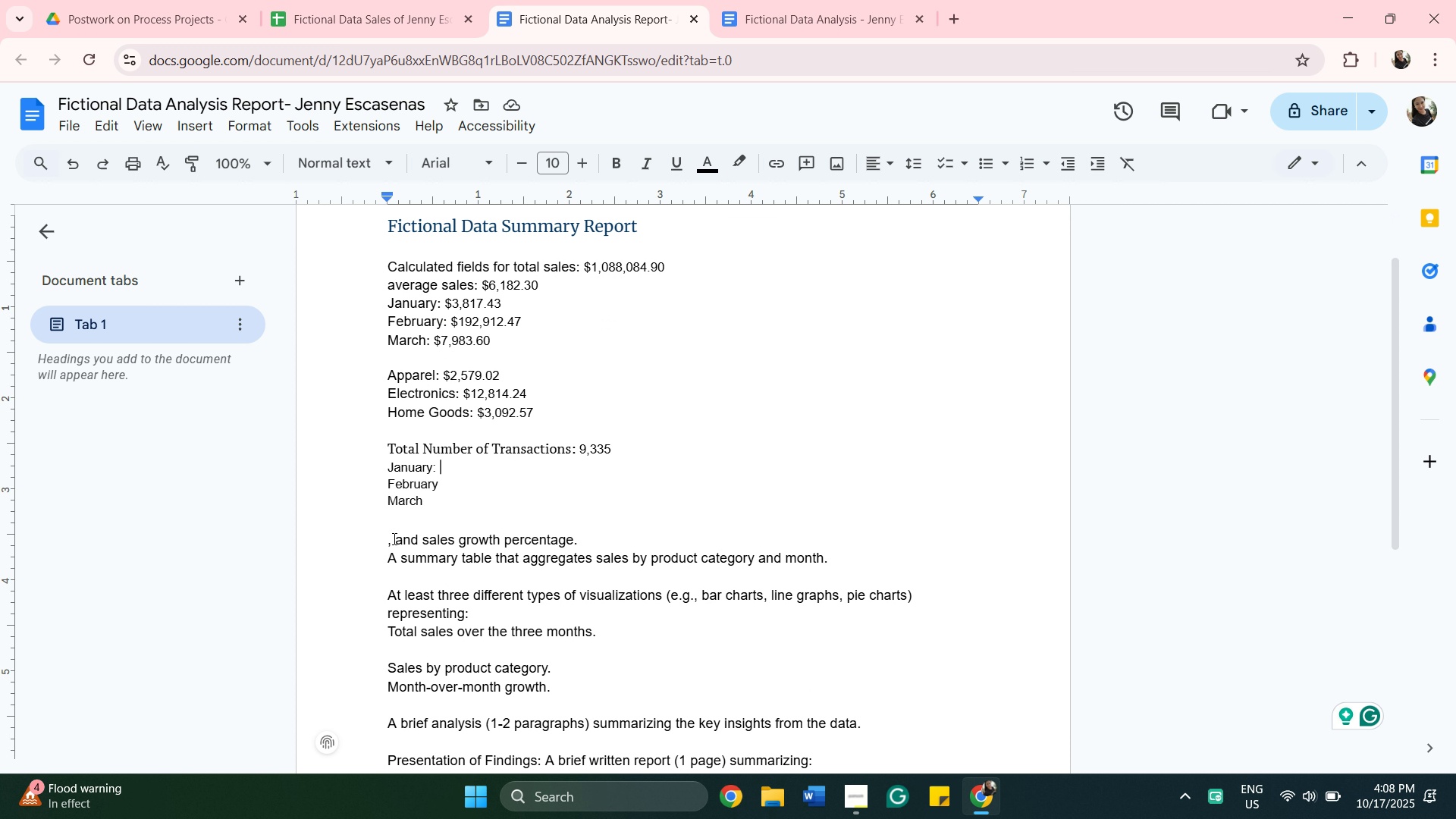 
left_click([393, 538])
 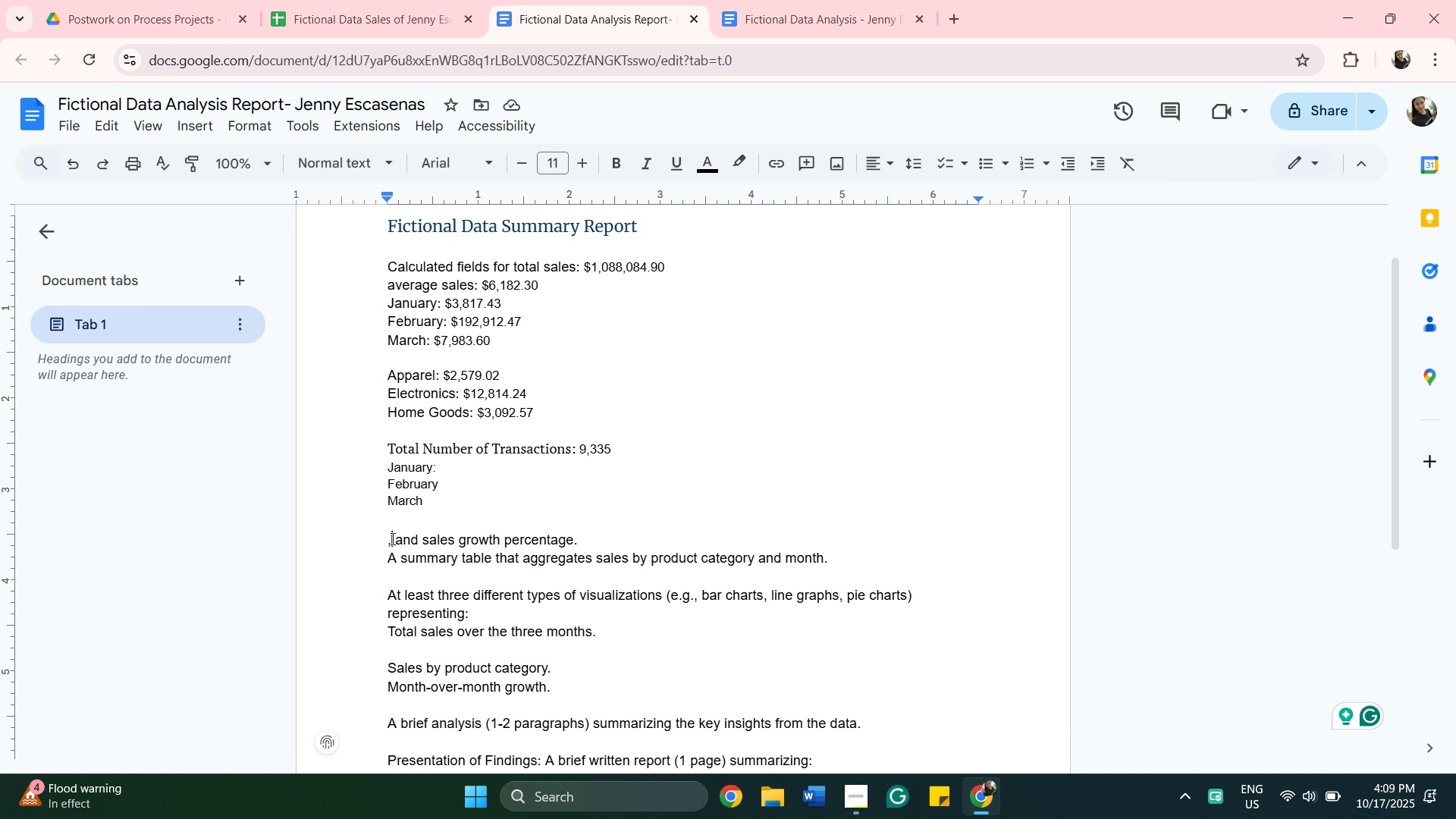 
key(ArrowRight)
 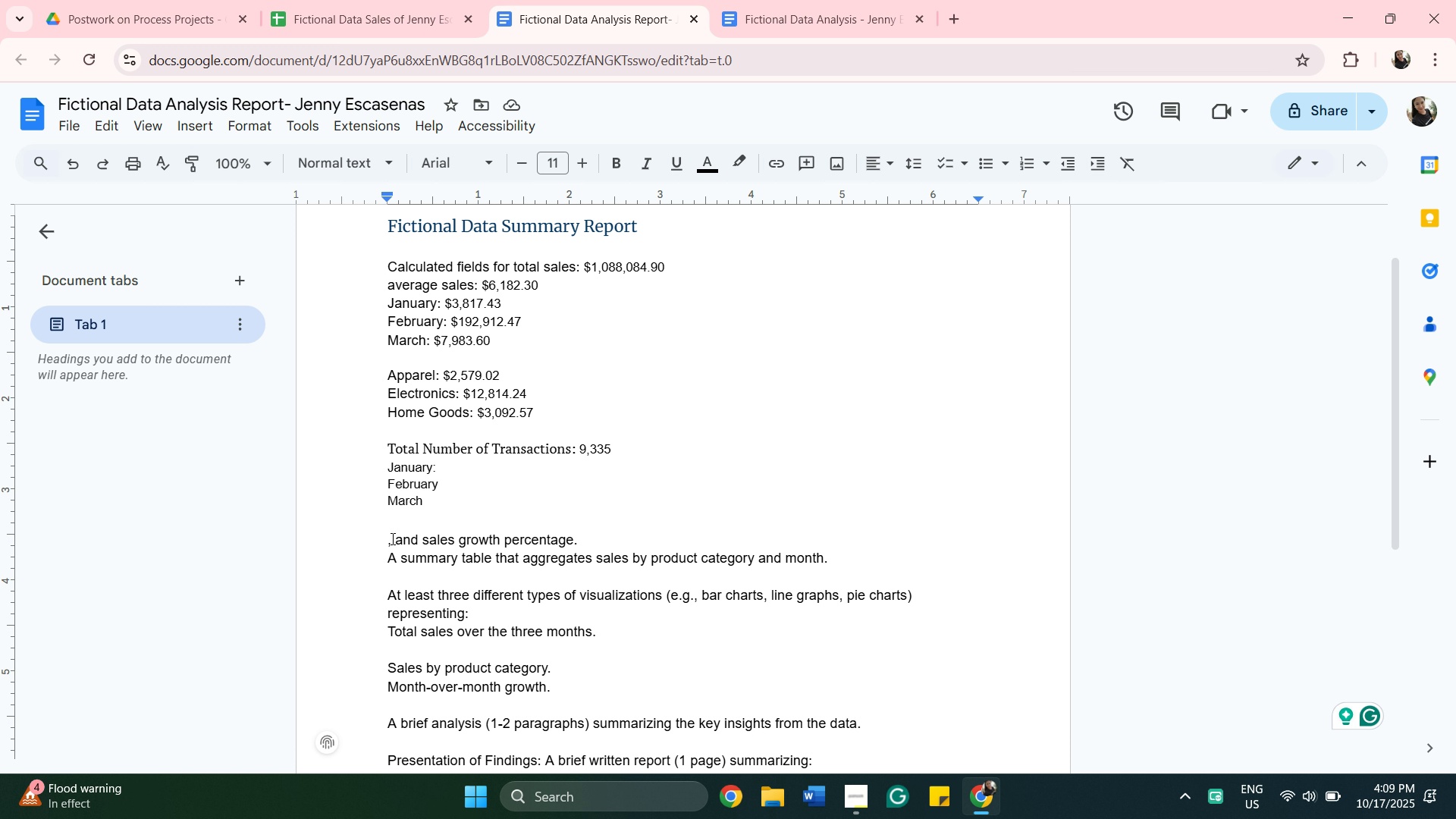 
key(Backspace)
 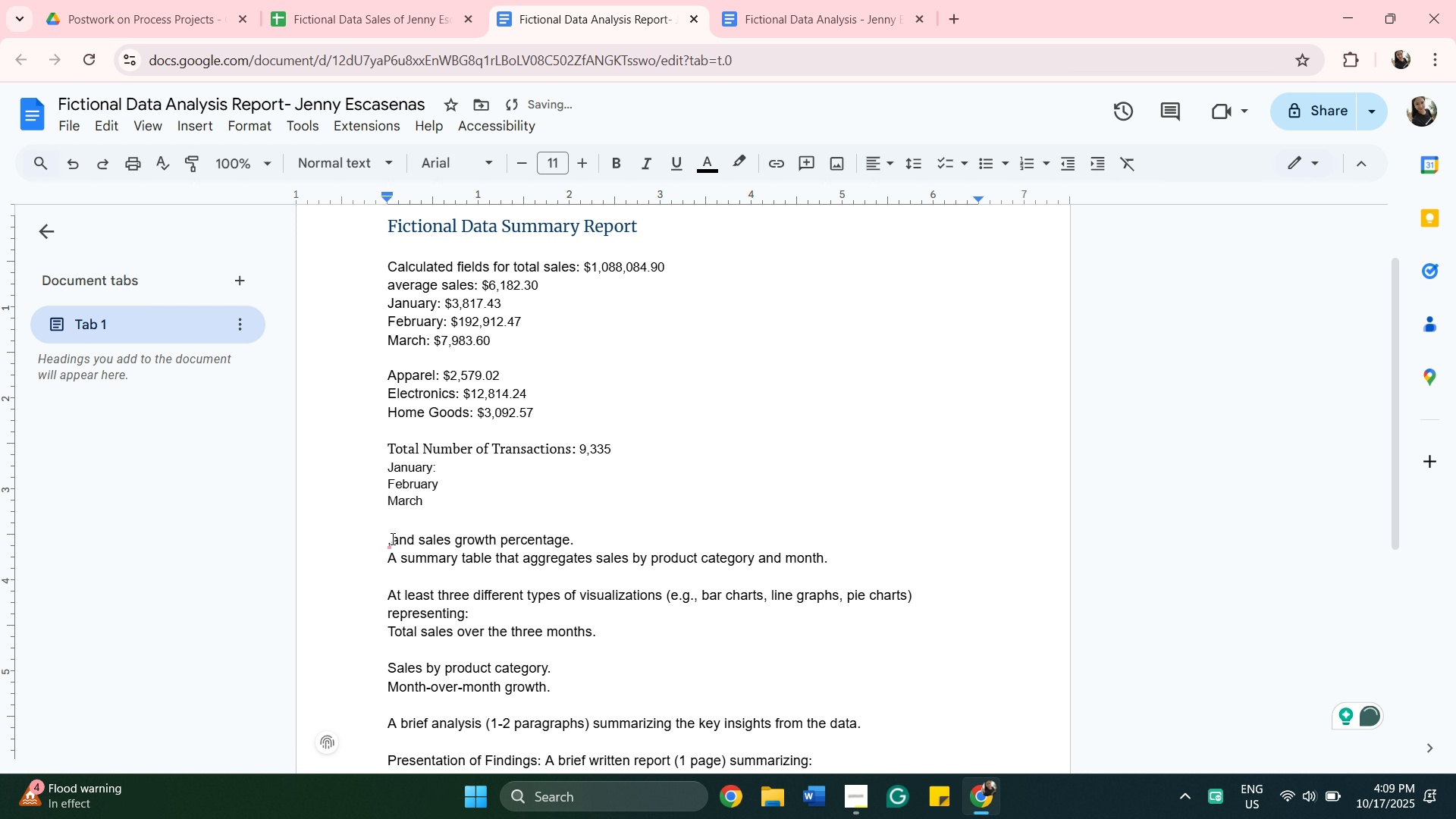 
key(Backspace)
 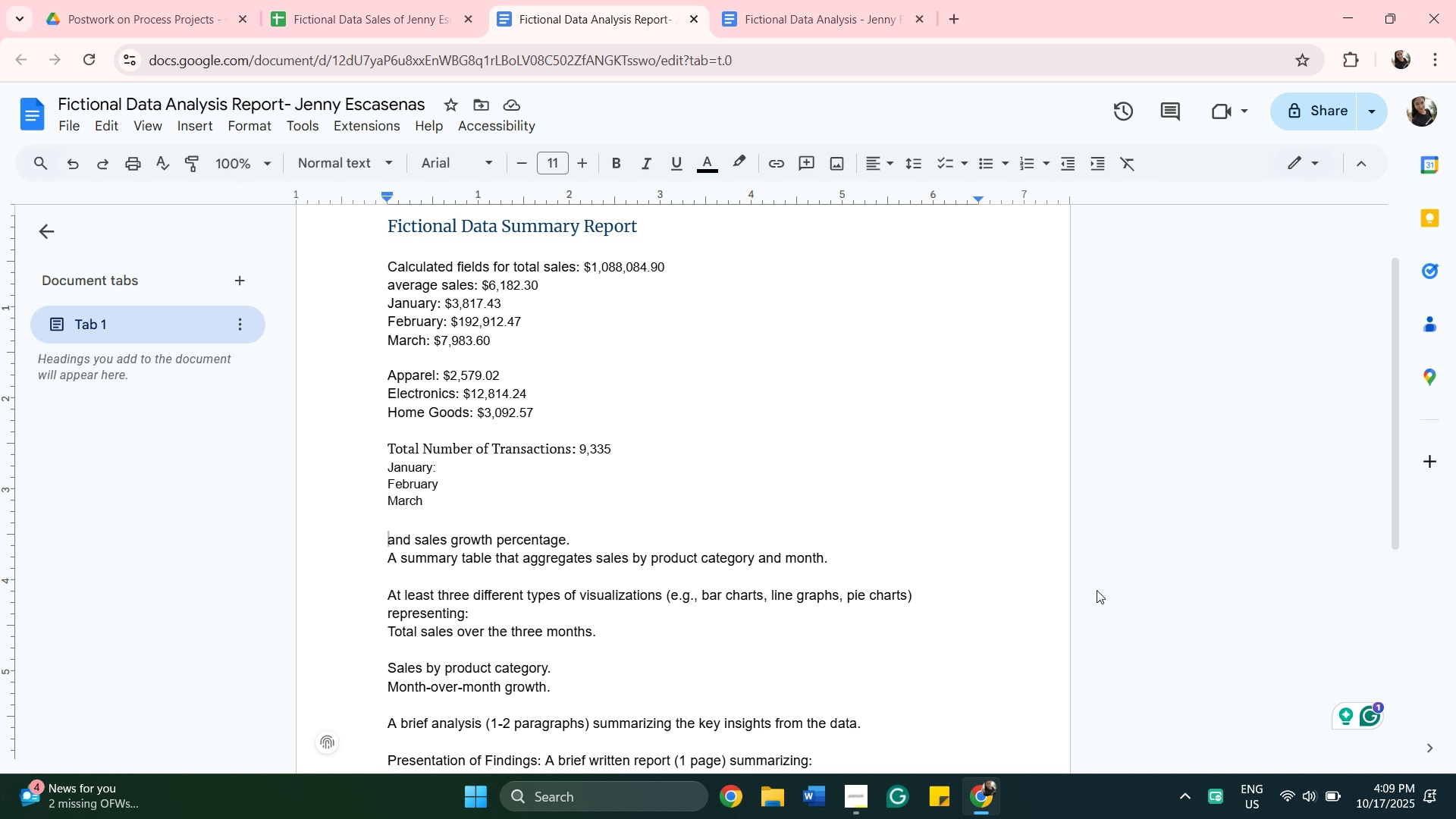 
wait(41.23)
 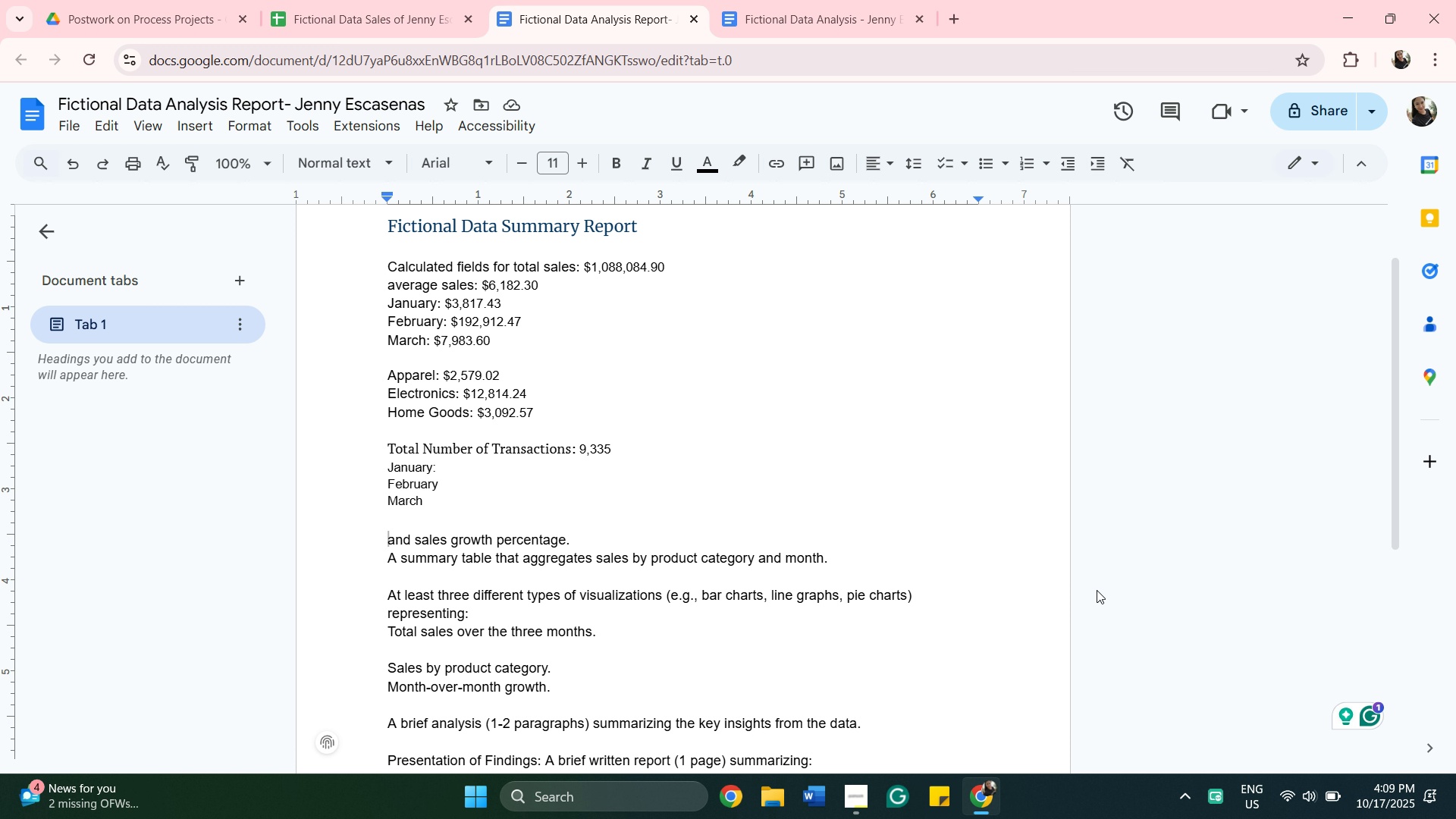 
mouse_move([755, 30])
 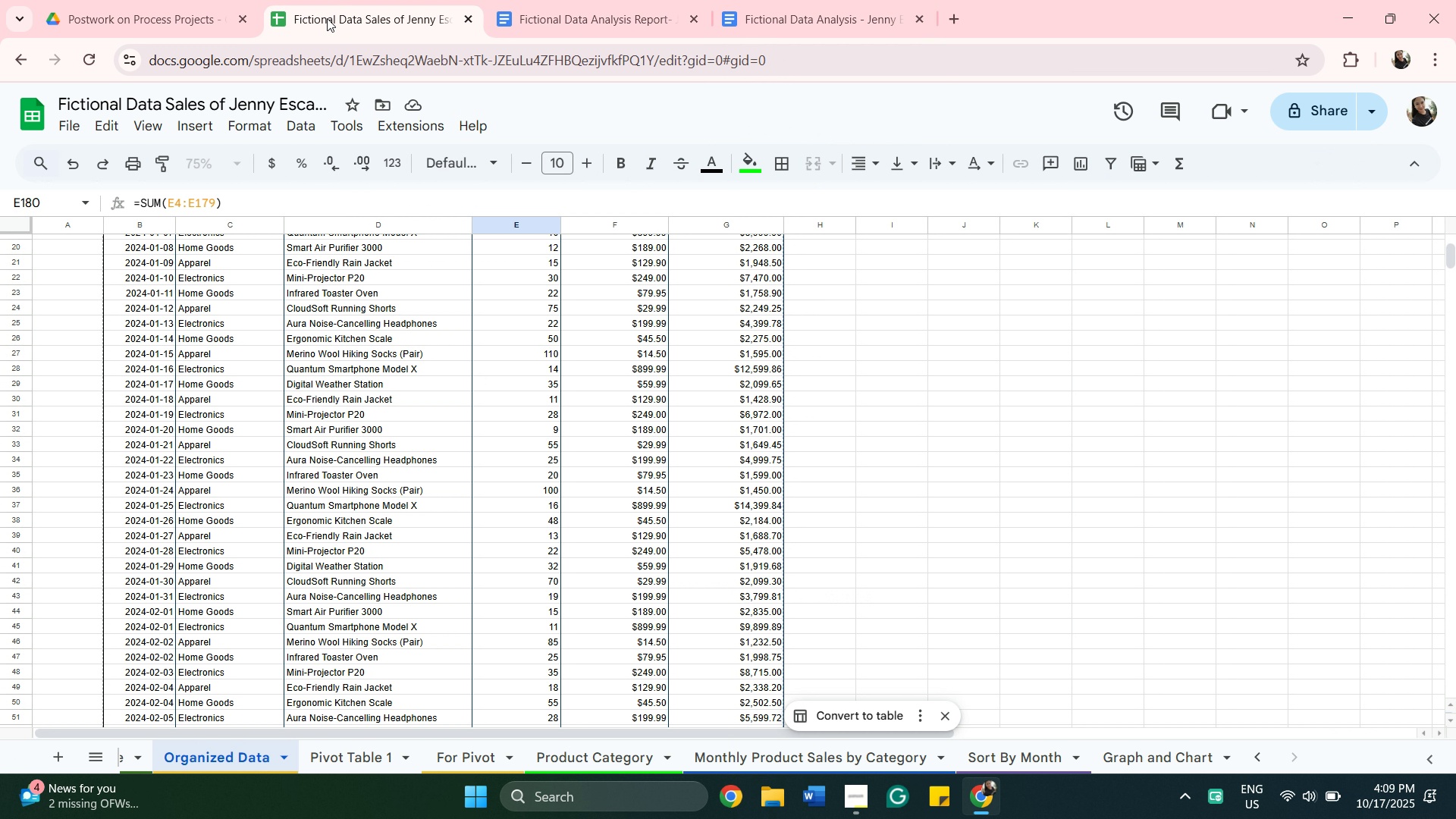 
left_click([327, 18])
 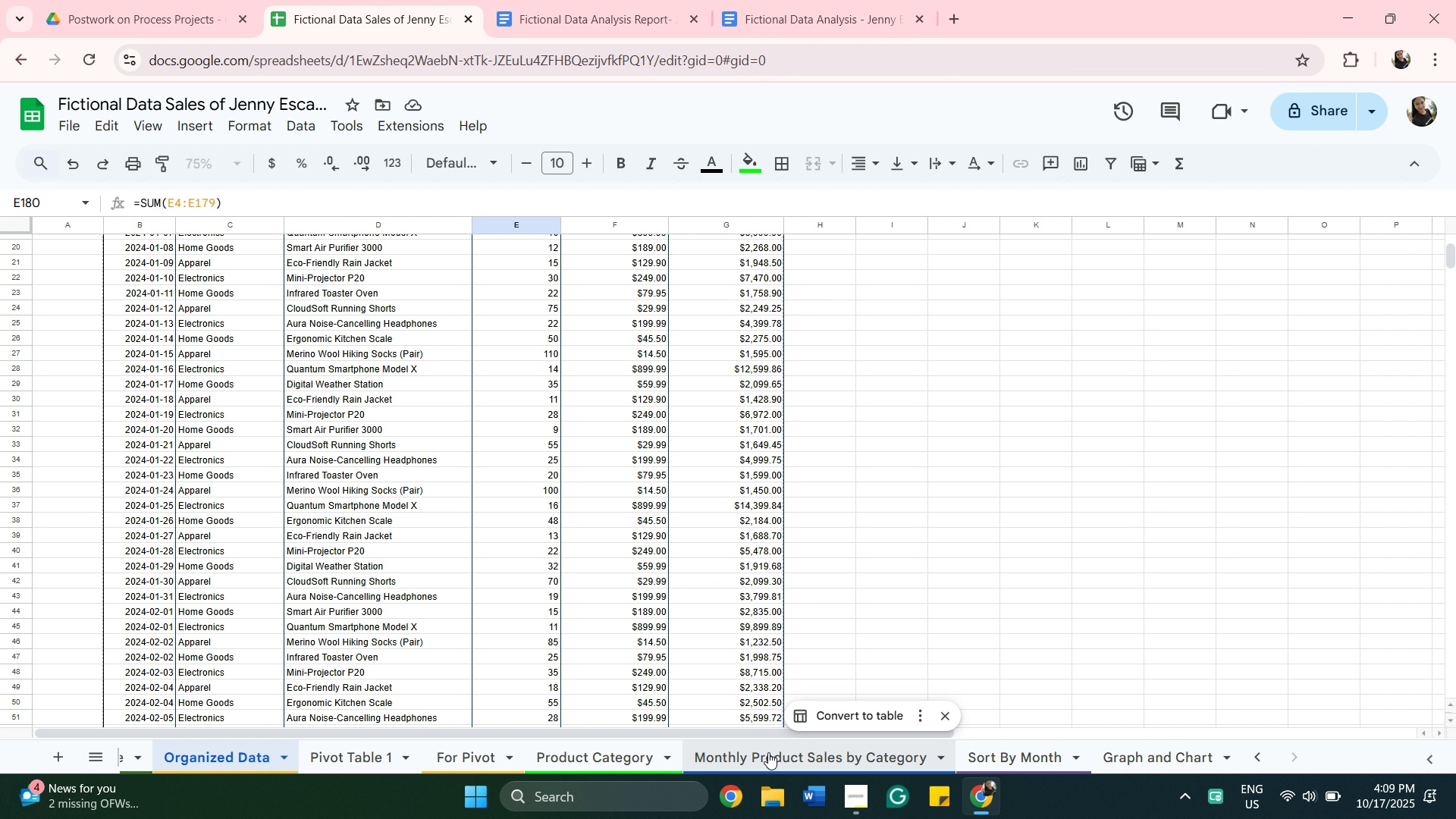 
left_click([768, 752])
 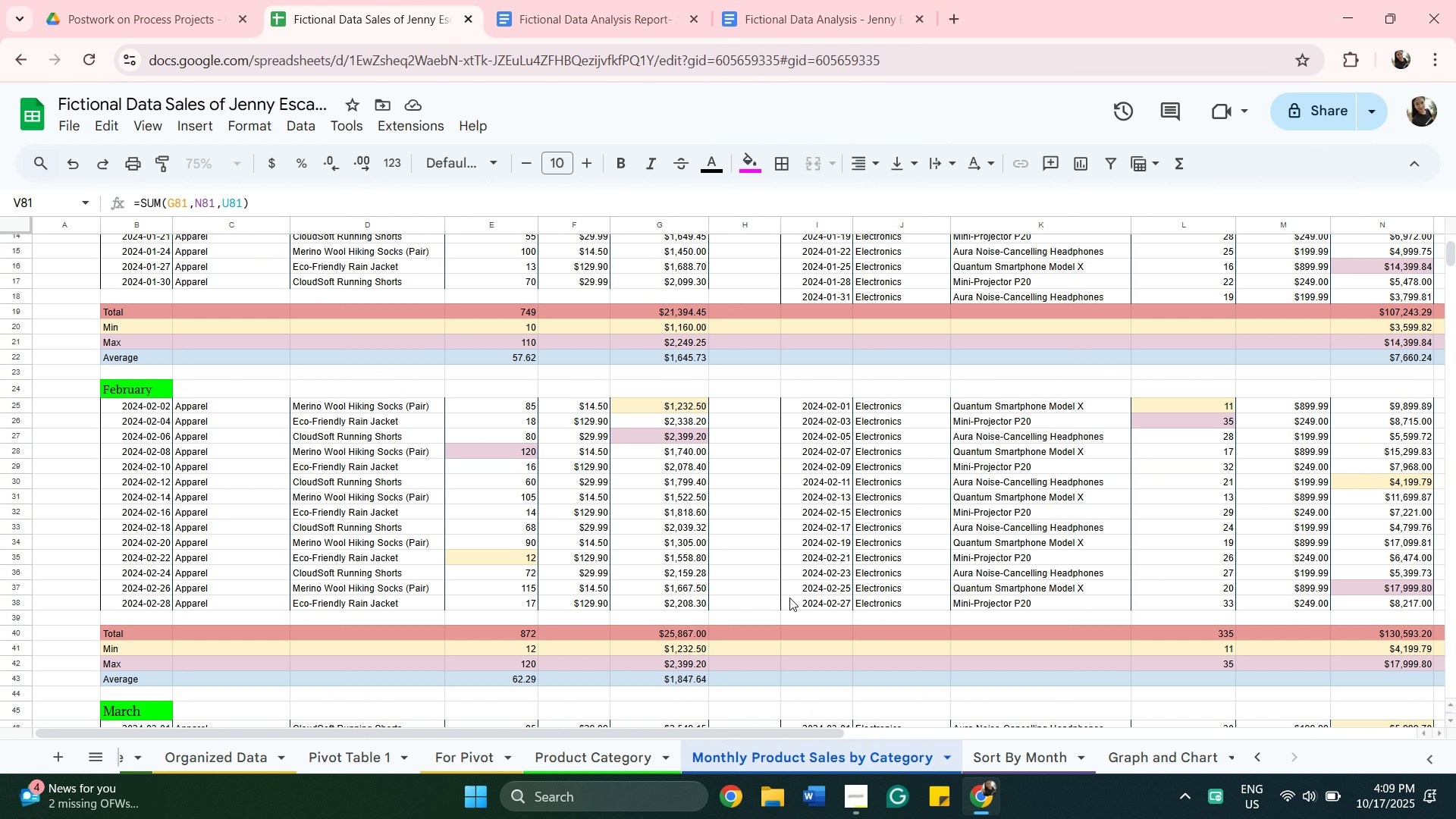 
scroll: coordinate [789, 595], scroll_direction: down, amount: 13.0
 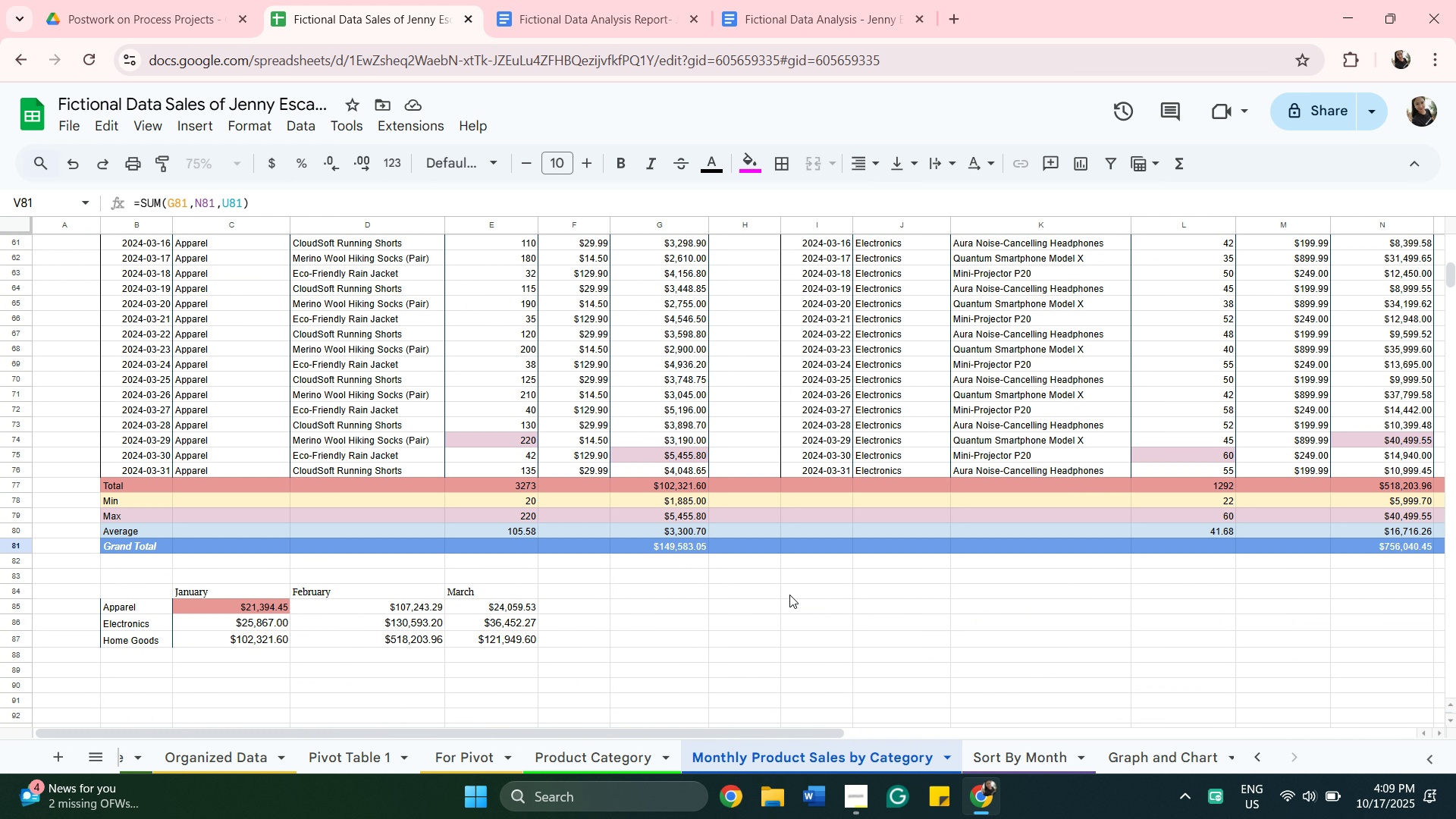 
scroll: coordinate [789, 595], scroll_direction: up, amount: 2.0
 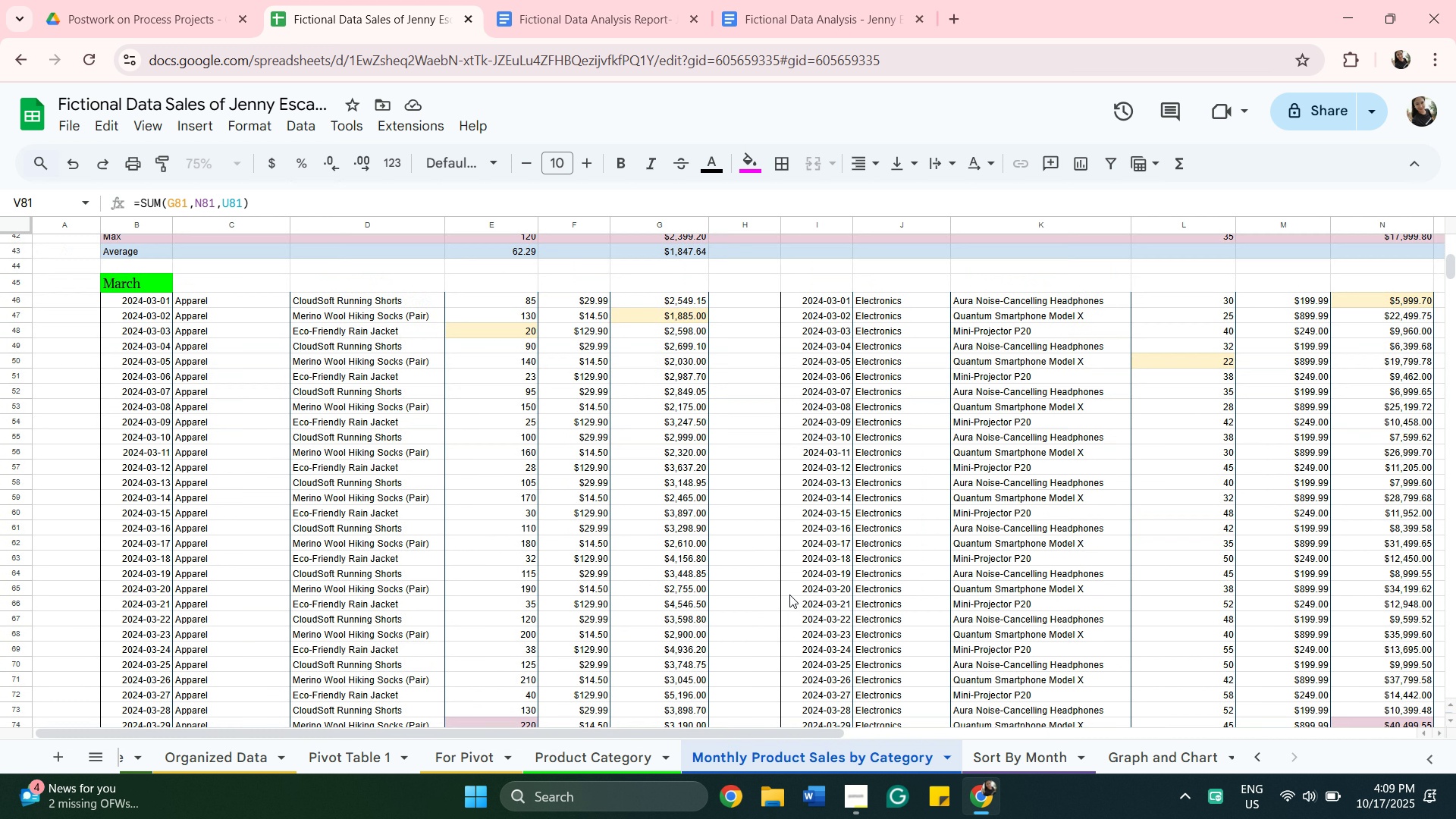 
scroll: coordinate [789, 595], scroll_direction: down, amount: 6.0
 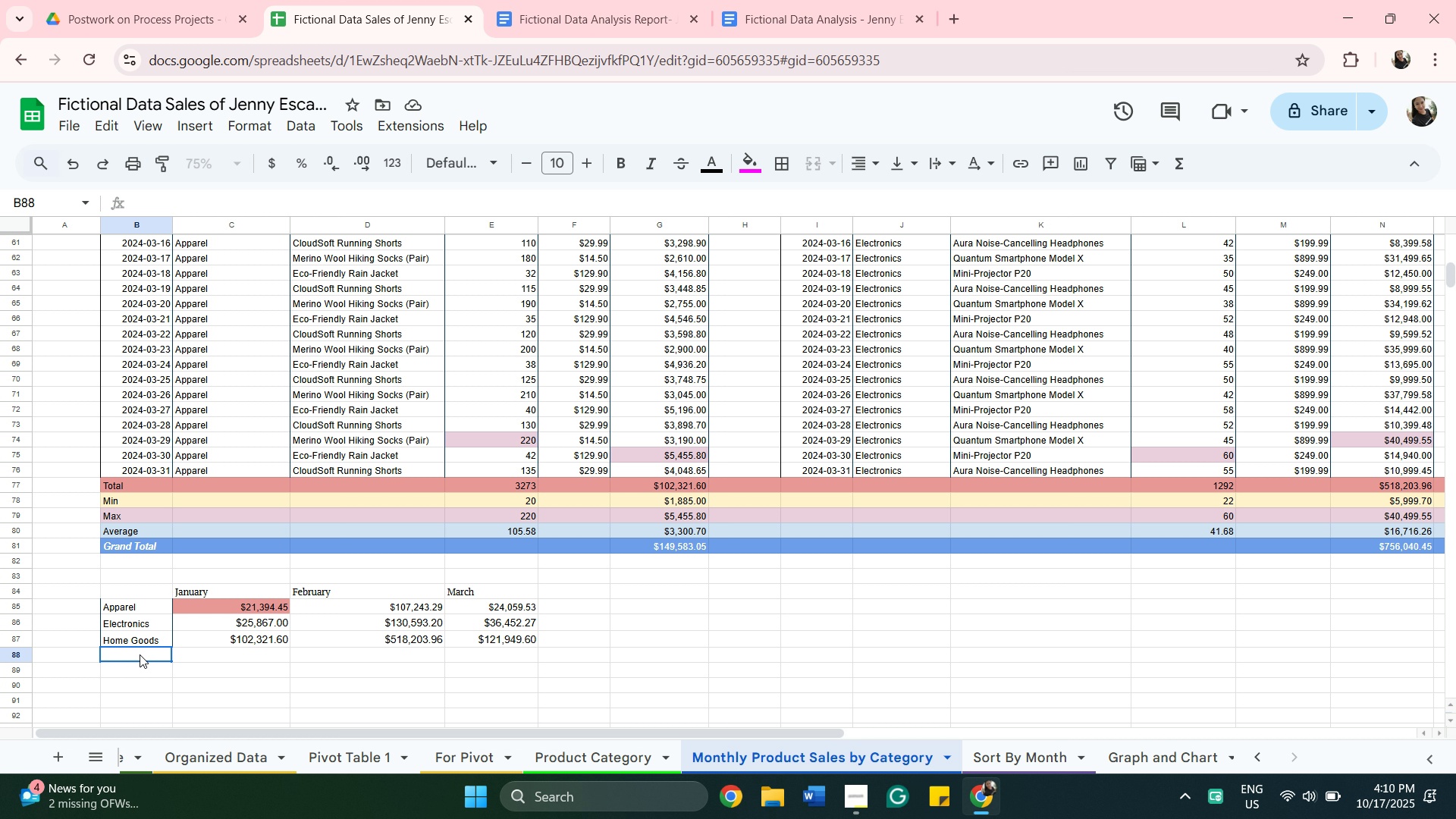 
left_click([140, 654])
 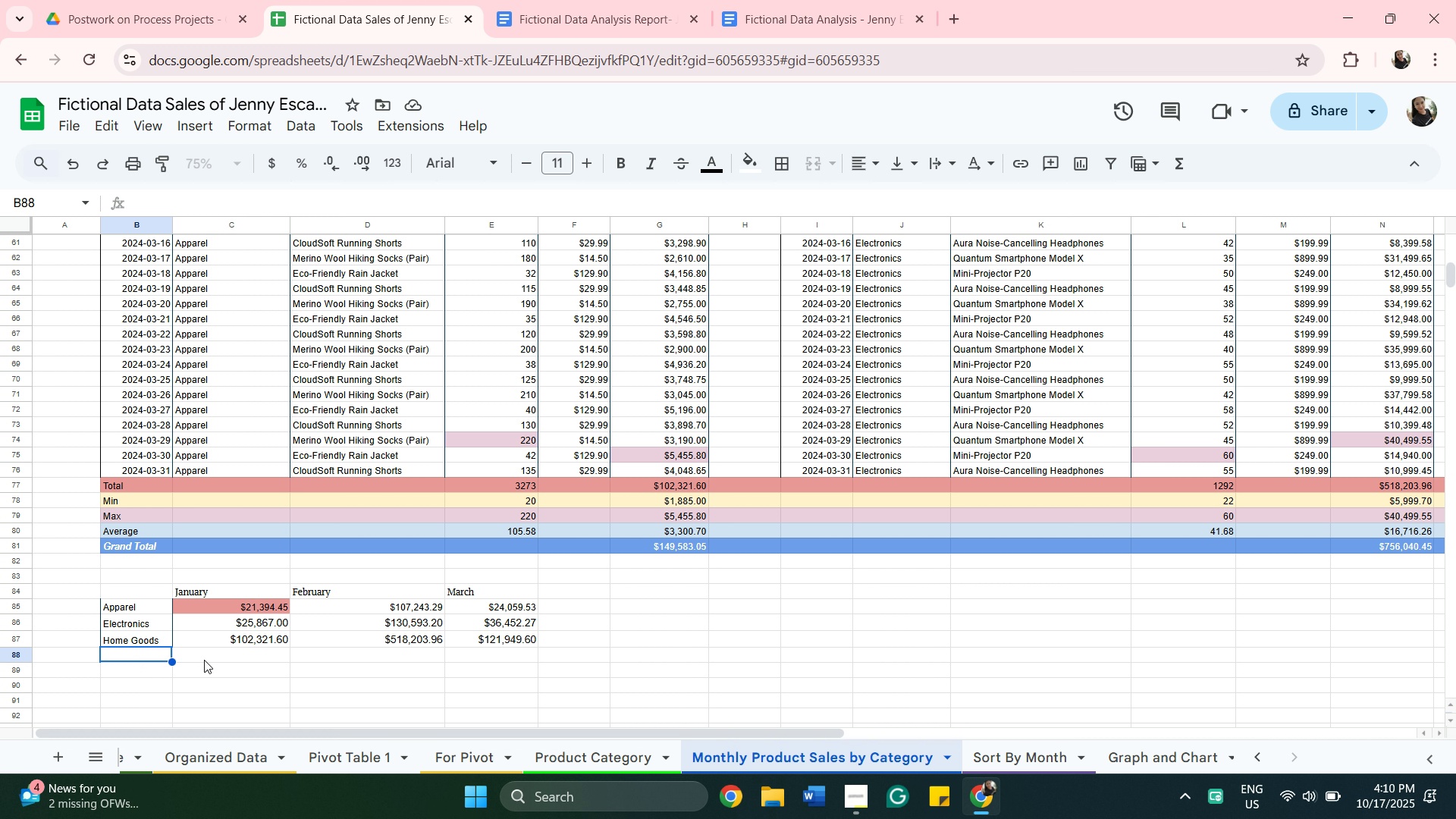 
left_click([204, 660])
 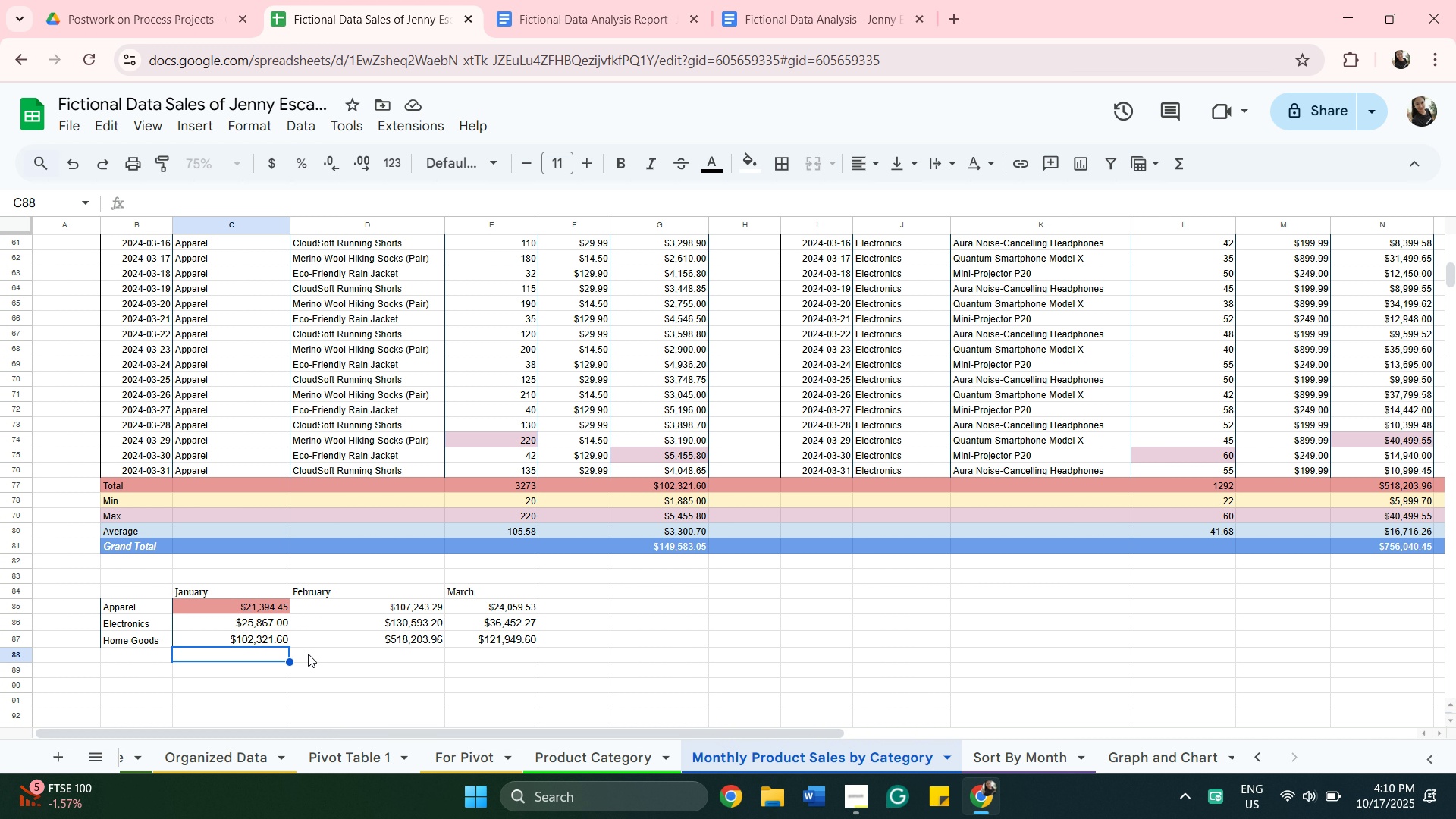 
wait(19.11)
 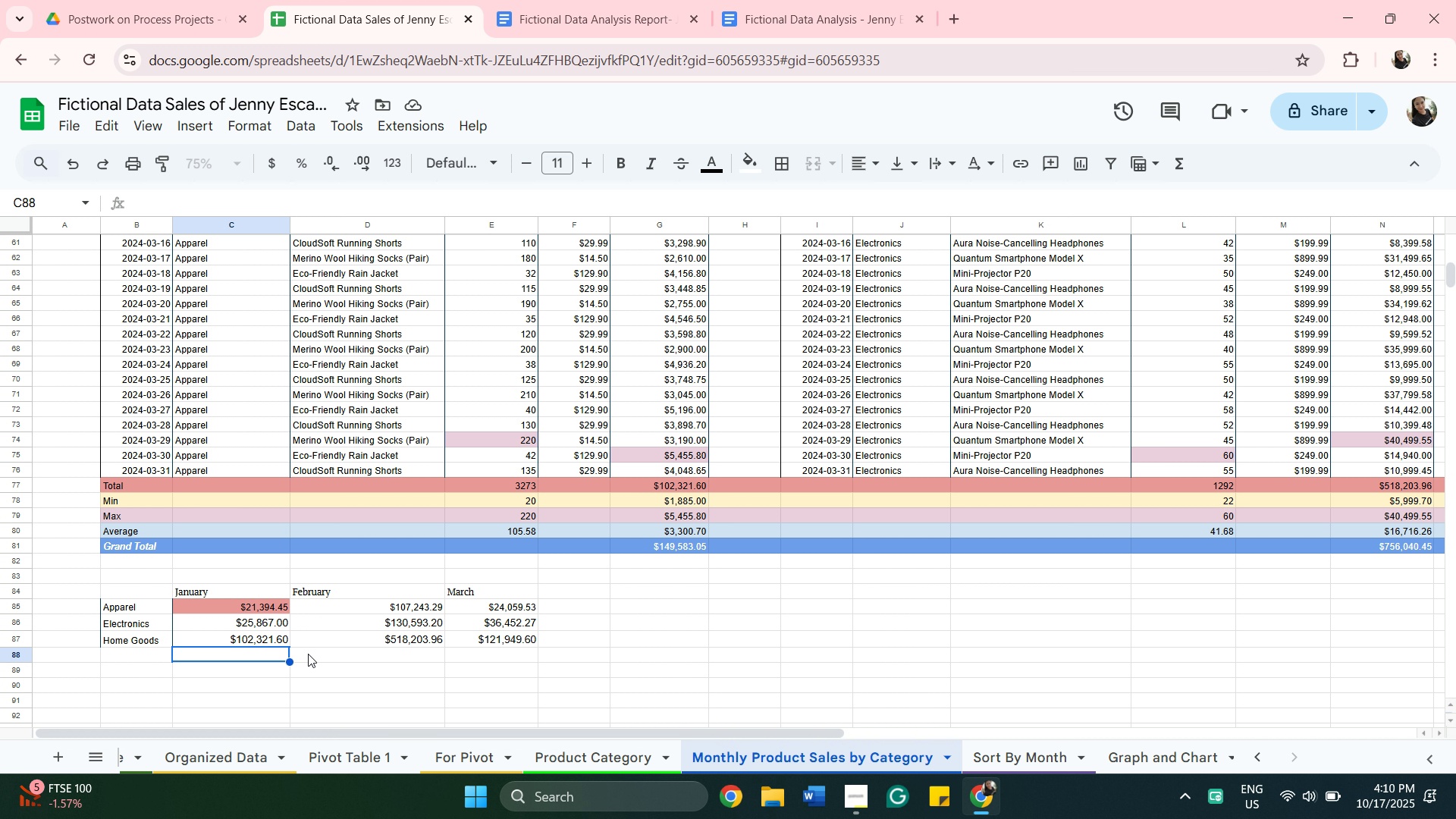 
scroll: coordinate [712, 686], scroll_direction: up, amount: 1.0
 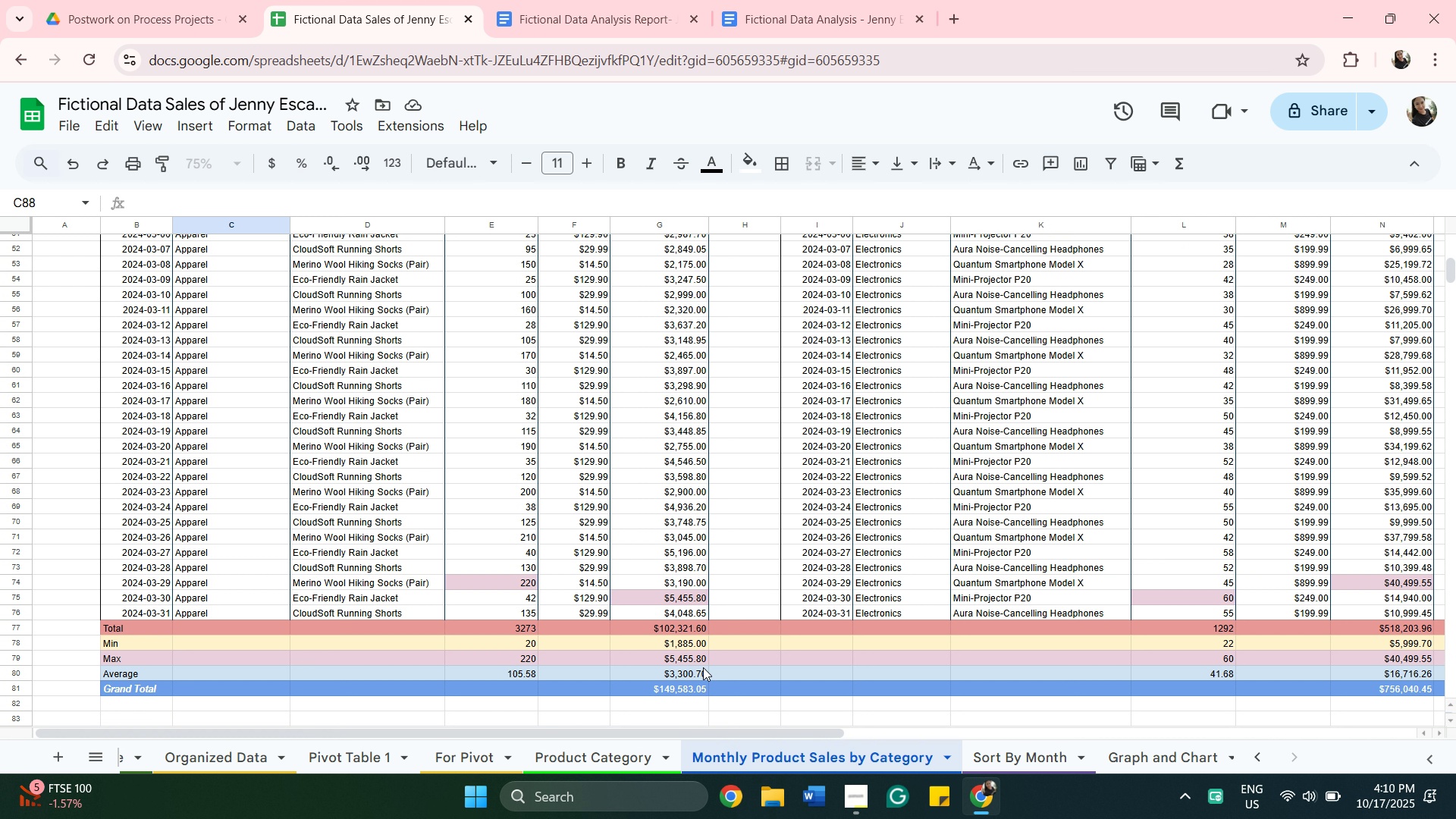 
scroll: coordinate [703, 667], scroll_direction: none, amount: 0.0
 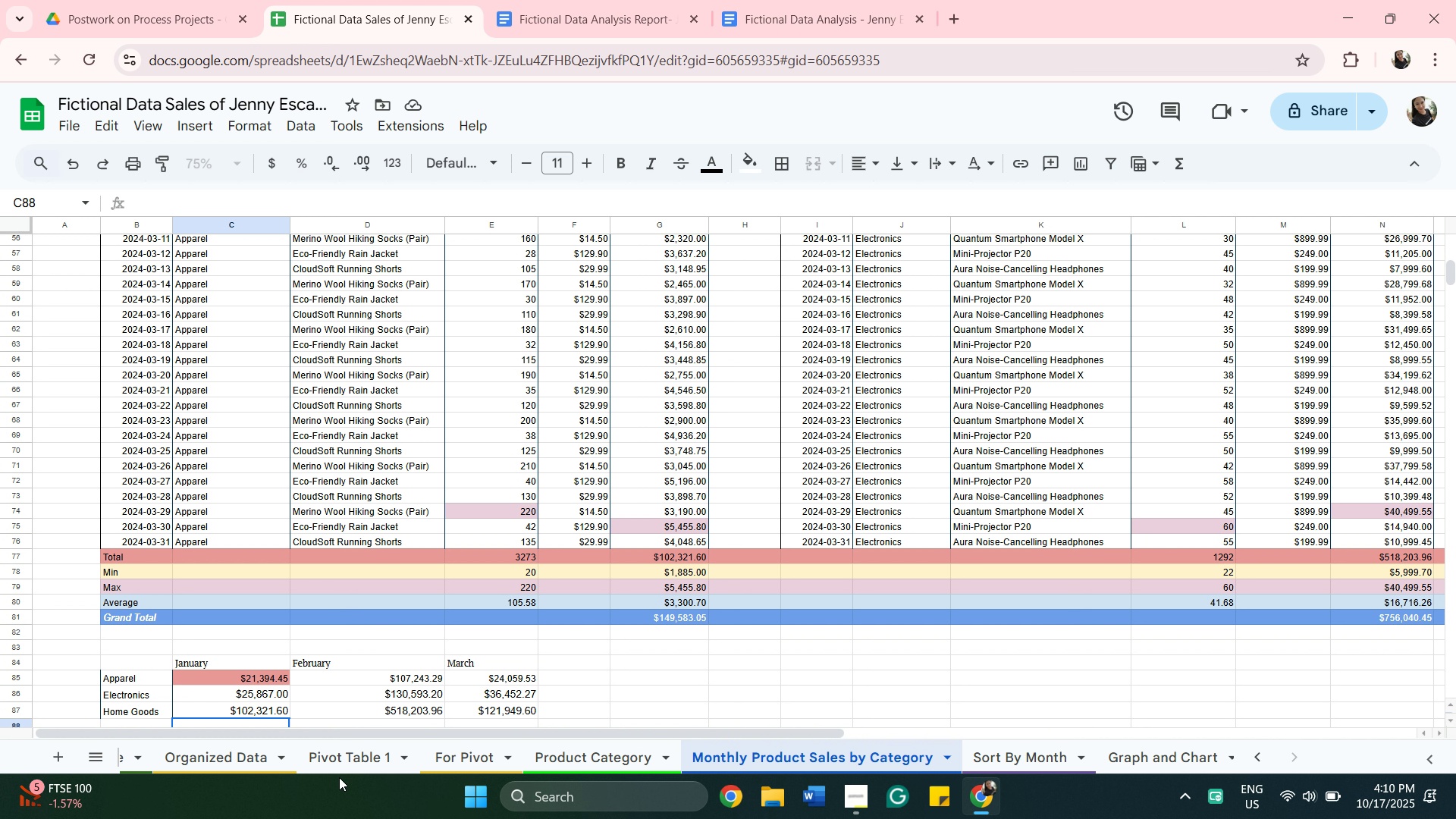 
left_click([209, 761])
 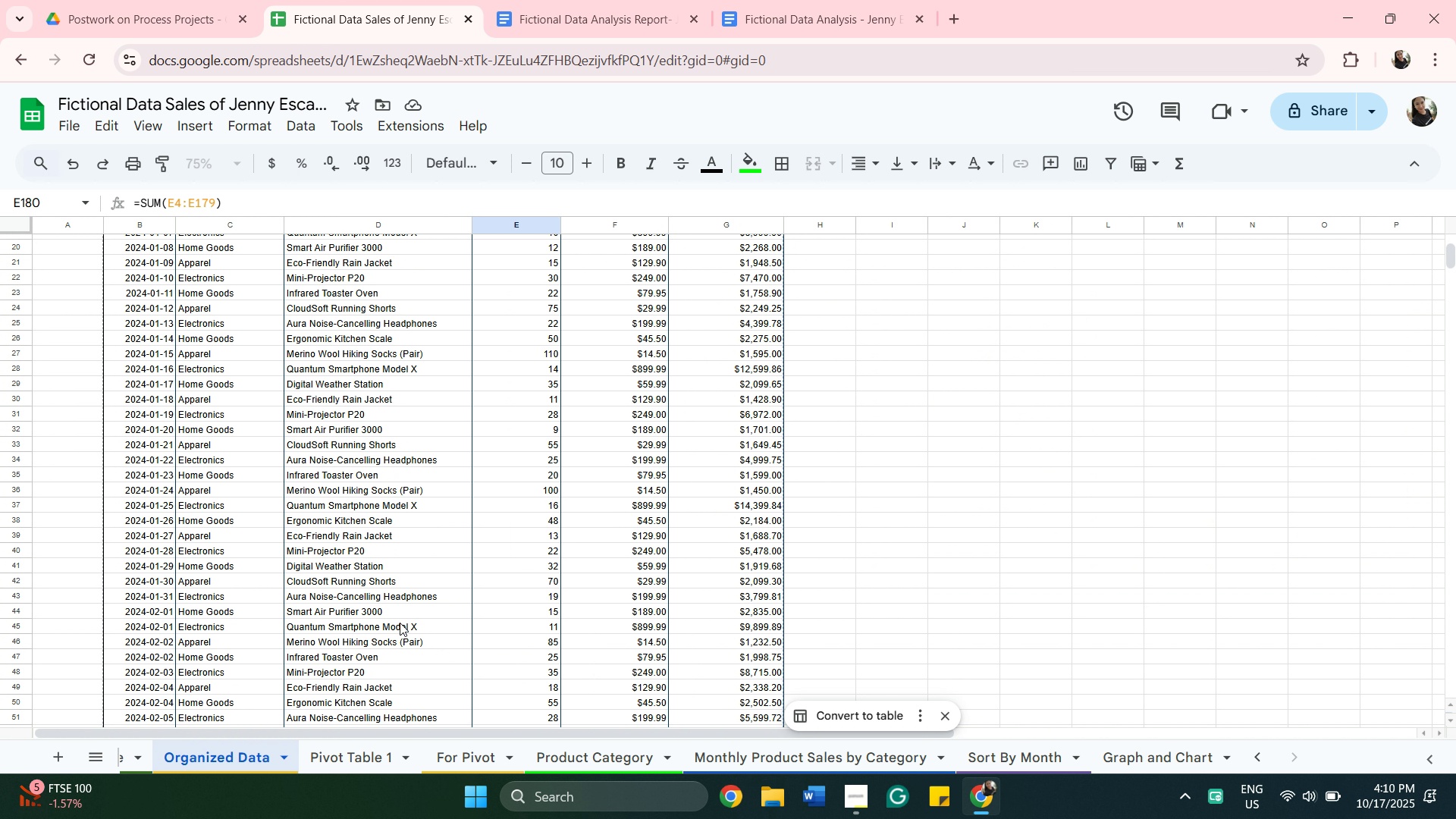 
scroll: coordinate [400, 623], scroll_direction: up, amount: 4.0
 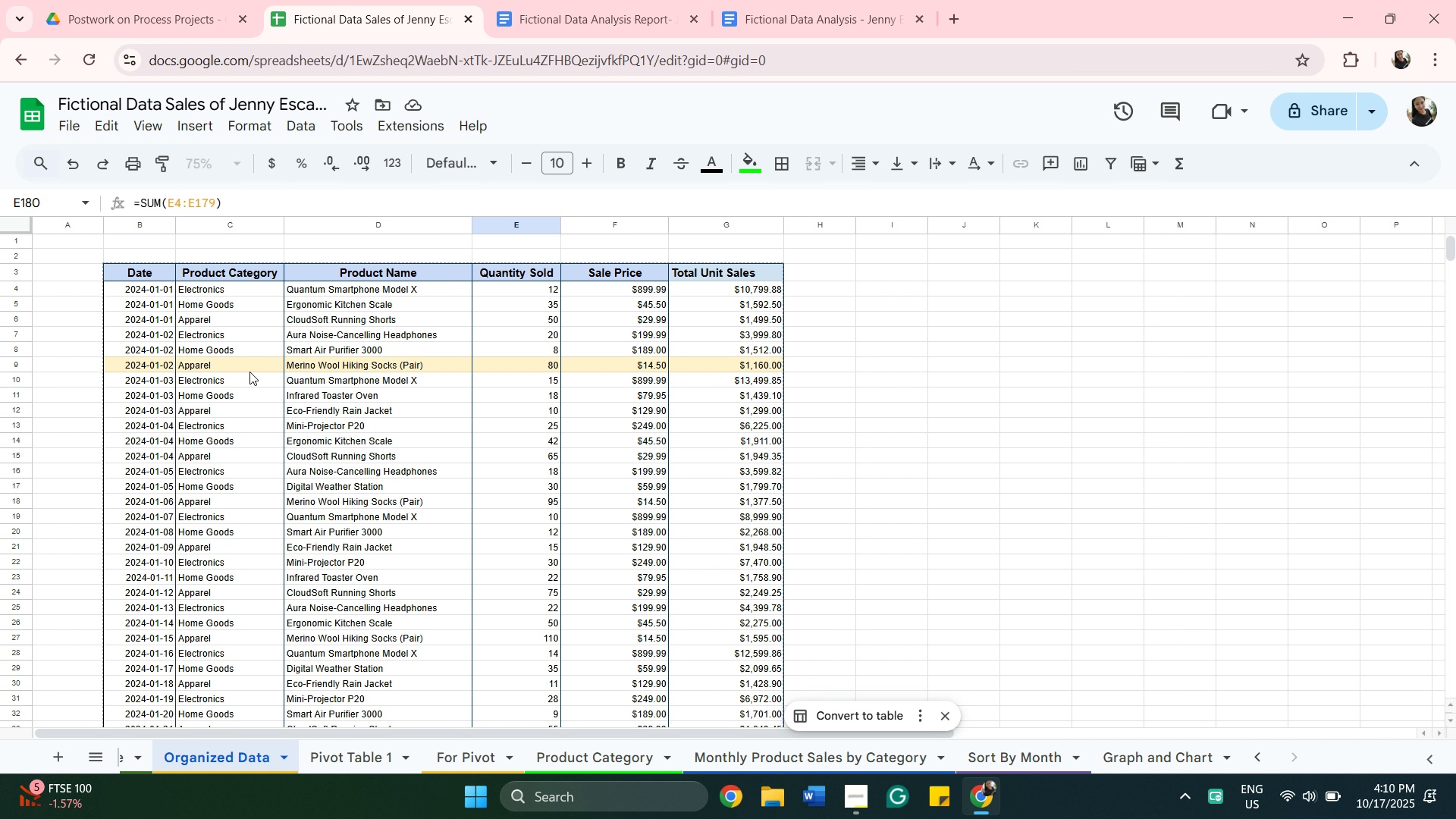 
wait(6.16)
 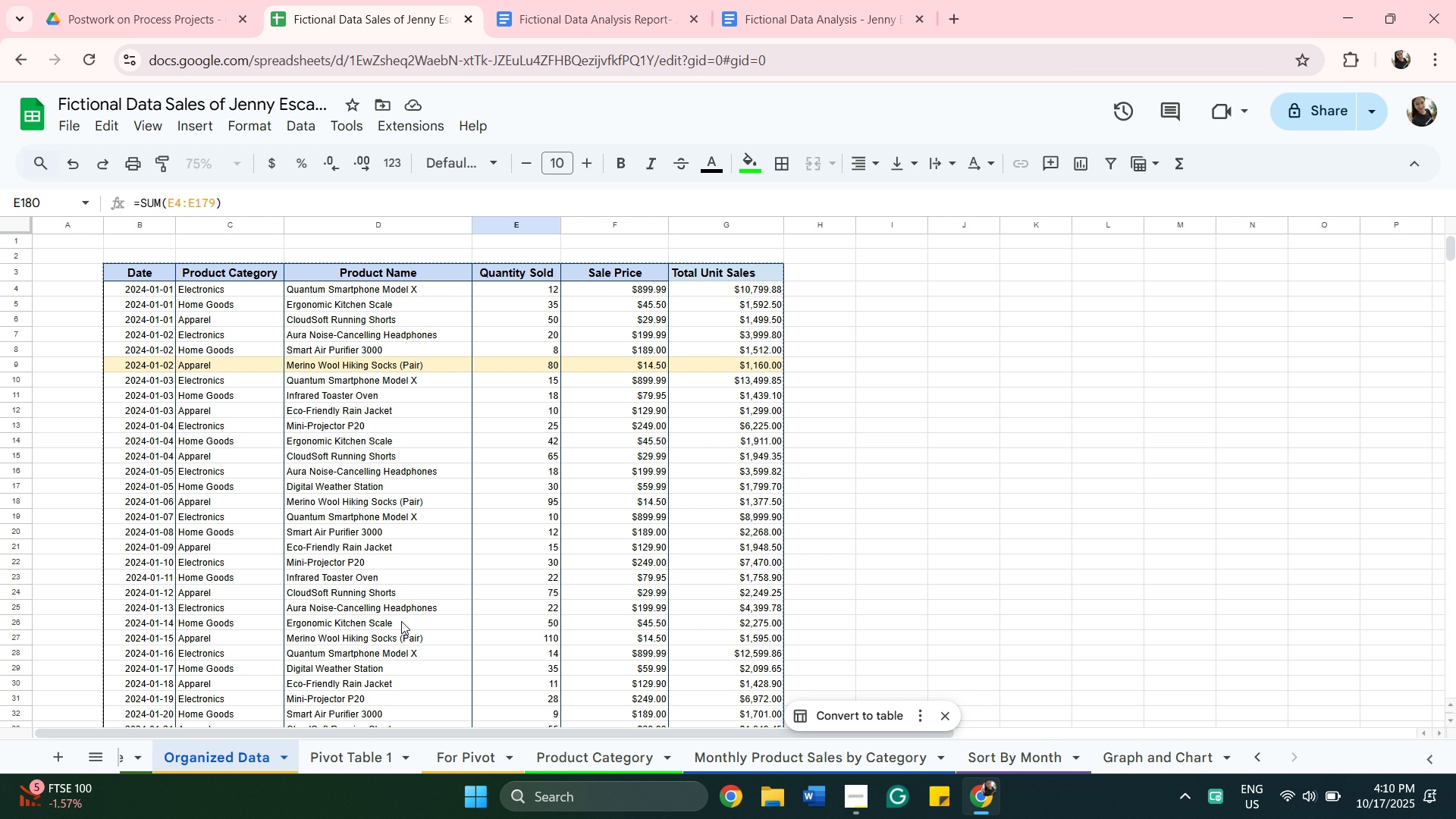 
left_click([1000, 752])
 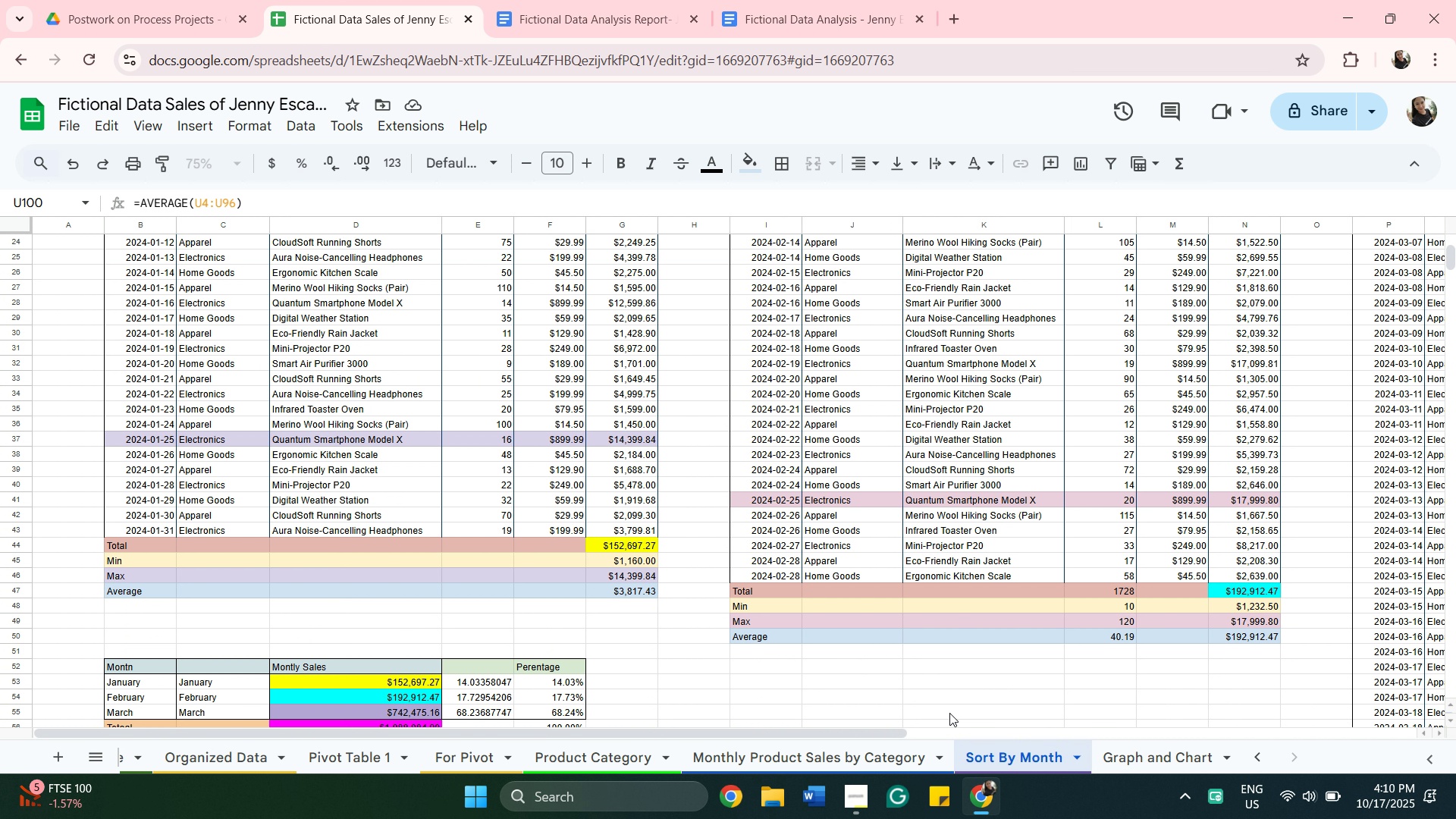 
scroll: coordinate [943, 712], scroll_direction: up, amount: 9.0
 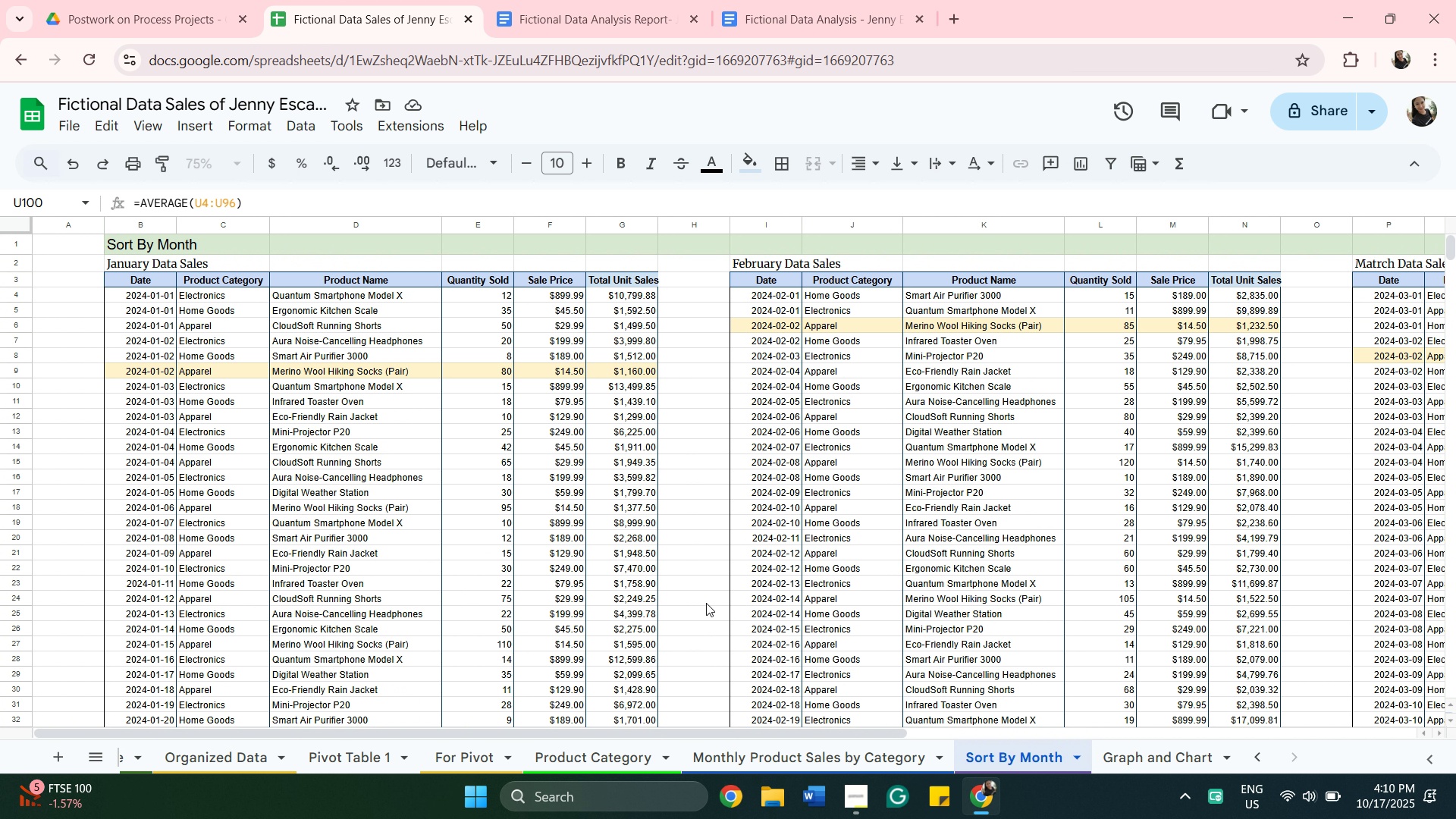 
left_click([768, 754])
 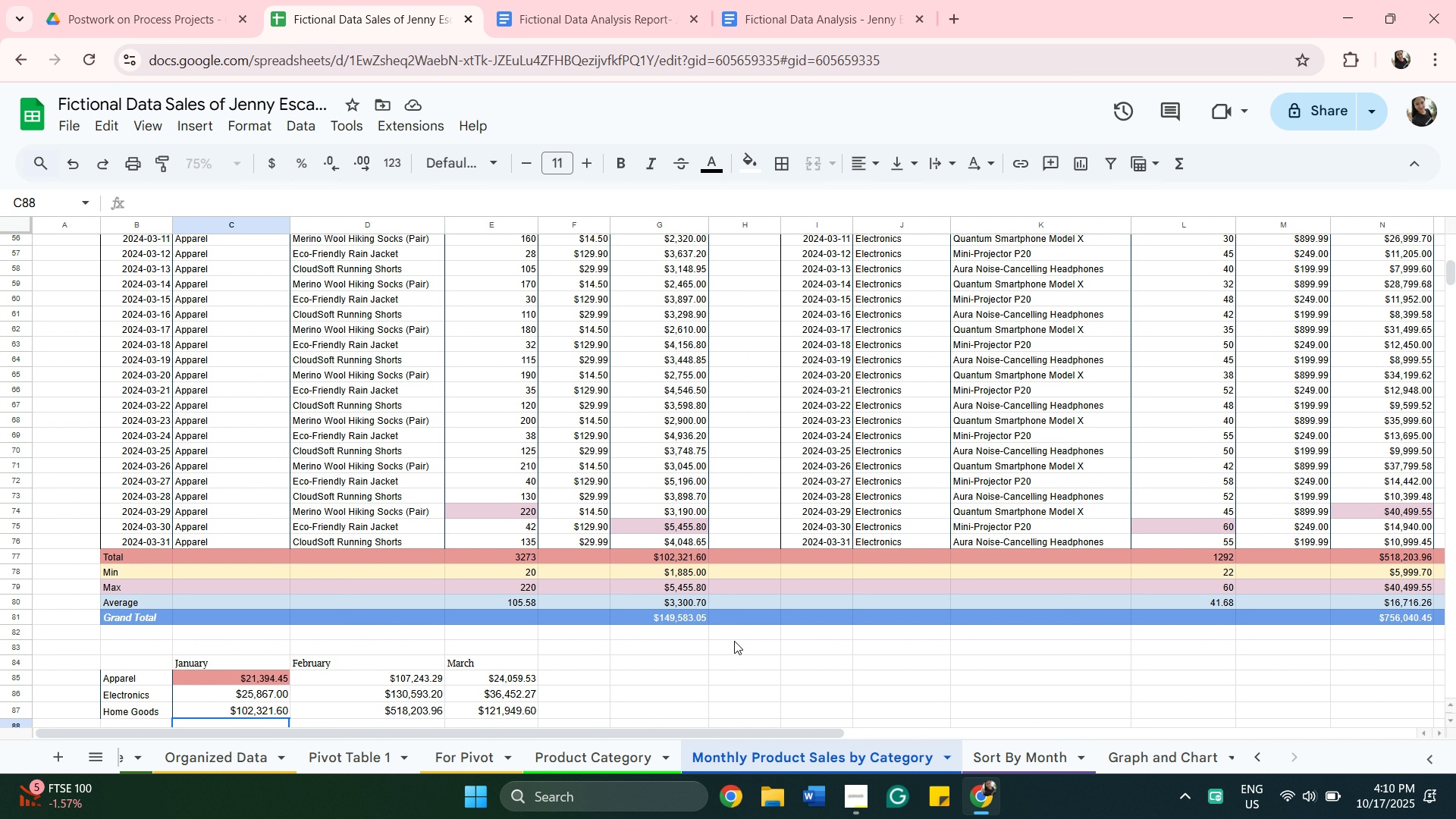 
scroll: coordinate [736, 662], scroll_direction: up, amount: 13.0
 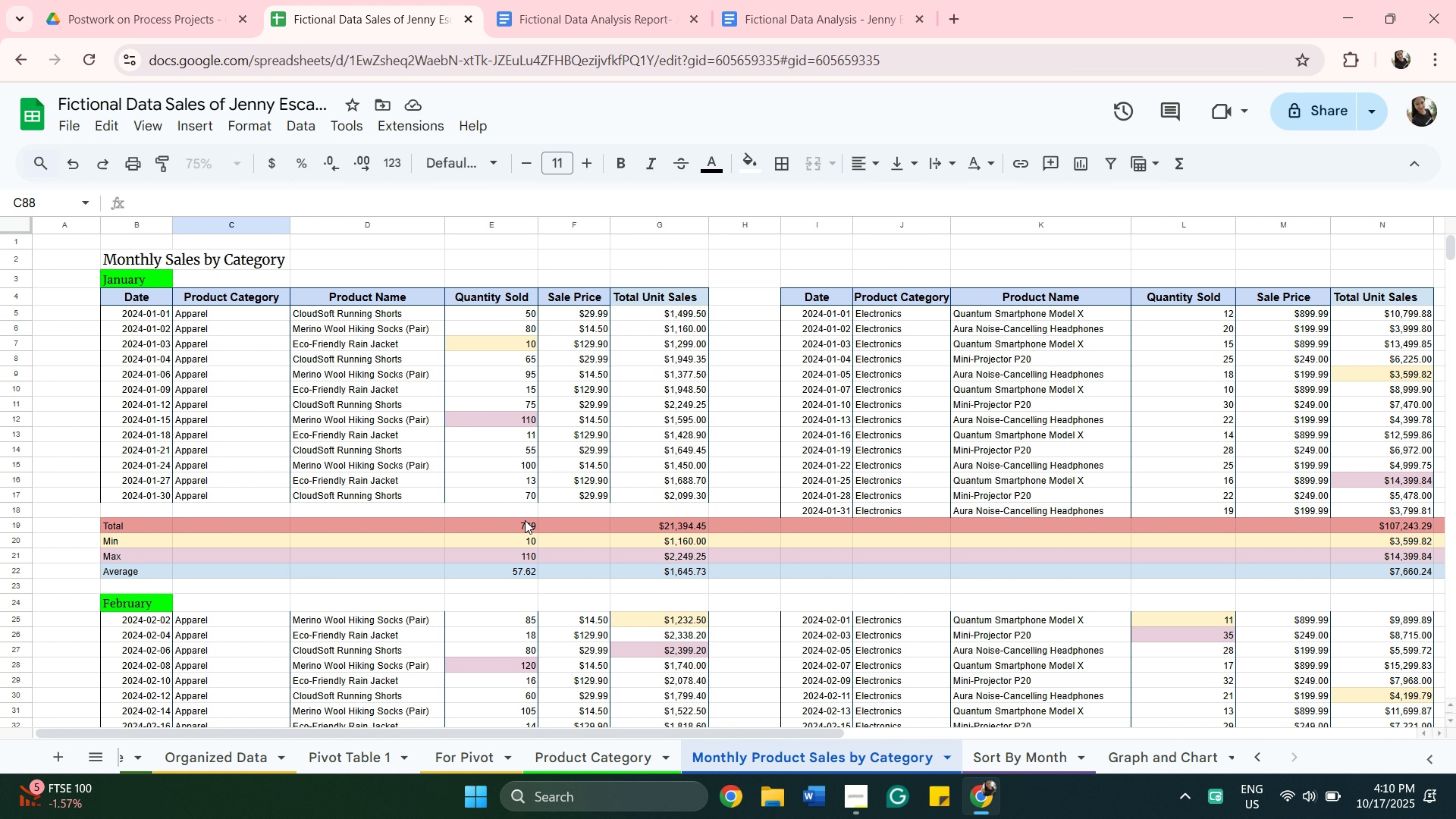 
wait(15.29)
 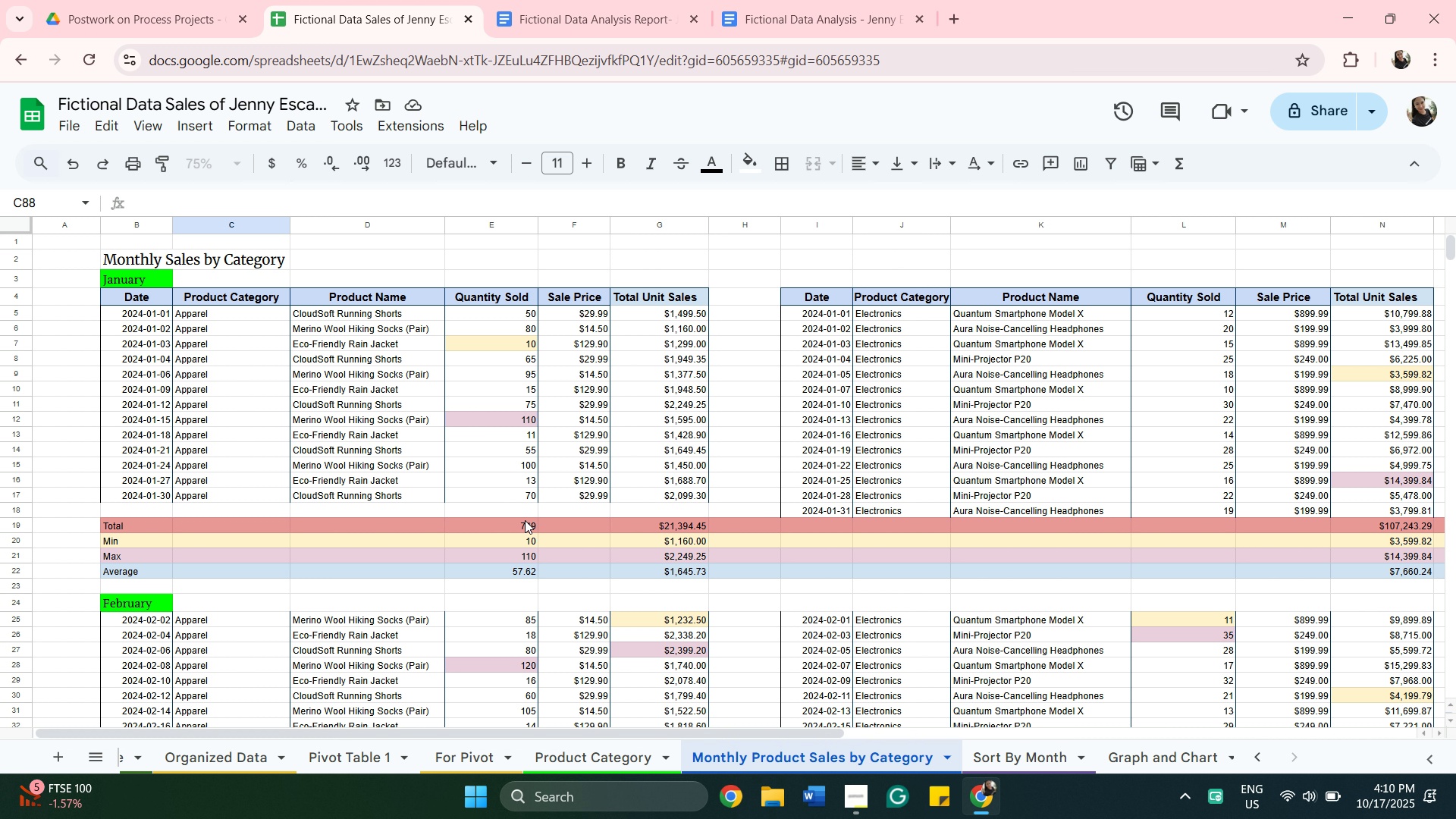 
mouse_move([382, 640])
 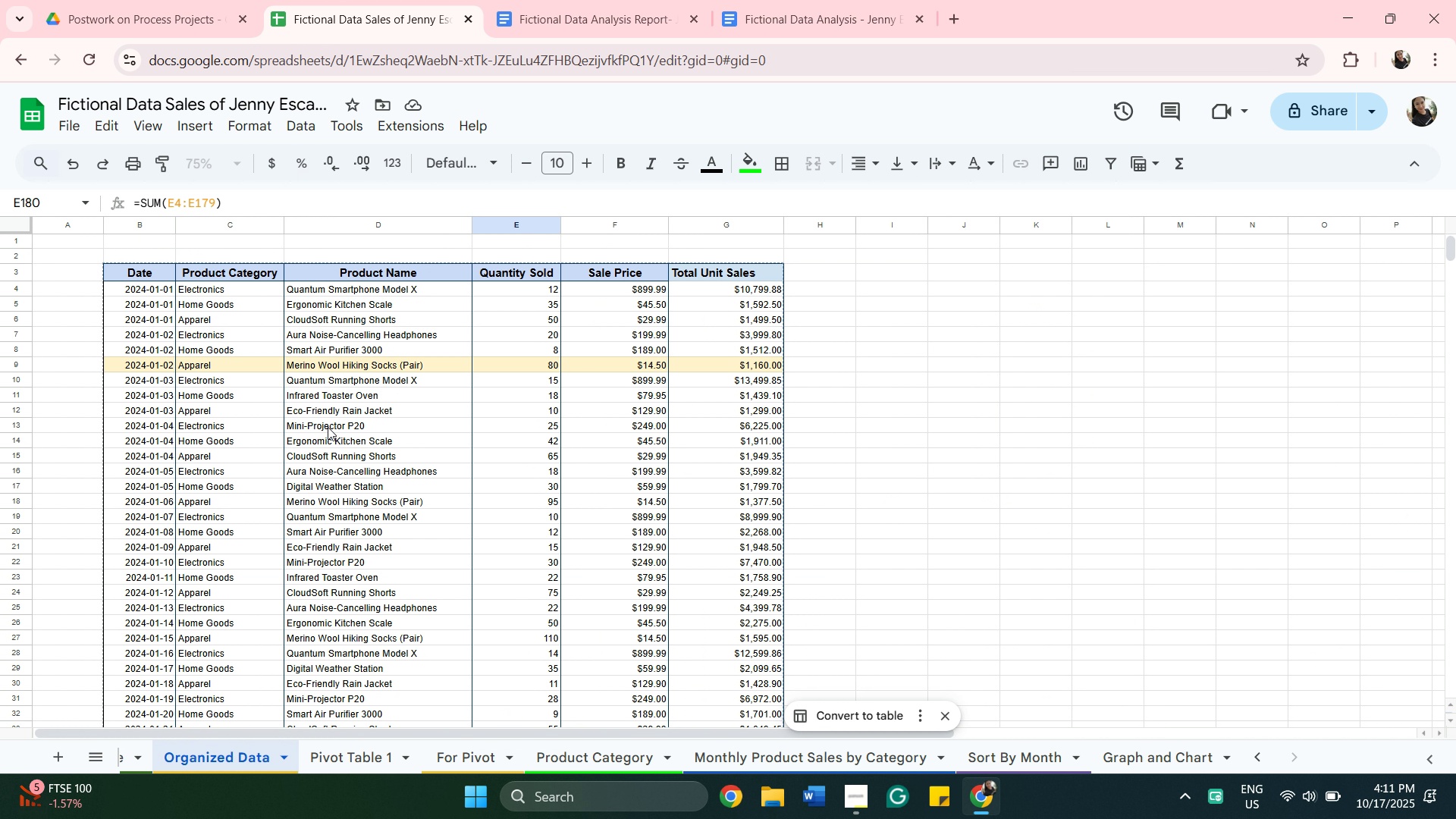 
wait(6.68)
 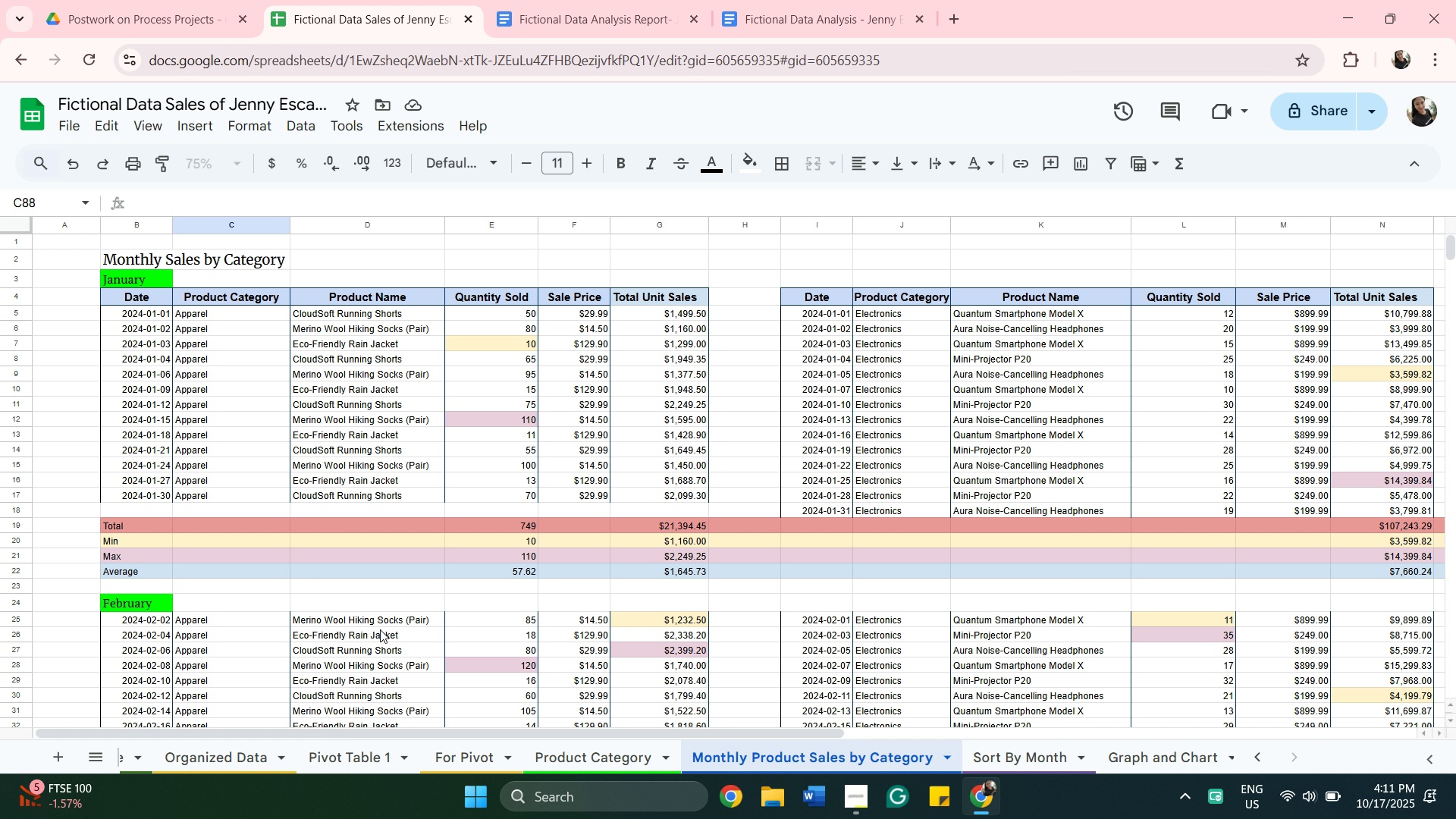 
left_click([121, 285])
 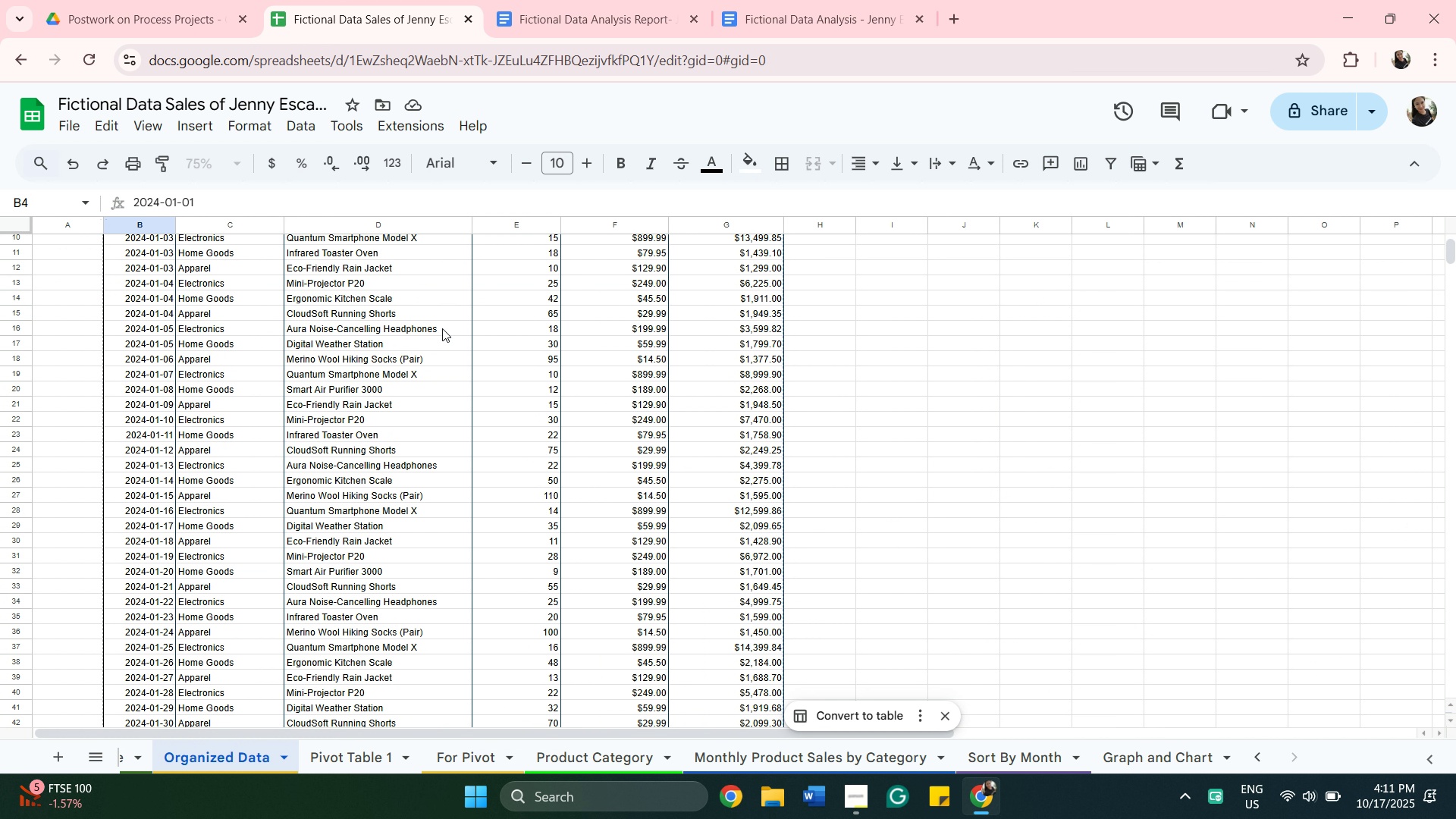 
scroll: coordinate [510, 356], scroll_direction: down, amount: 23.0
 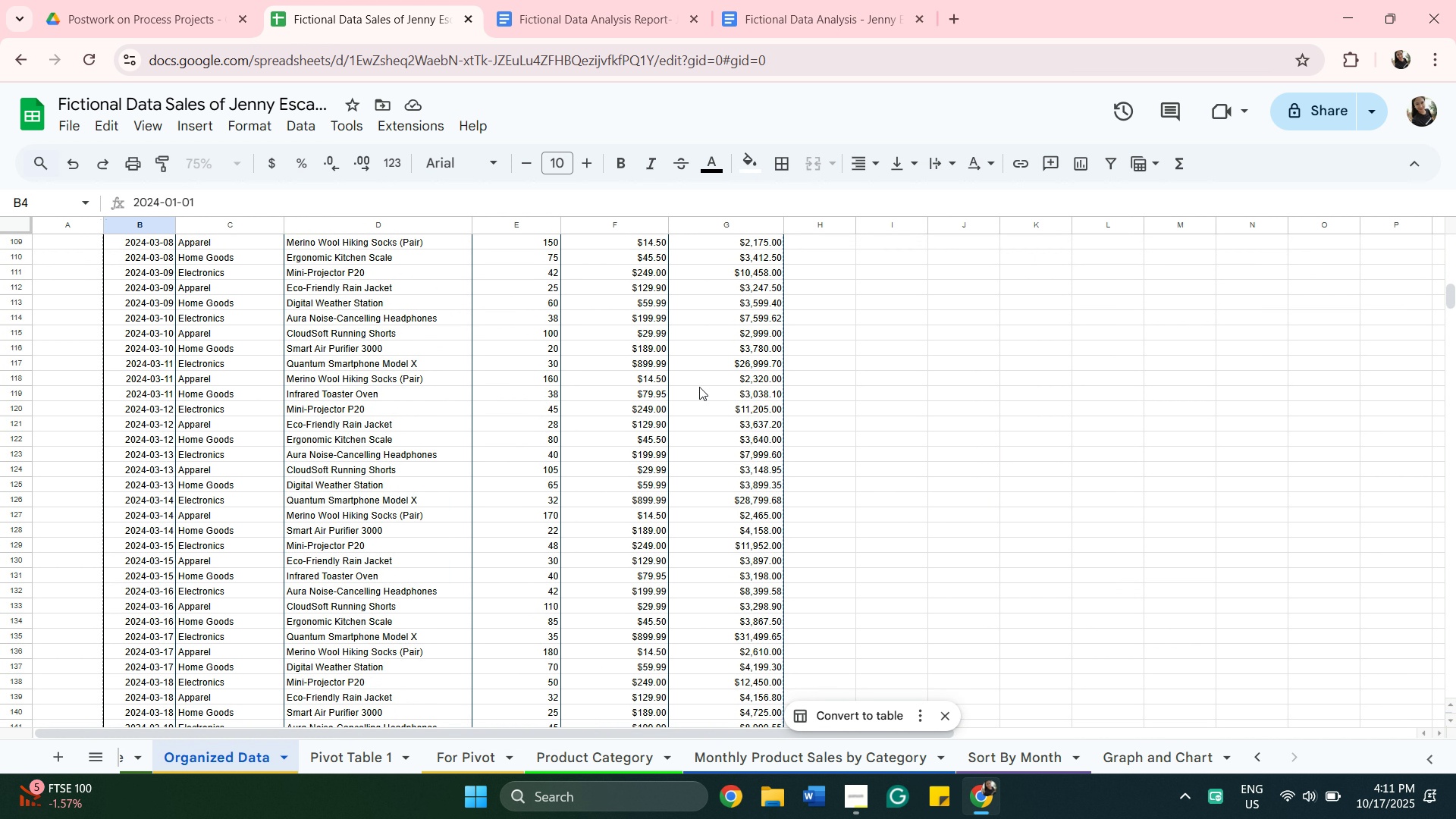 
scroll: coordinate [923, 402], scroll_direction: up, amount: 4.0
 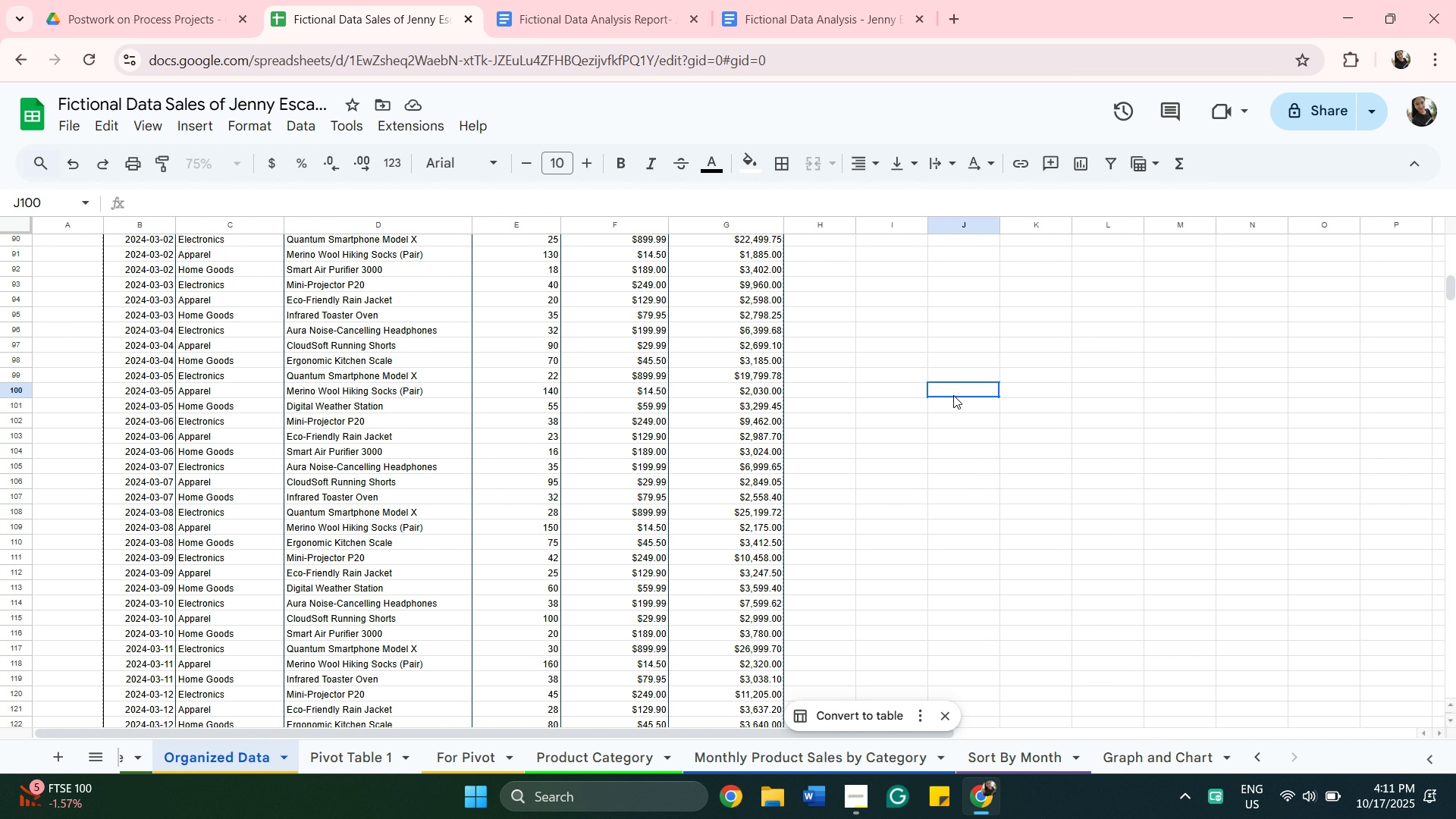 
left_click([953, 395])
 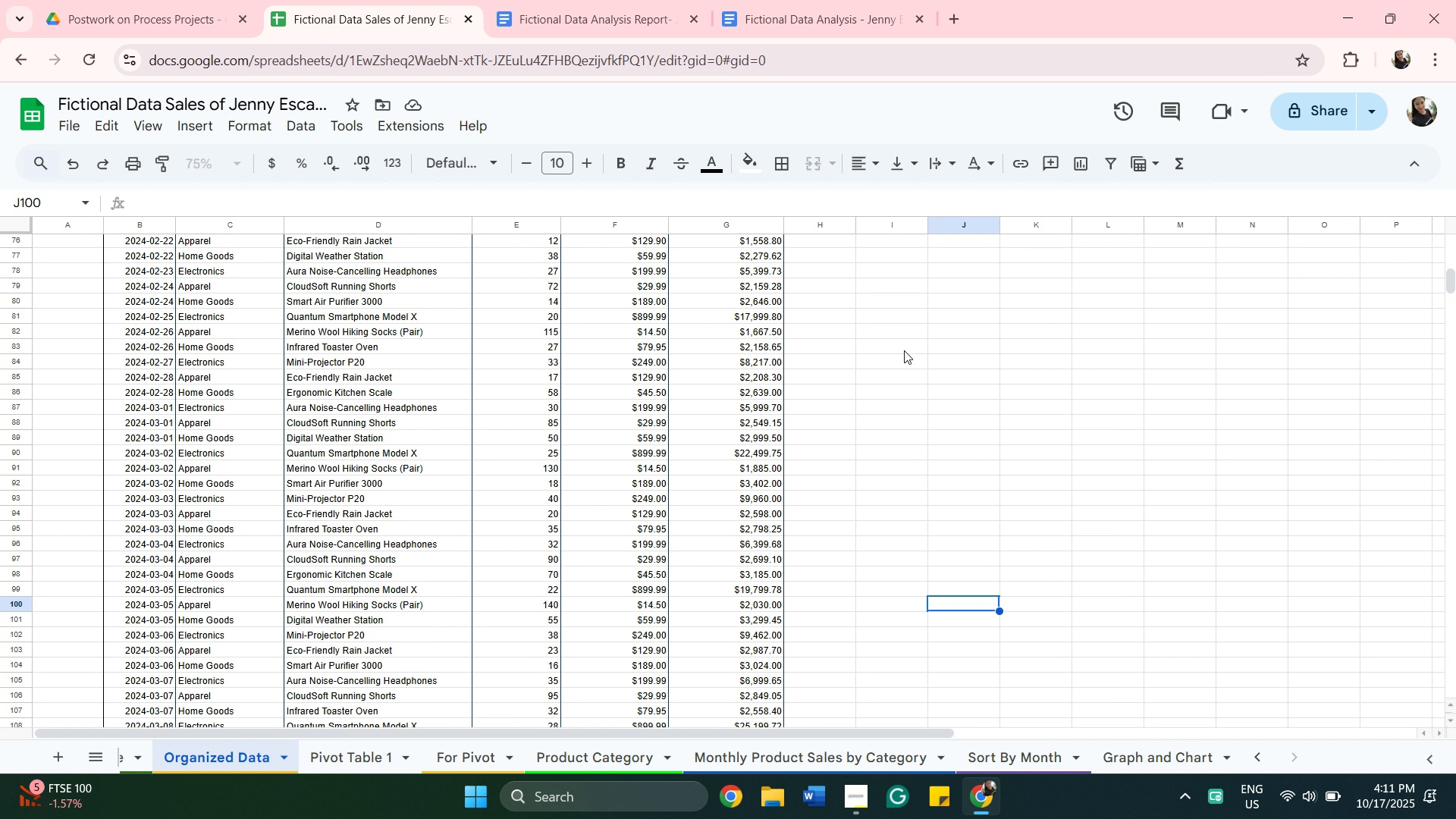 
scroll: coordinate [904, 350], scroll_direction: up, amount: 21.0
 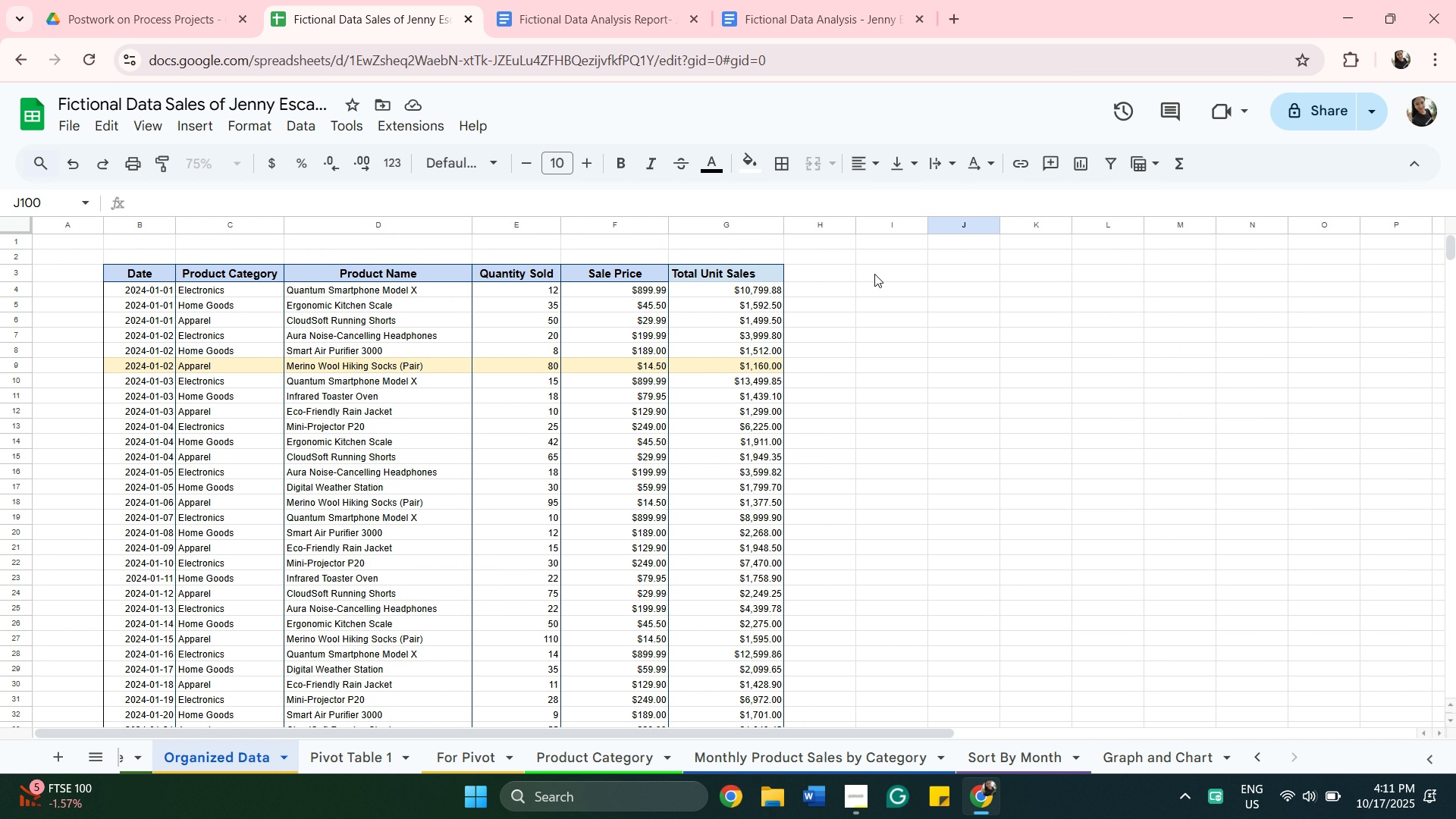 
left_click([874, 274])
 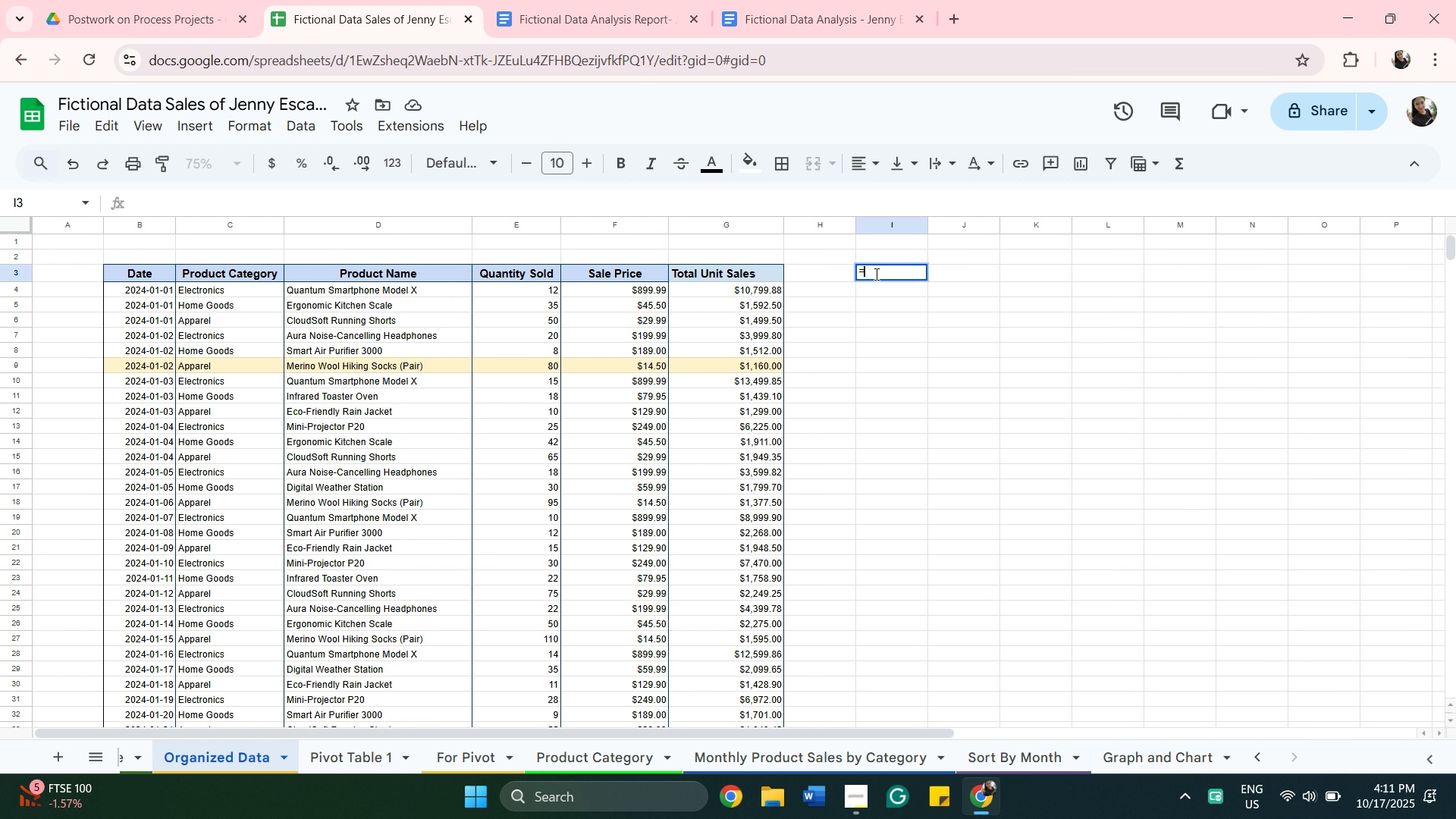 
type(=coy)
key(Backspace)
type(unt)
 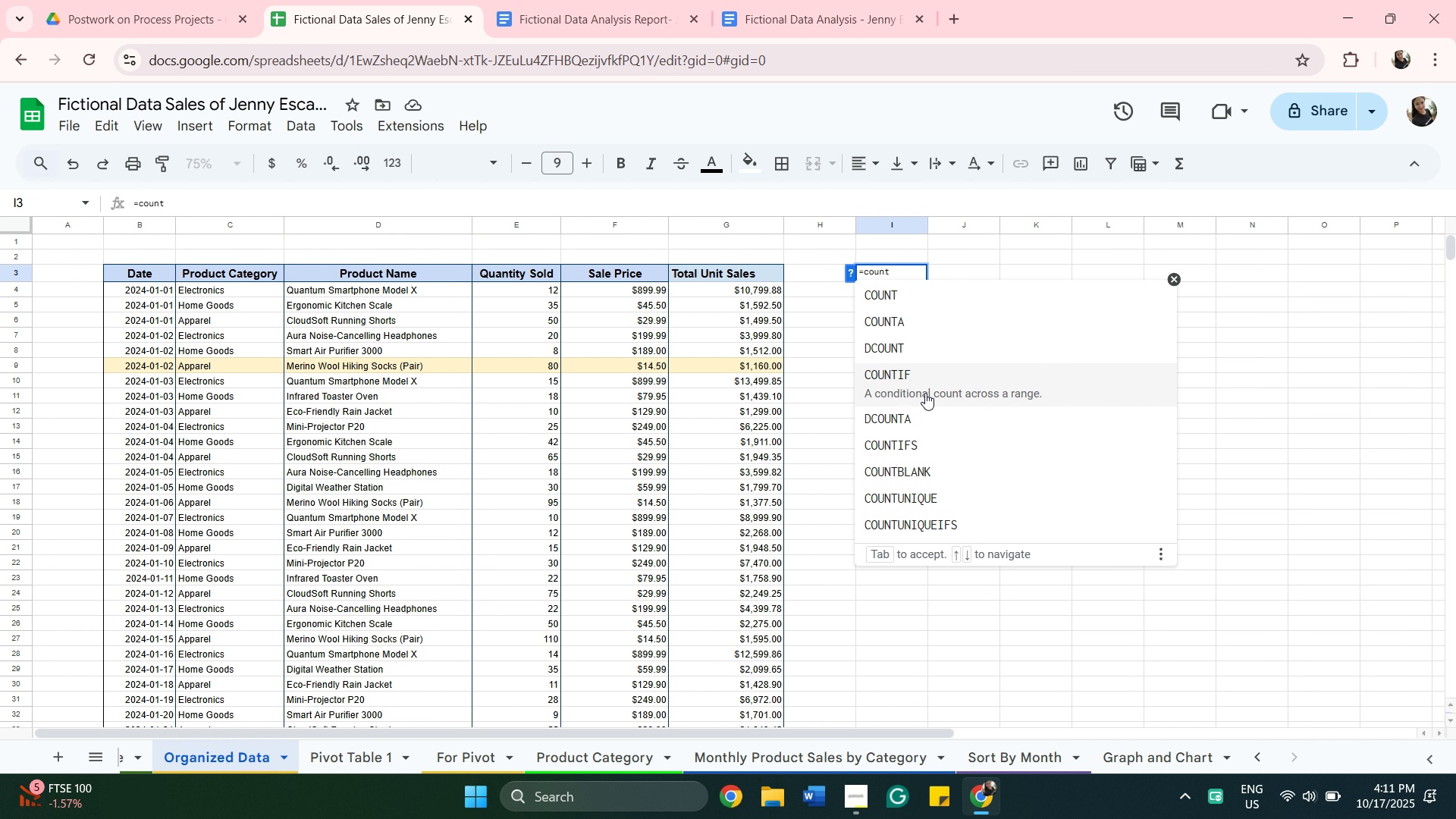 
left_click([925, 393])
 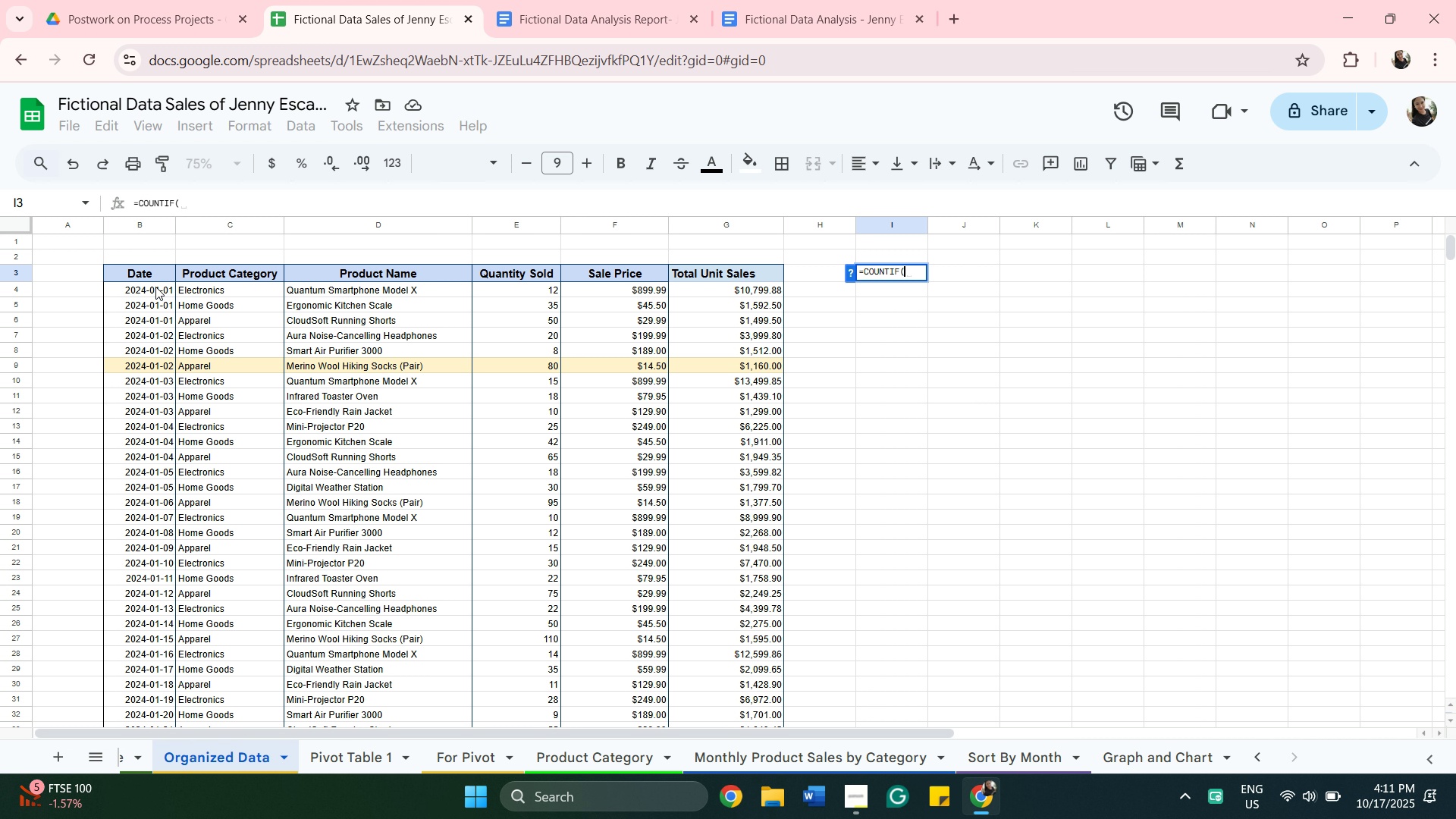 
left_click([155, 285])
 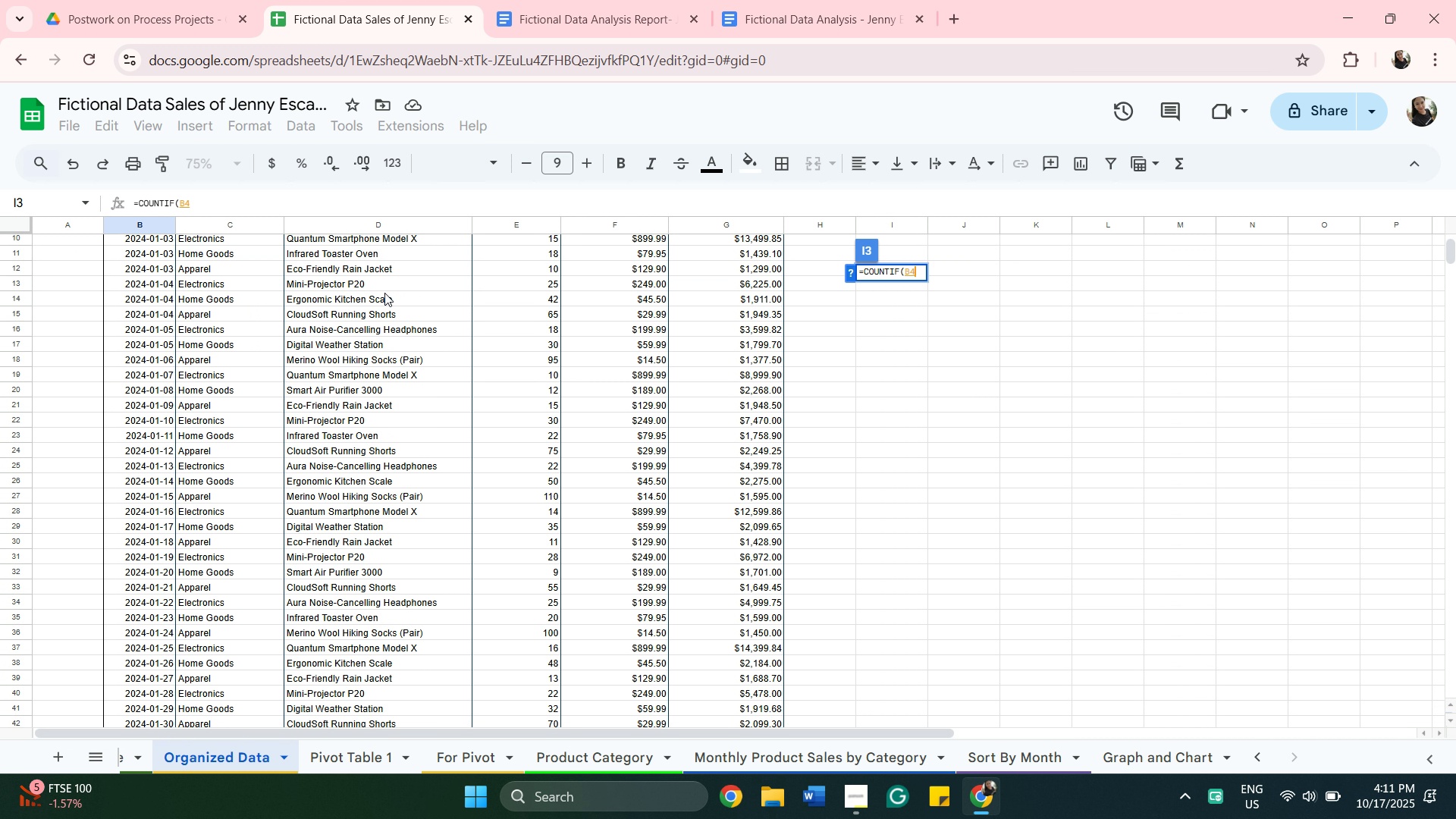 
scroll: coordinate [628, 463], scroll_direction: down, amount: 34.0
 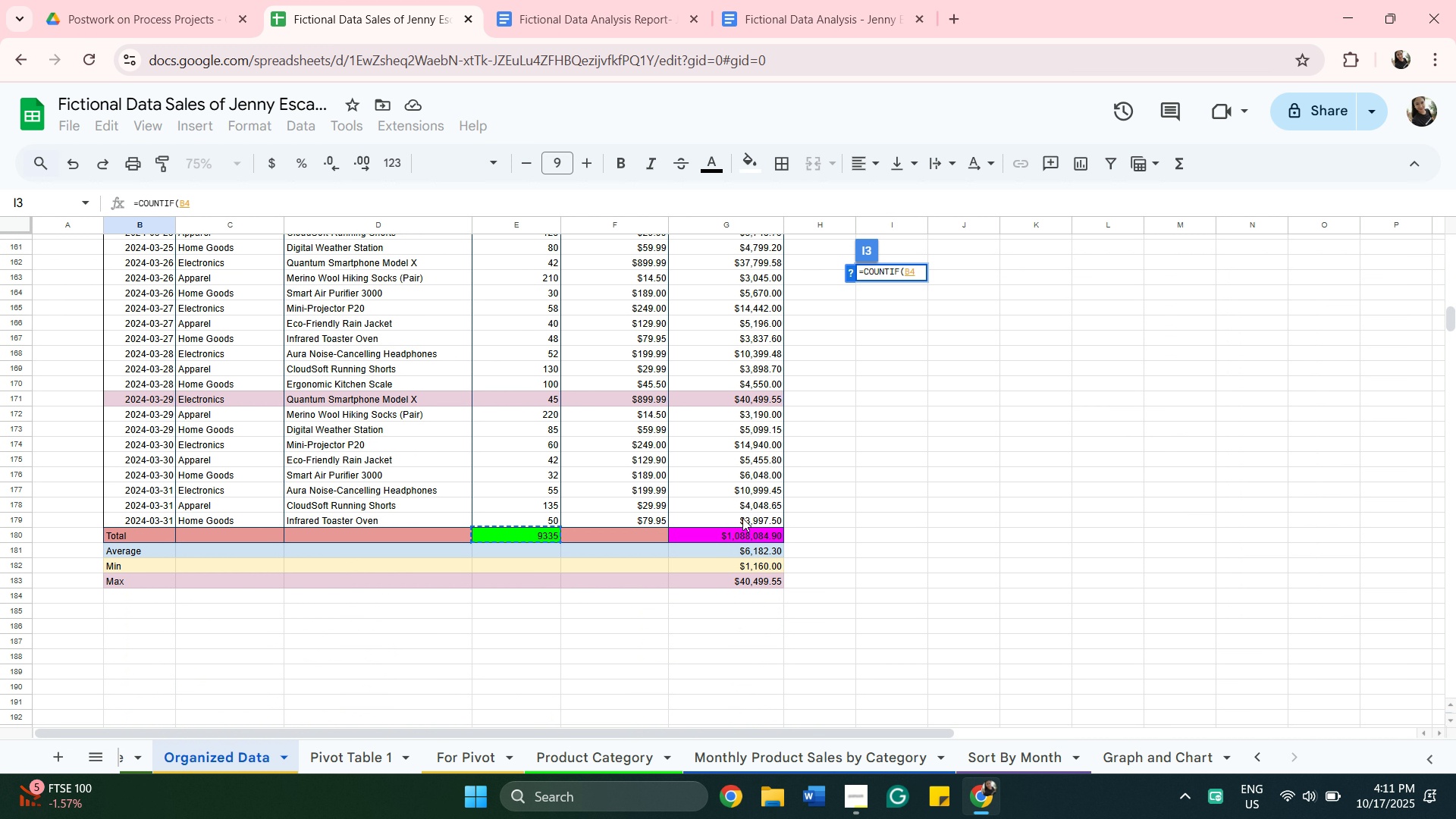 
key(Shift+ShiftLeft)
 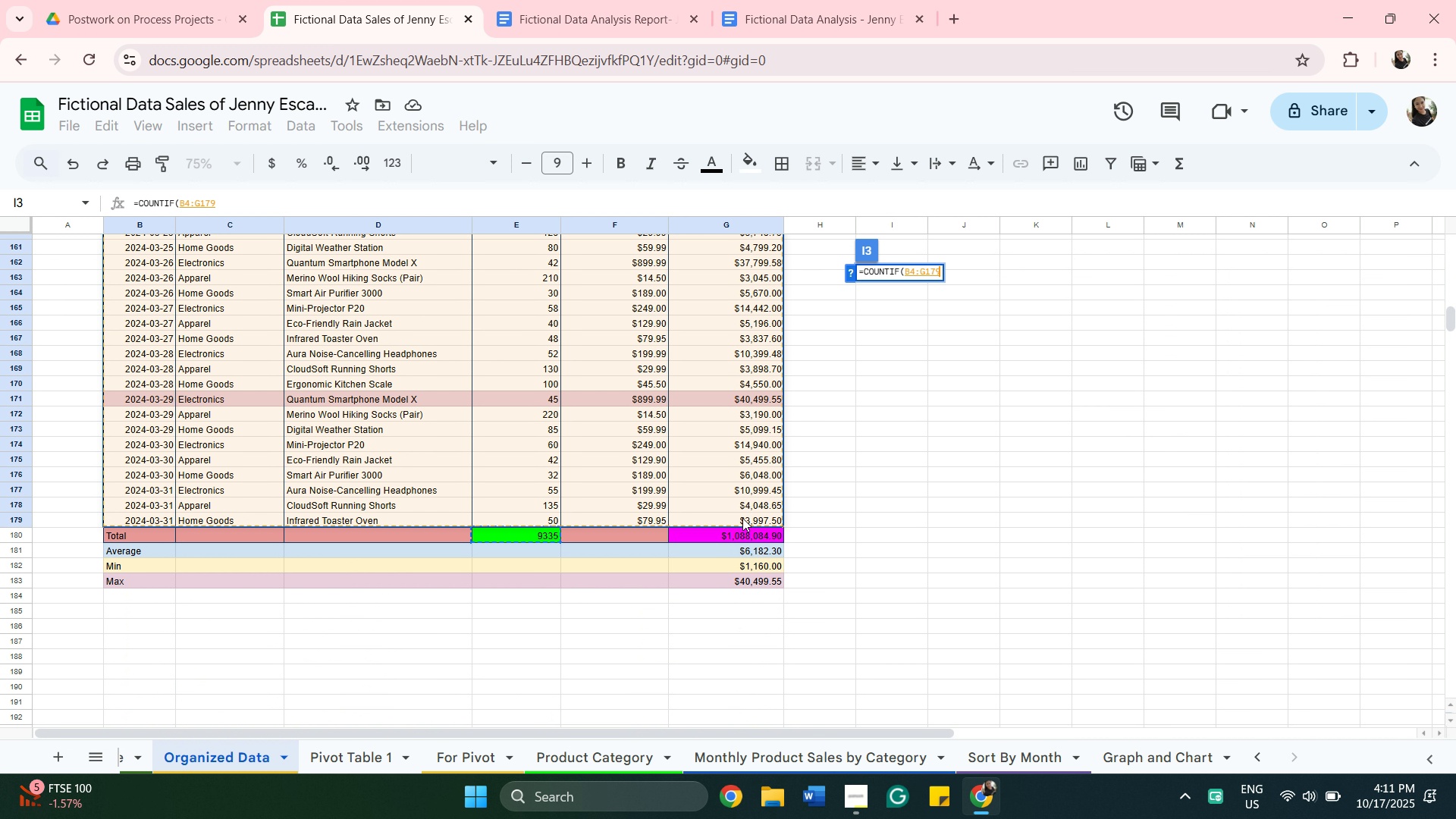 
left_click([742, 518])
 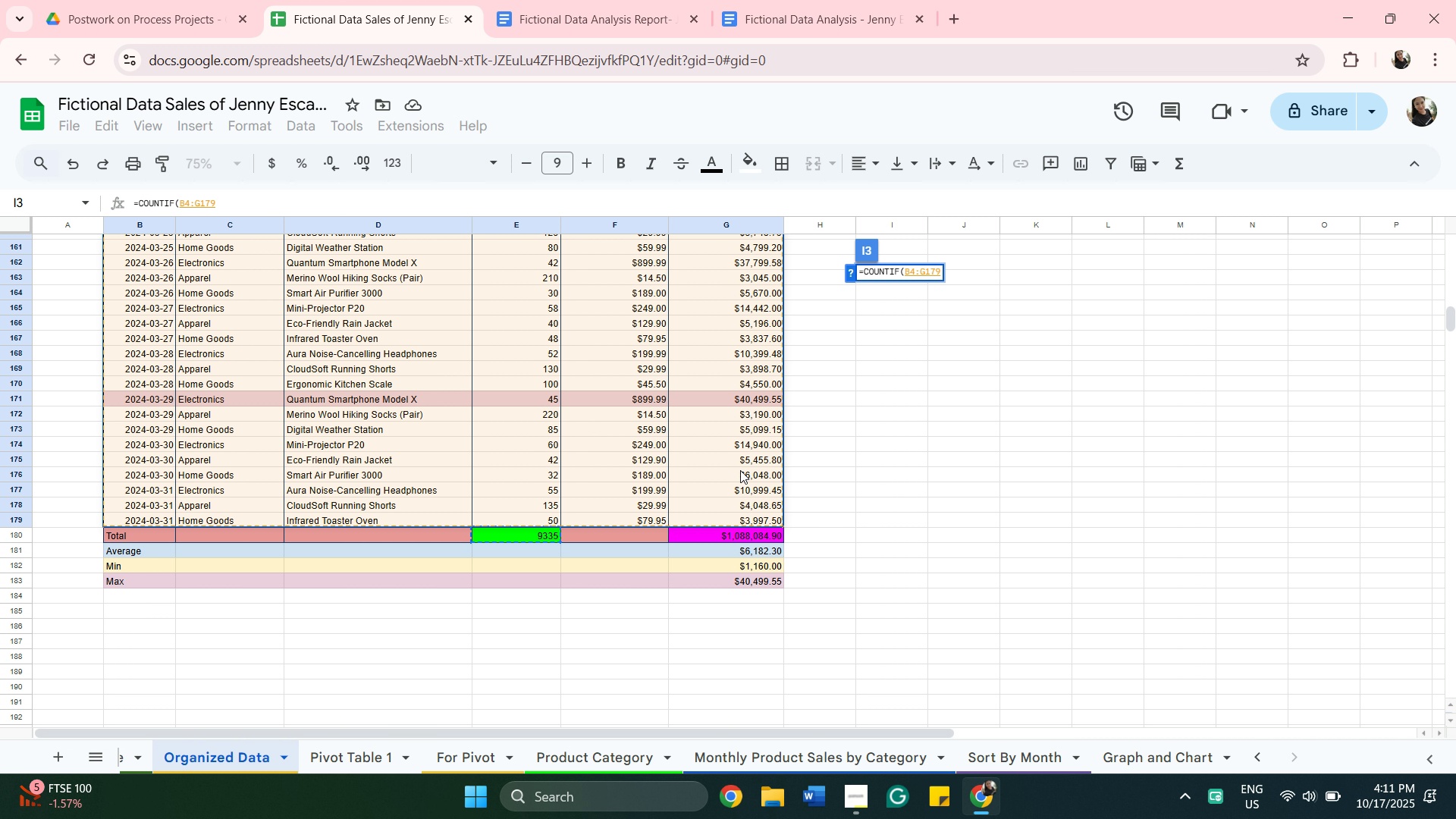 
scroll: coordinate [754, 446], scroll_direction: up, amount: 2.0
 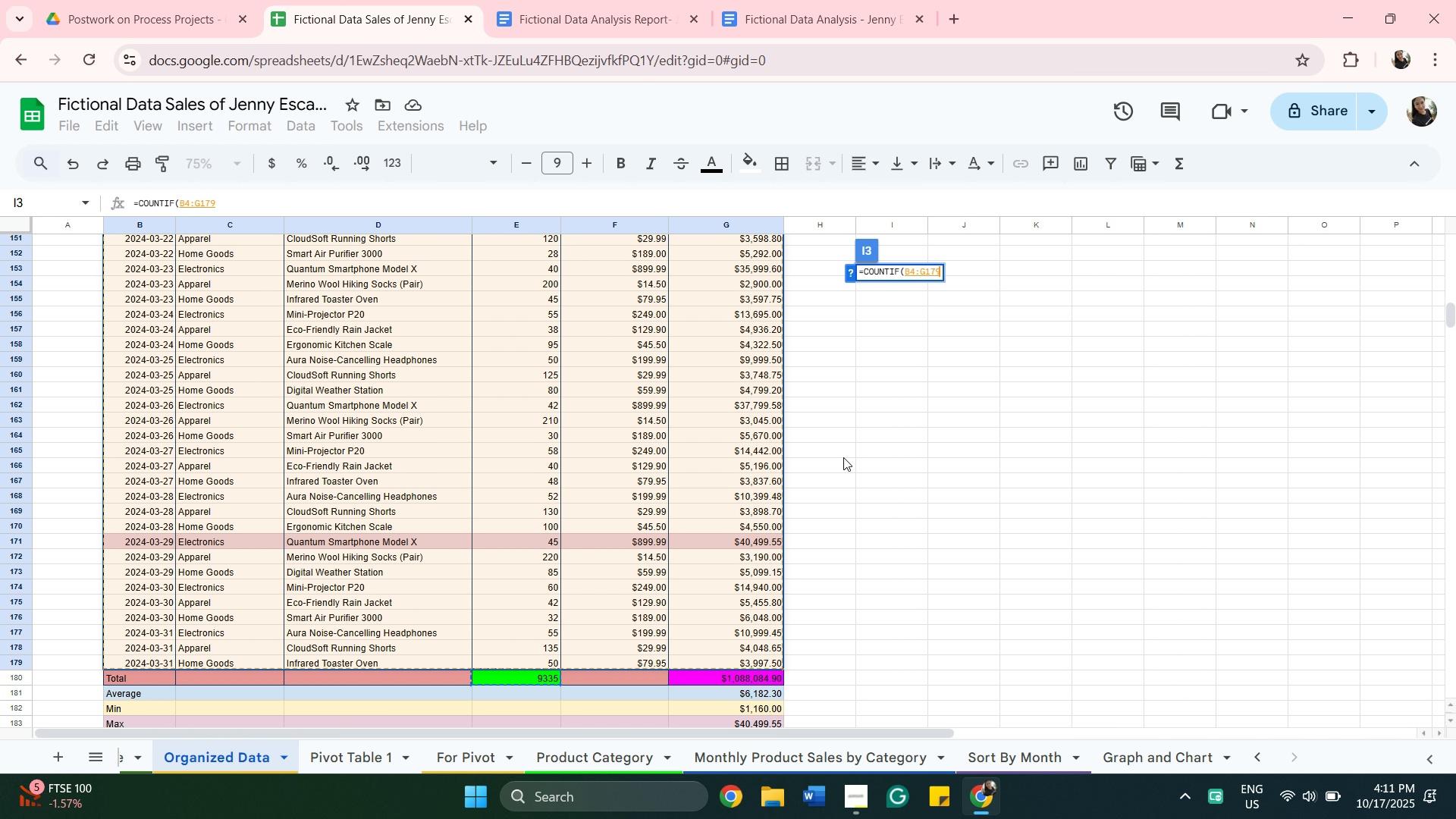 
wait(5.45)
 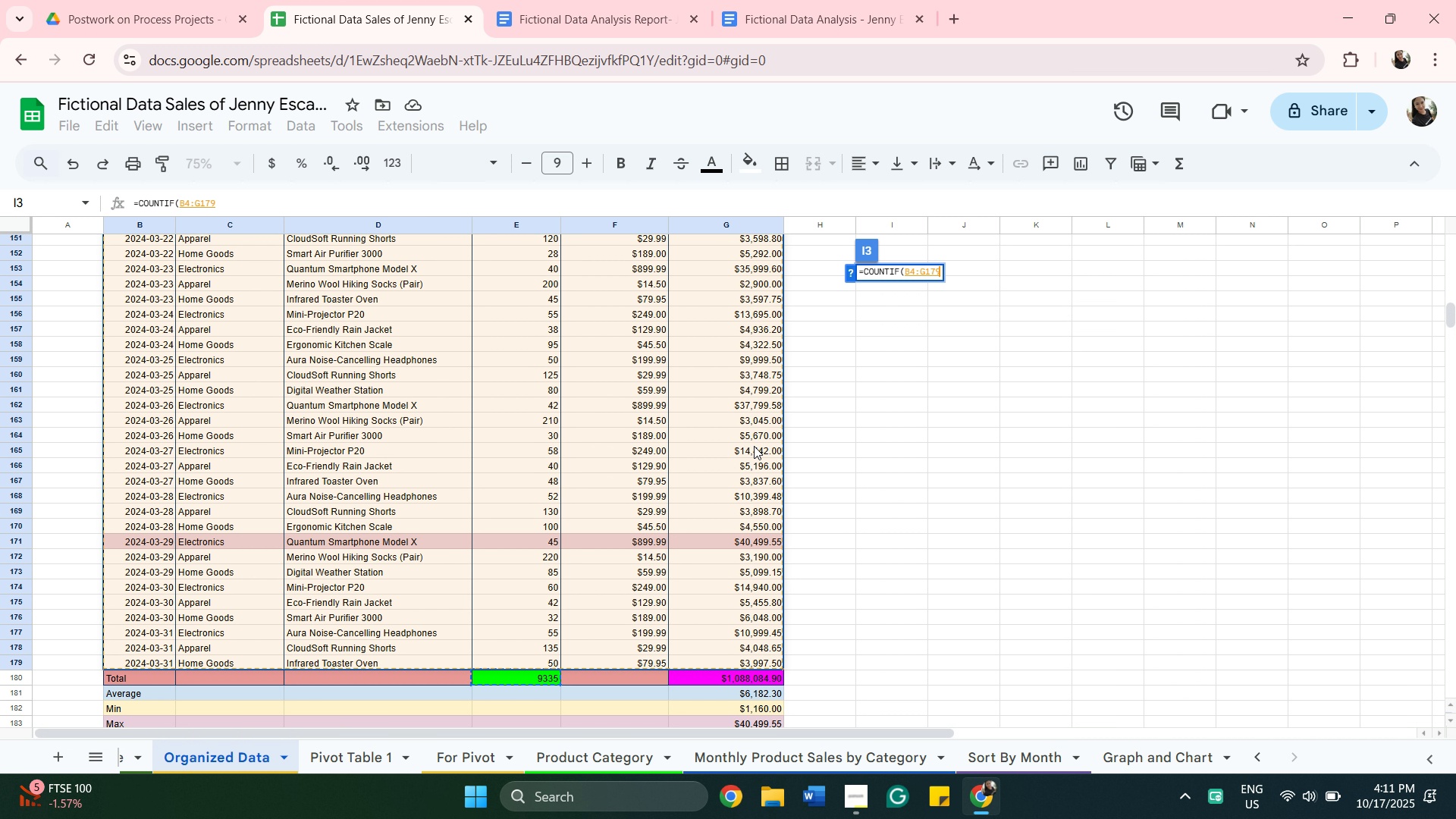 
key(Comma)
 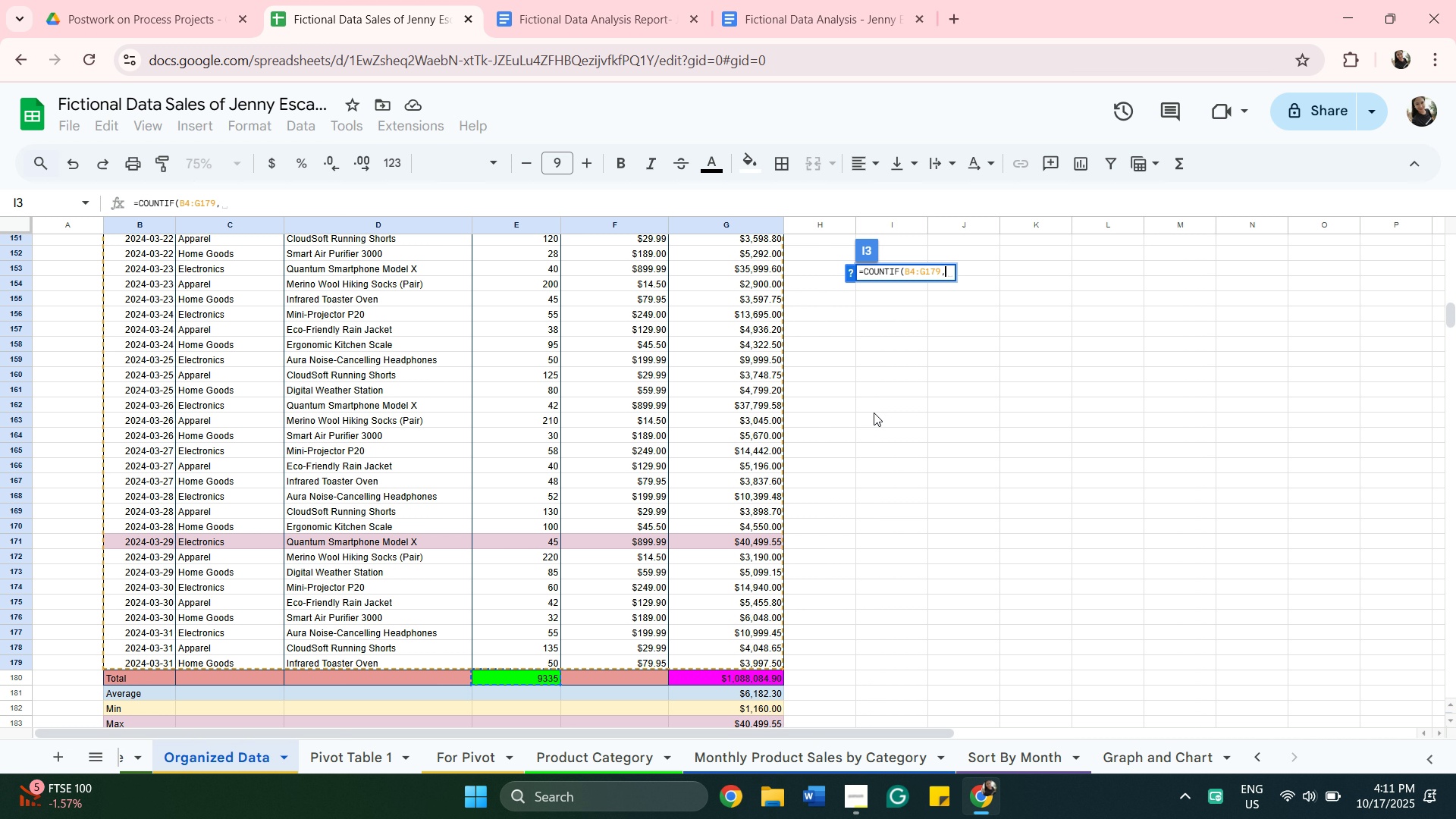 
wait(10.07)
 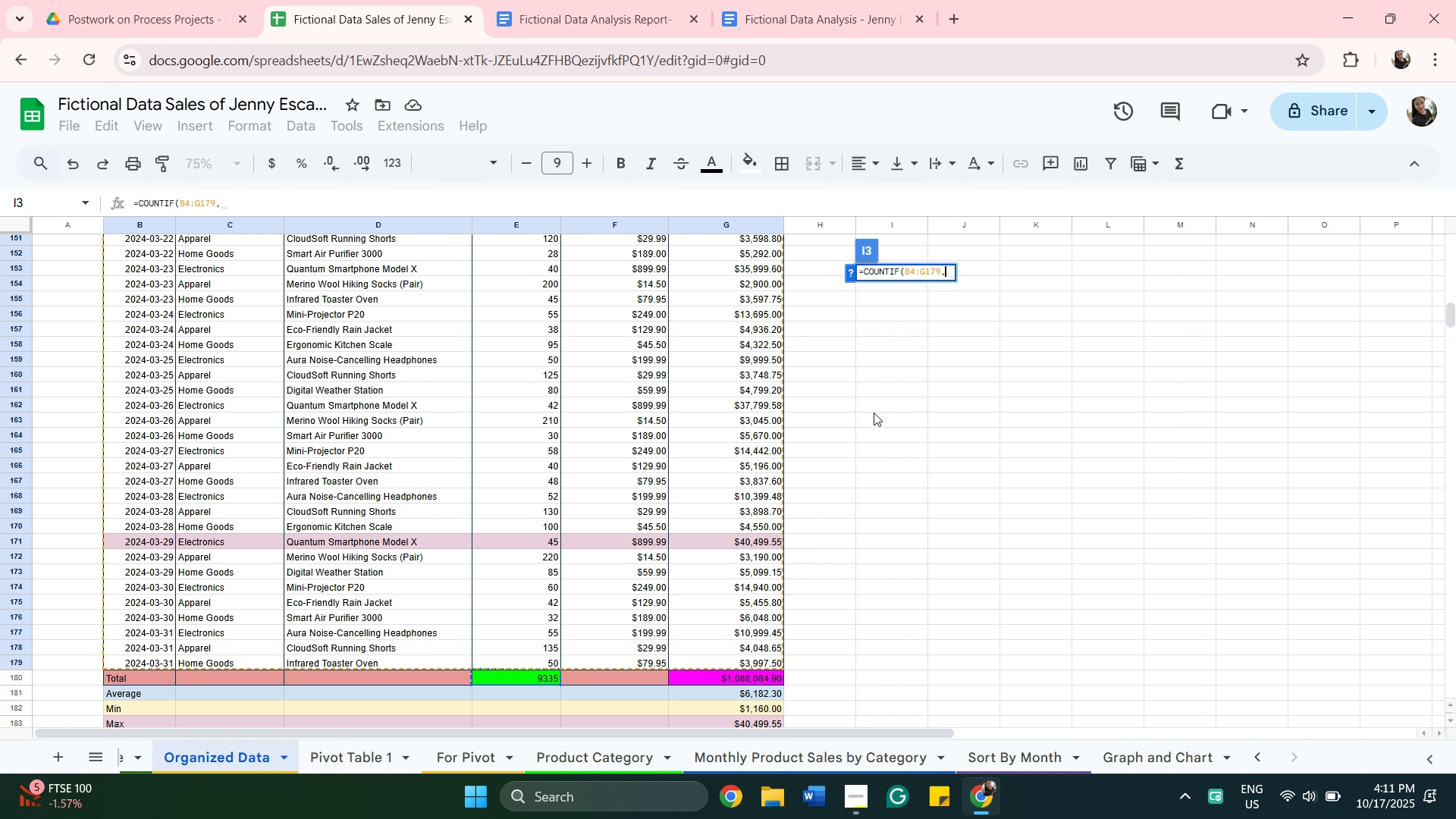 
scroll: coordinate [422, 420], scroll_direction: up, amount: 32.0
 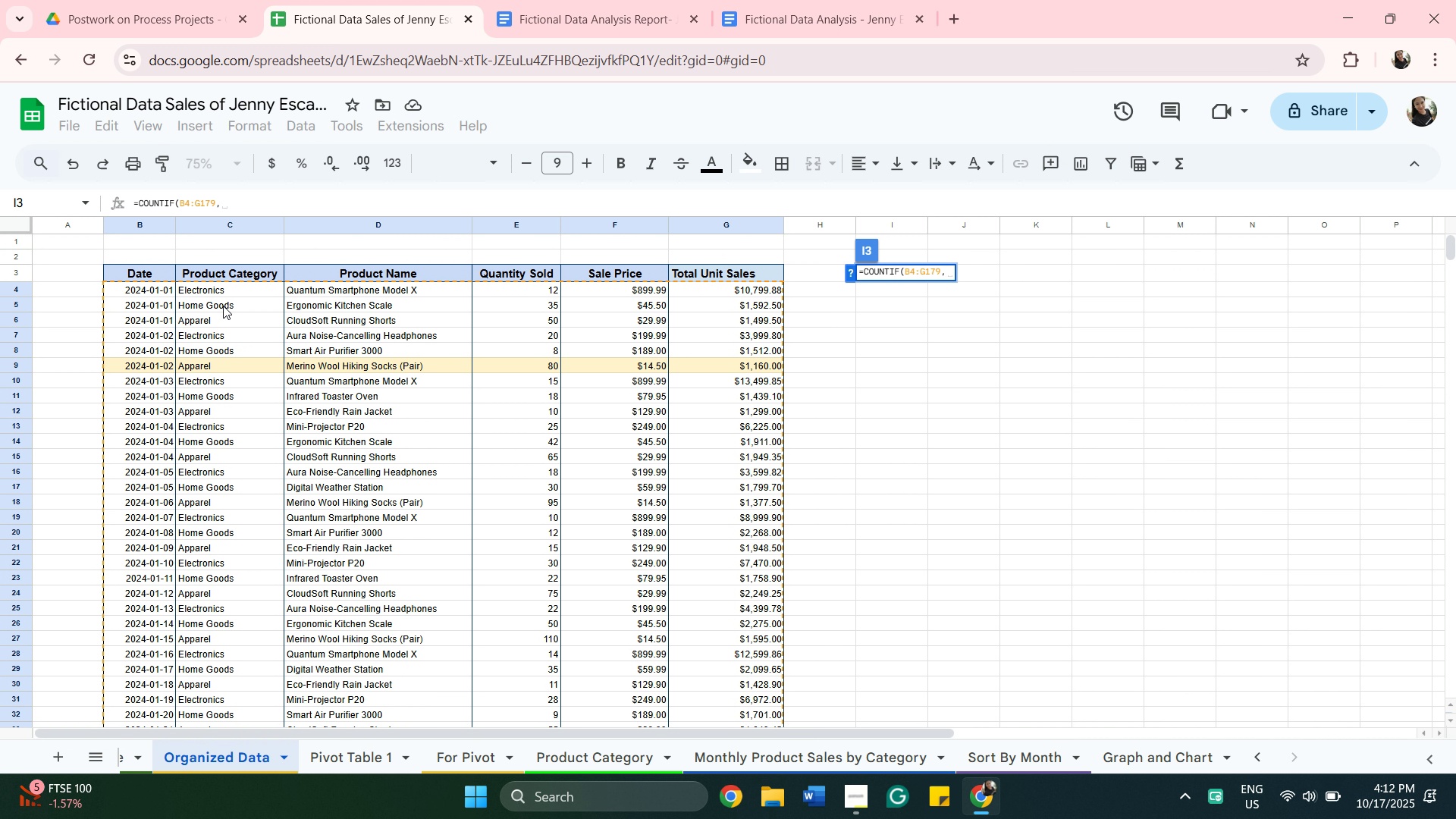 
wait(7.12)
 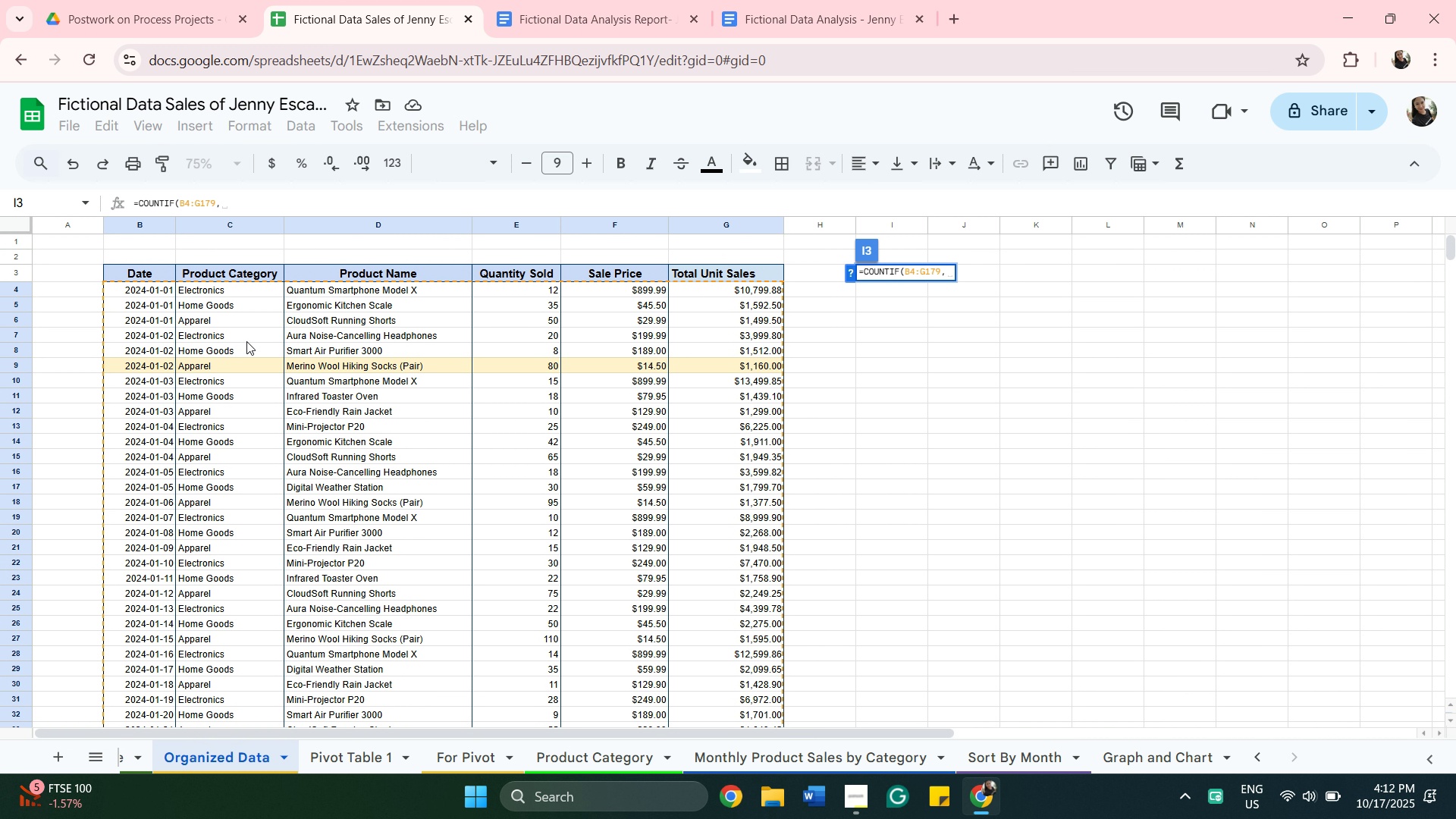 
left_click([212, 322])
 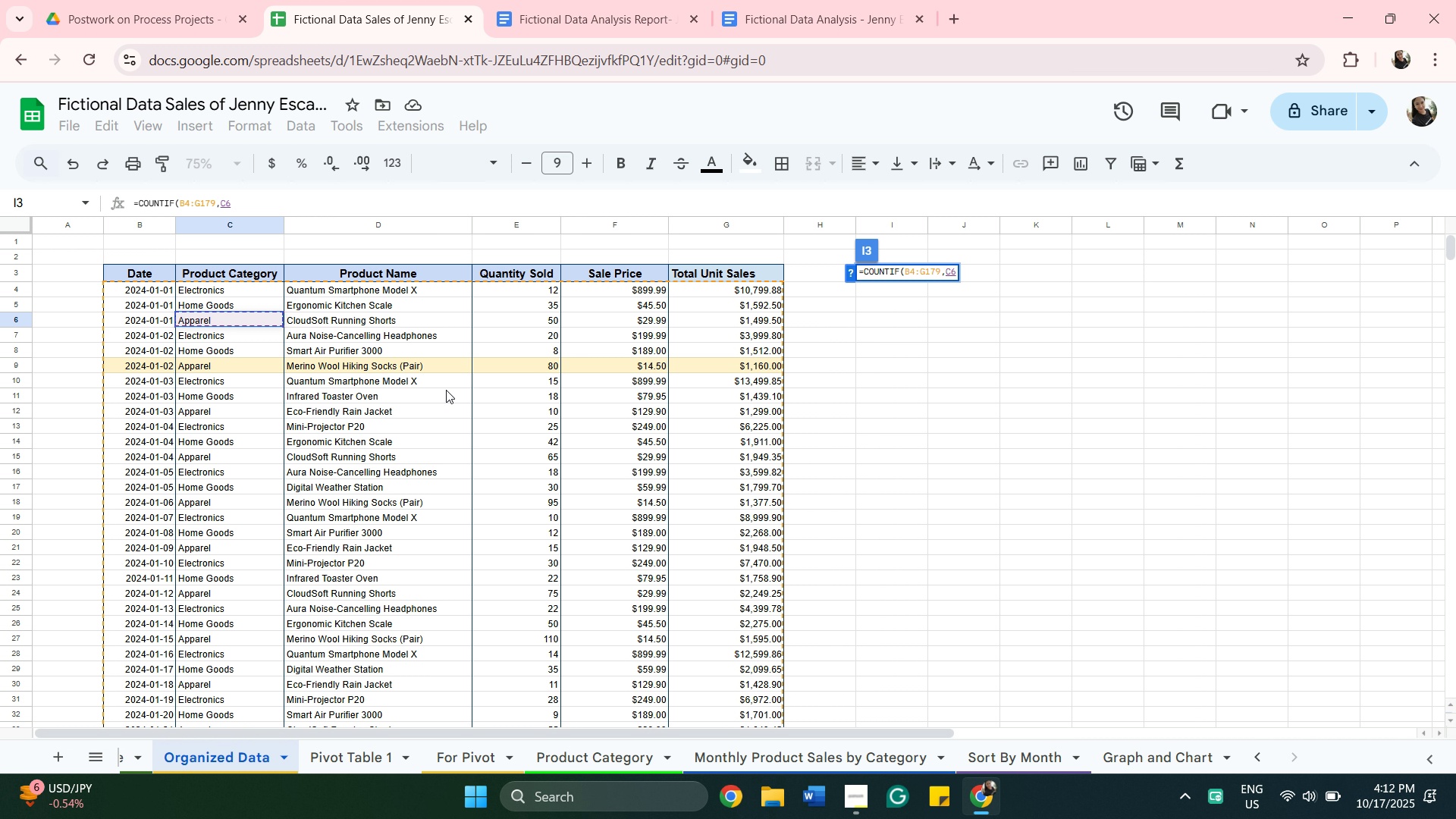 
wait(7.78)
 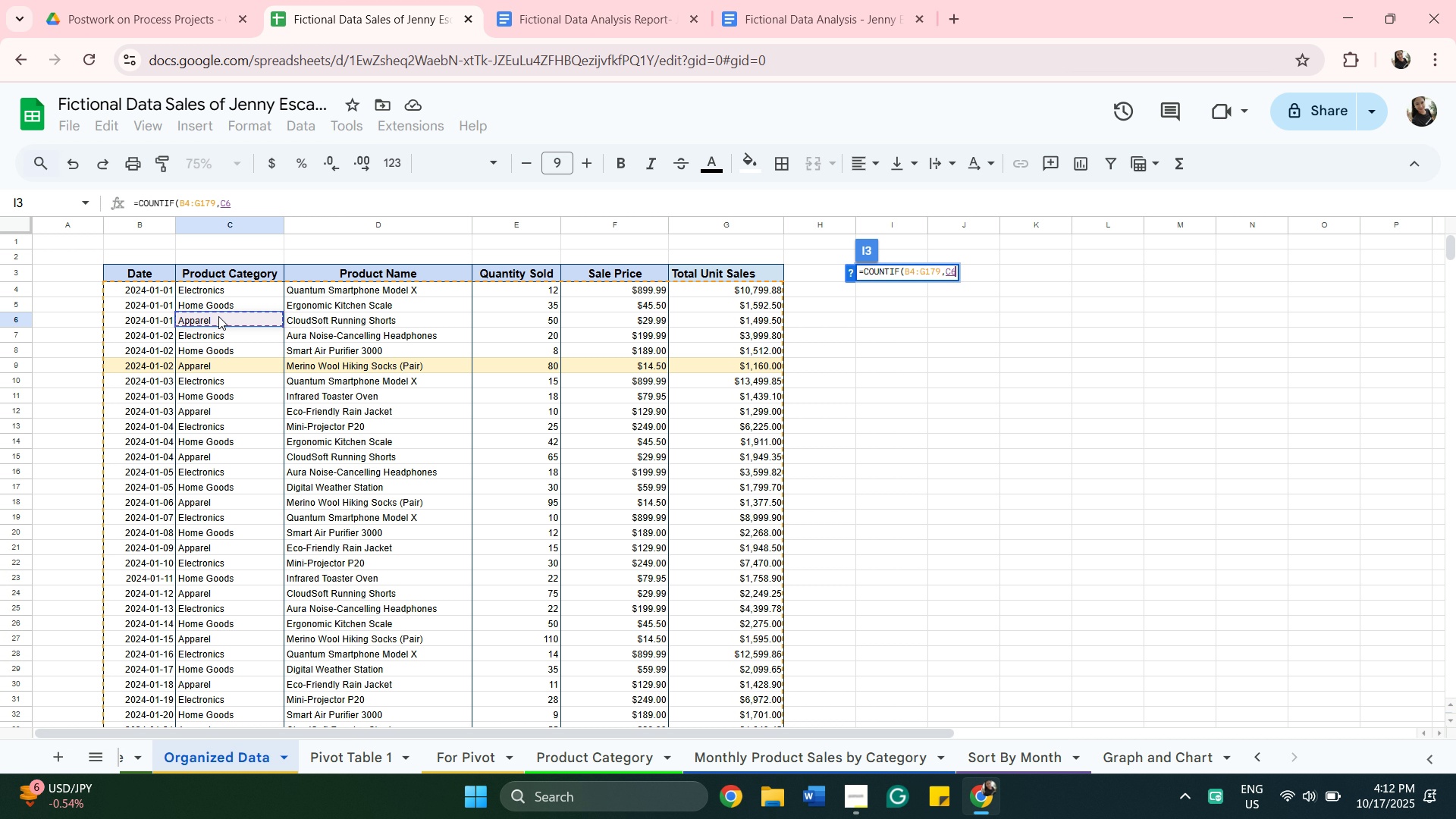 
key(Enter)
 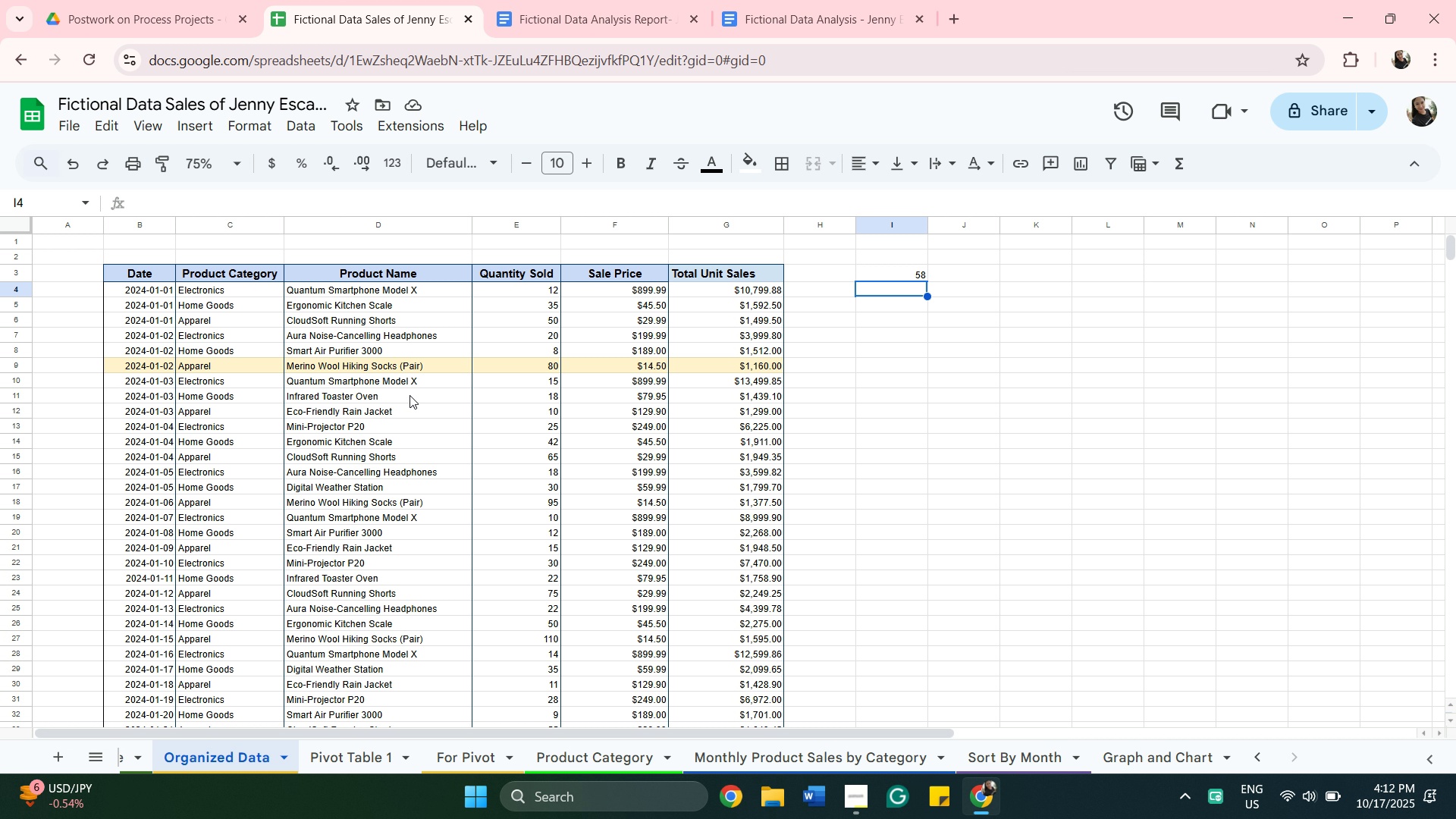 
wait(20.37)
 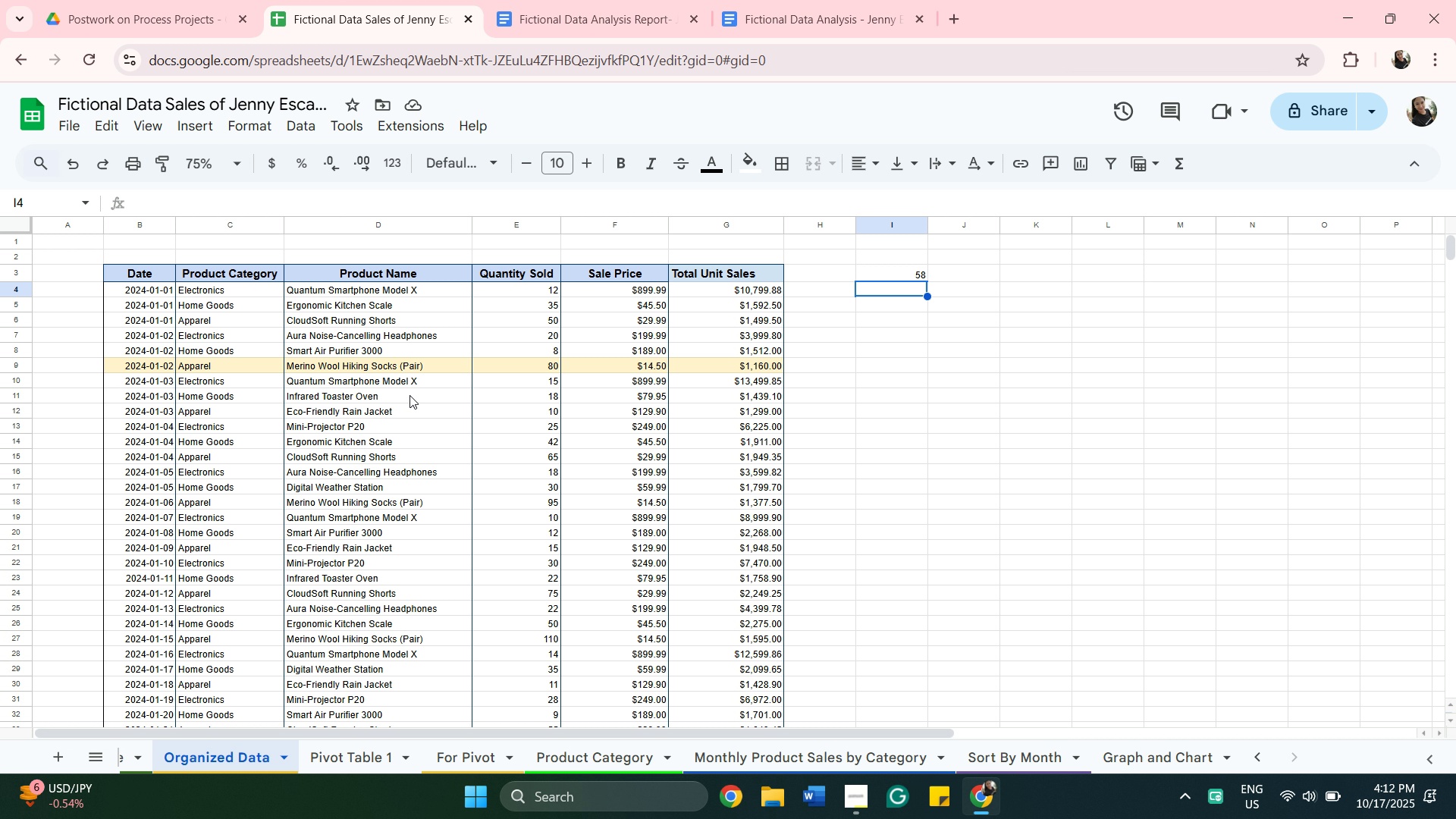 
left_click([899, 275])
 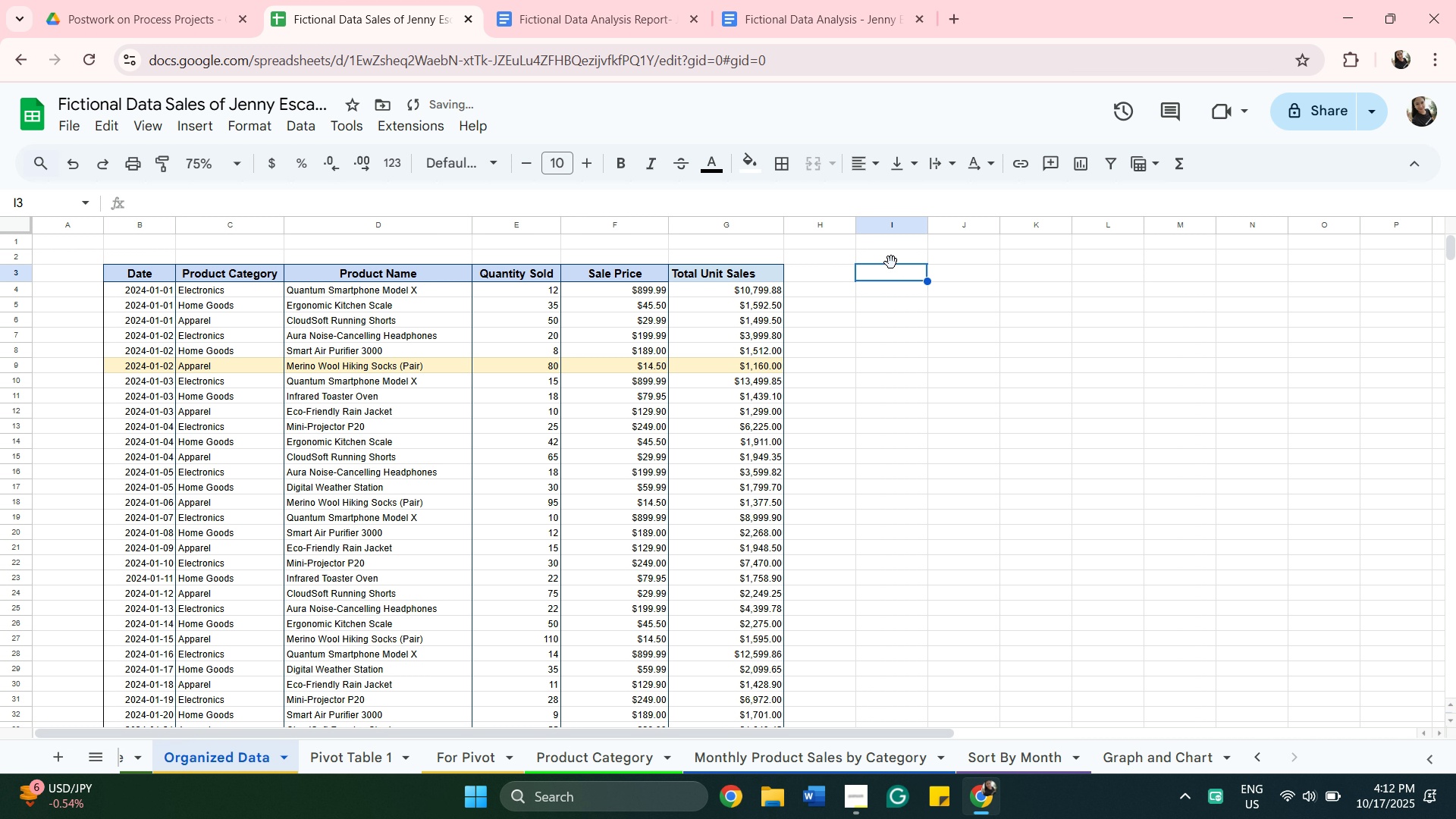 
key(Backspace)
type(Appar)
key(Backspace)
key(Backspace)
key(Backspace)
key(Backspace)
key(Backspace)
type(NUmn)
key(Backspace)
key(Backspace)
key(Backspace)
type(umbr)
 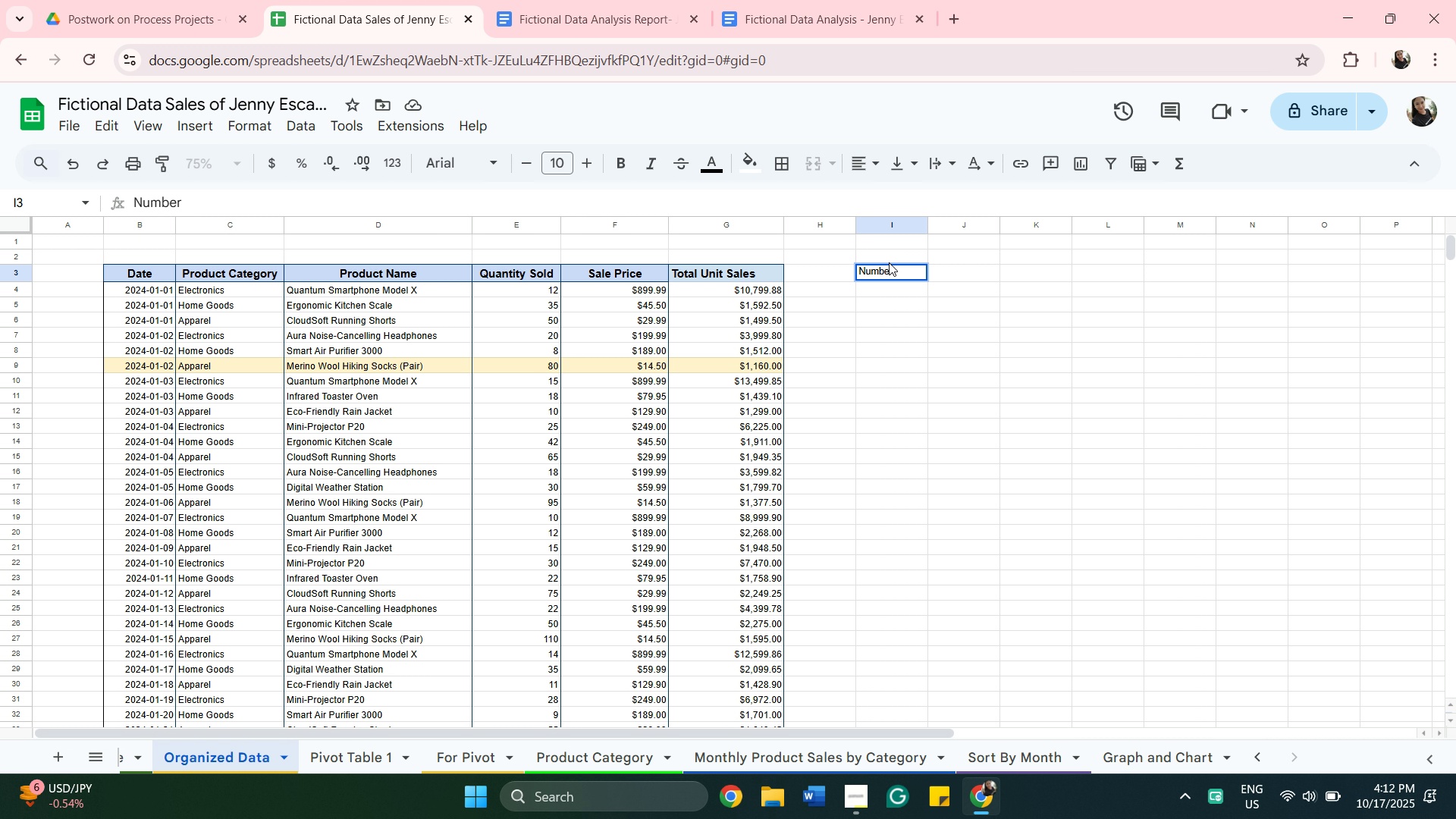 
 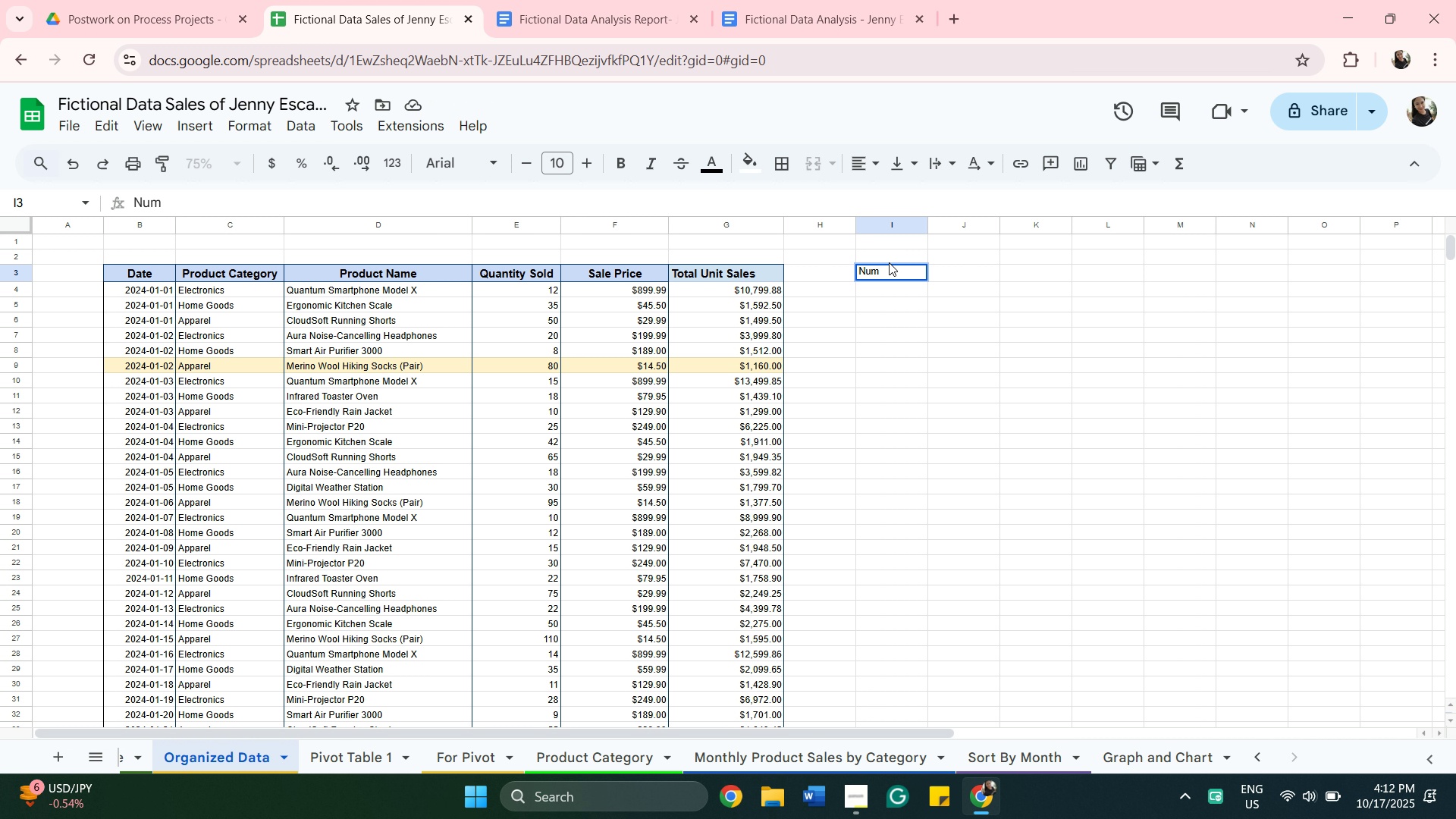 
hold_key(key=E, duration=0.32)
 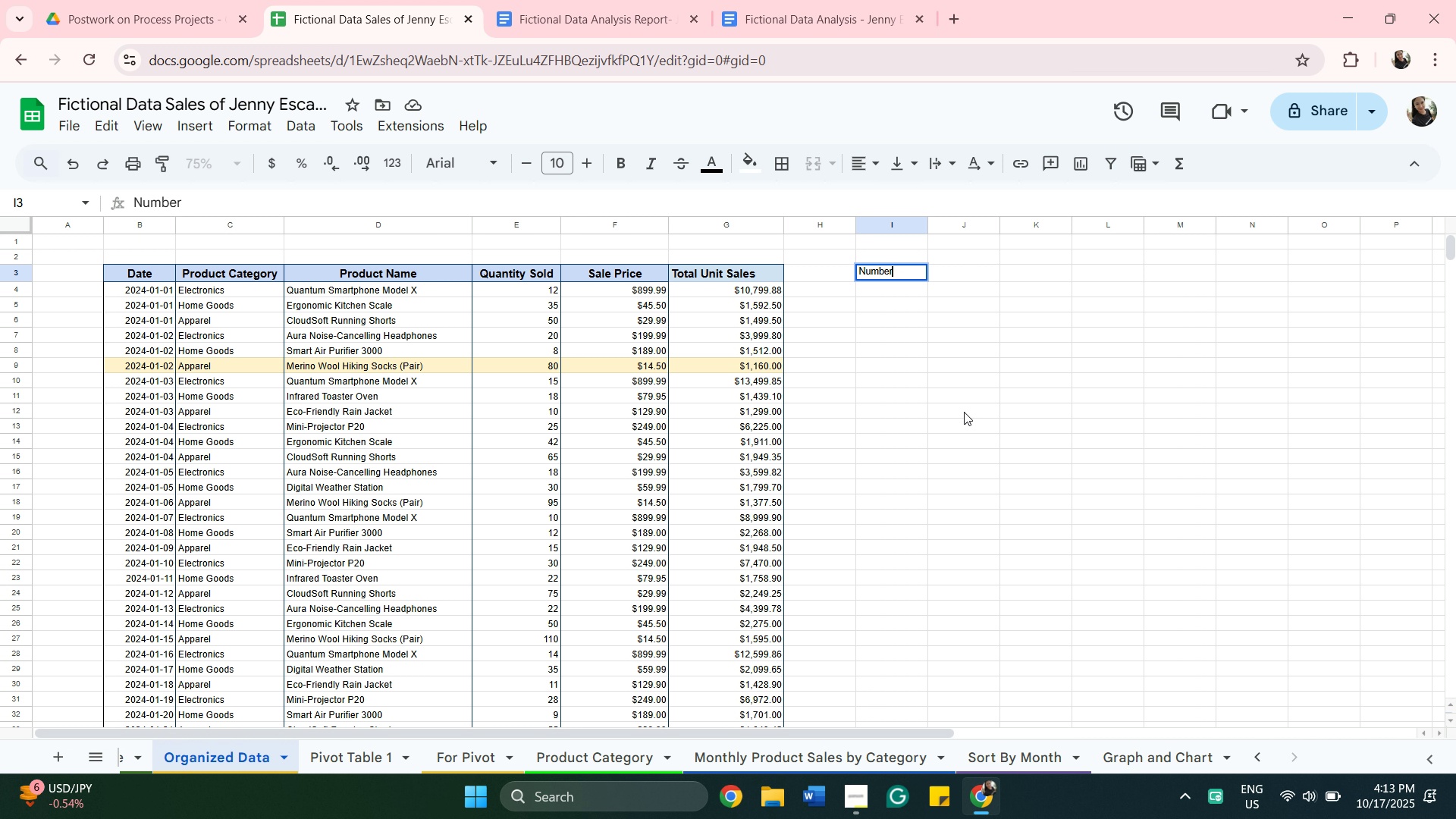 
wait(11.53)
 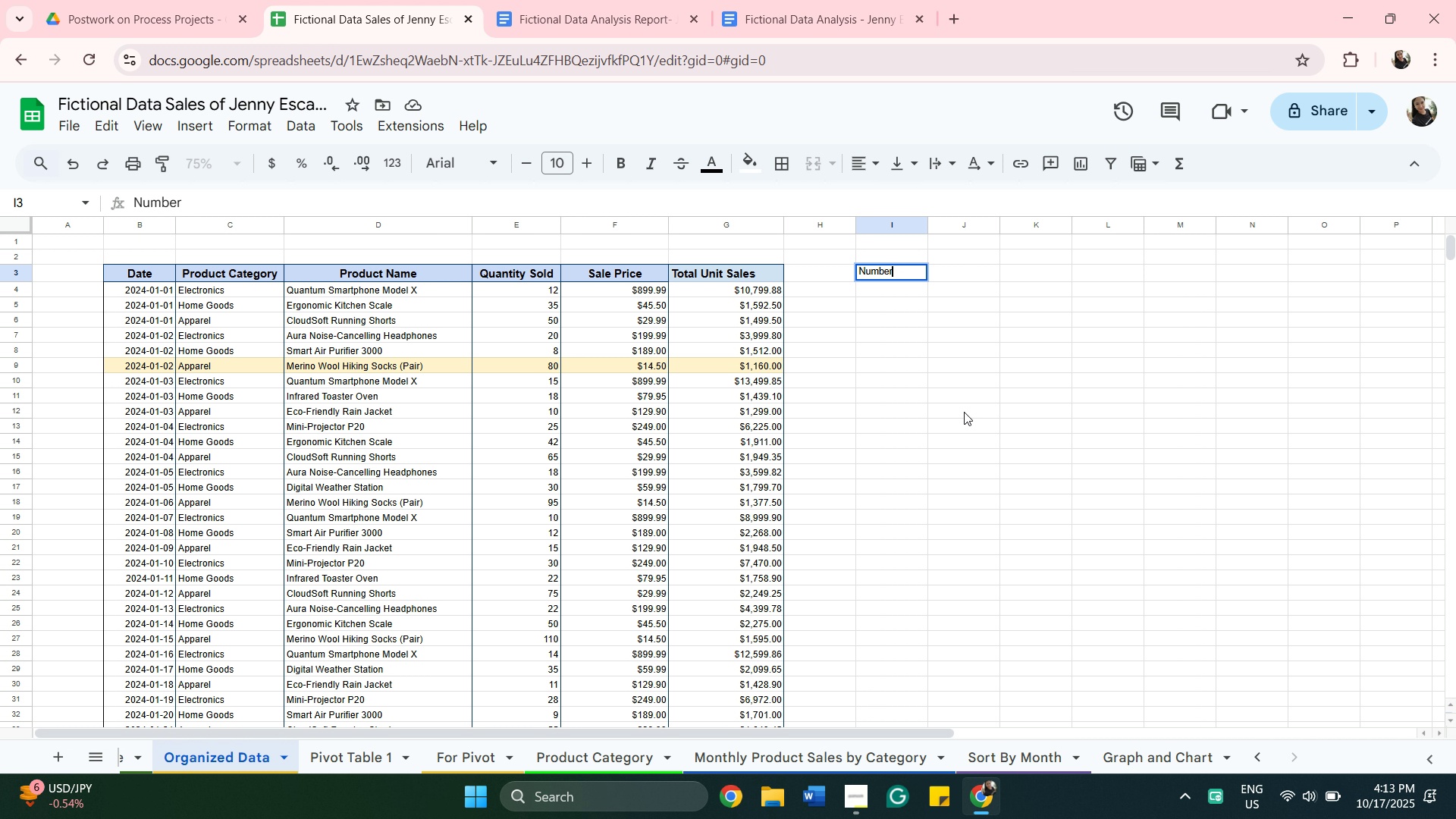 
key(Space)
 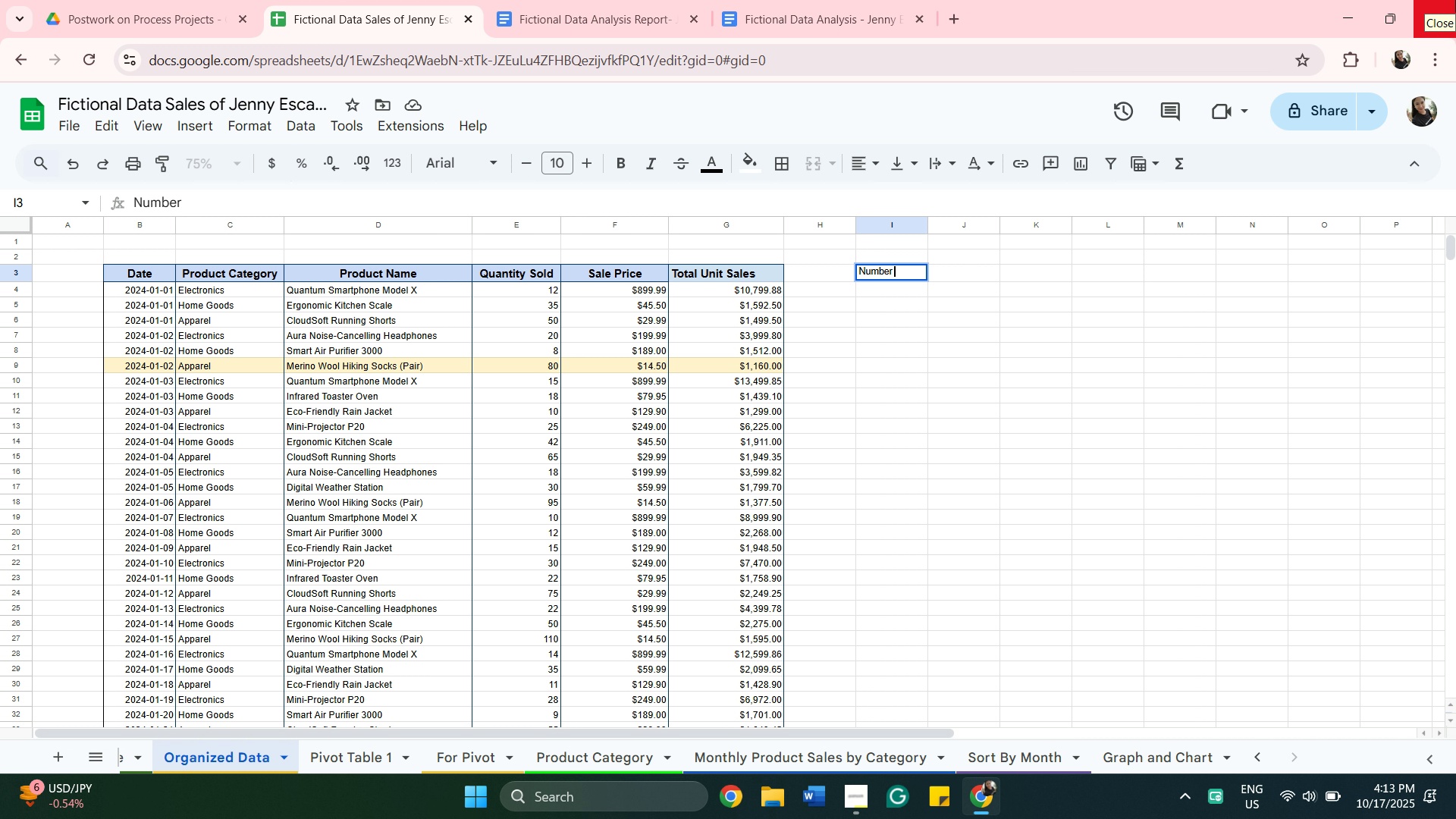 
wait(16.45)
 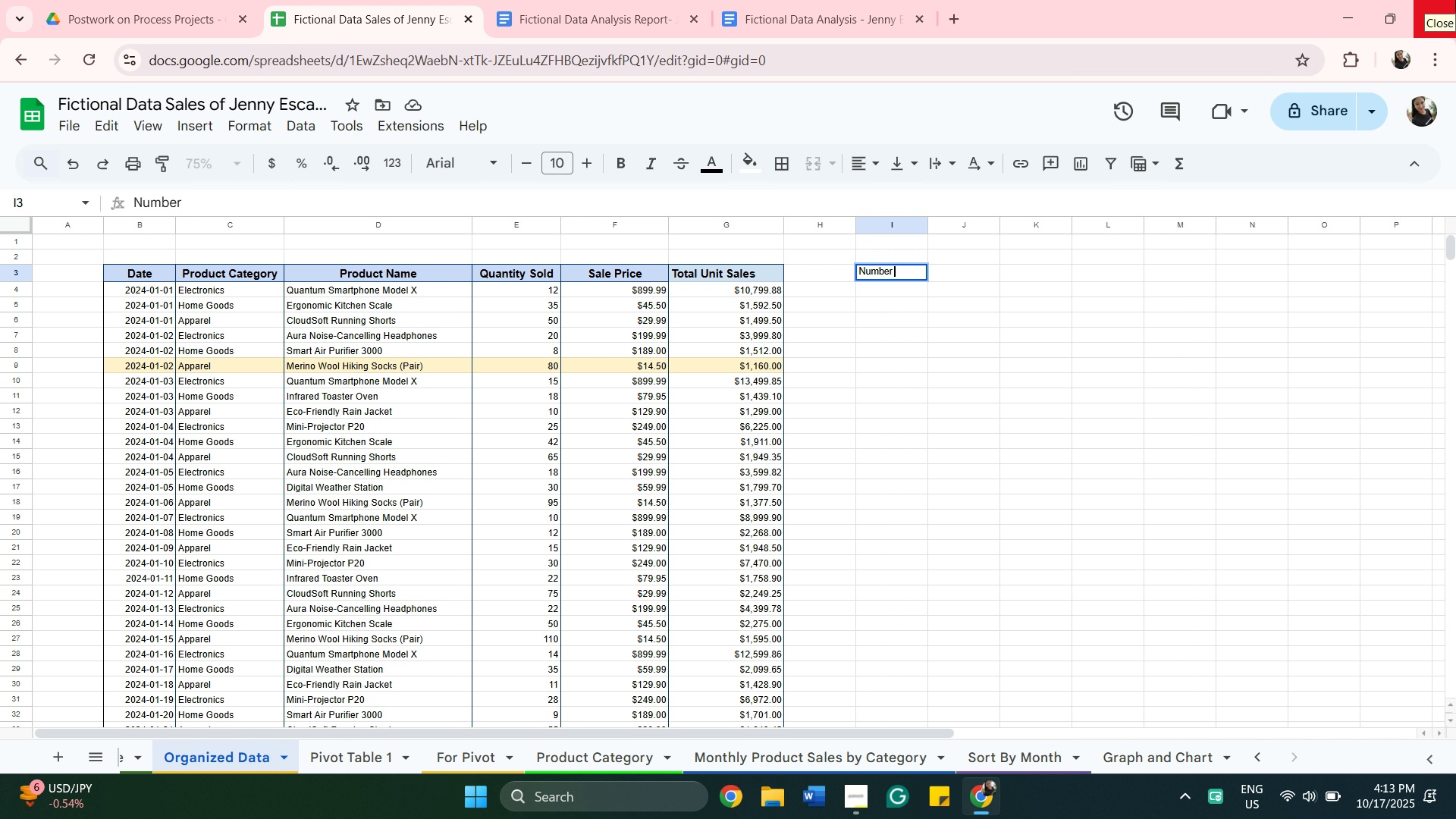 
left_click([136, 287])
 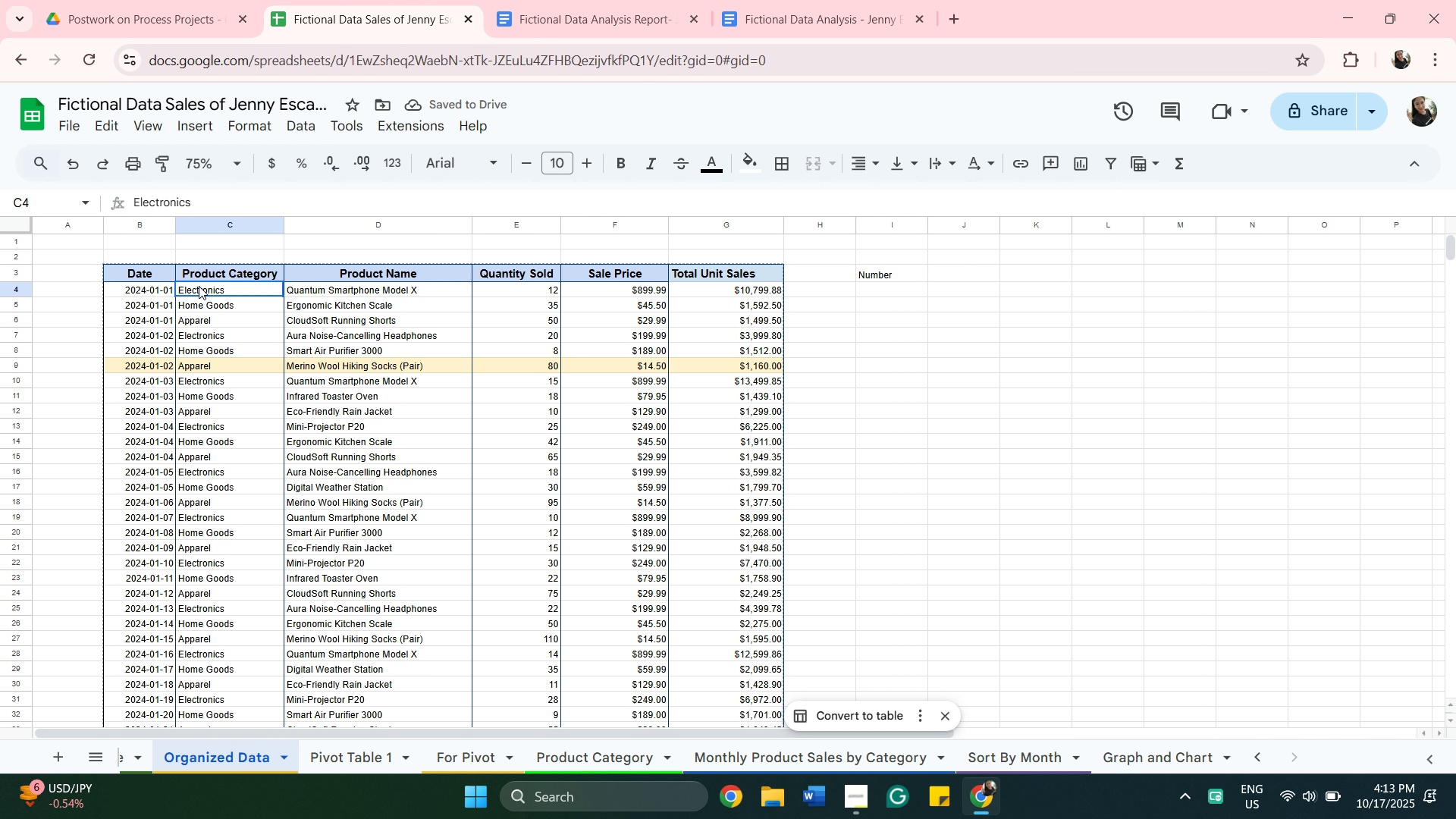 
left_click([199, 286])
 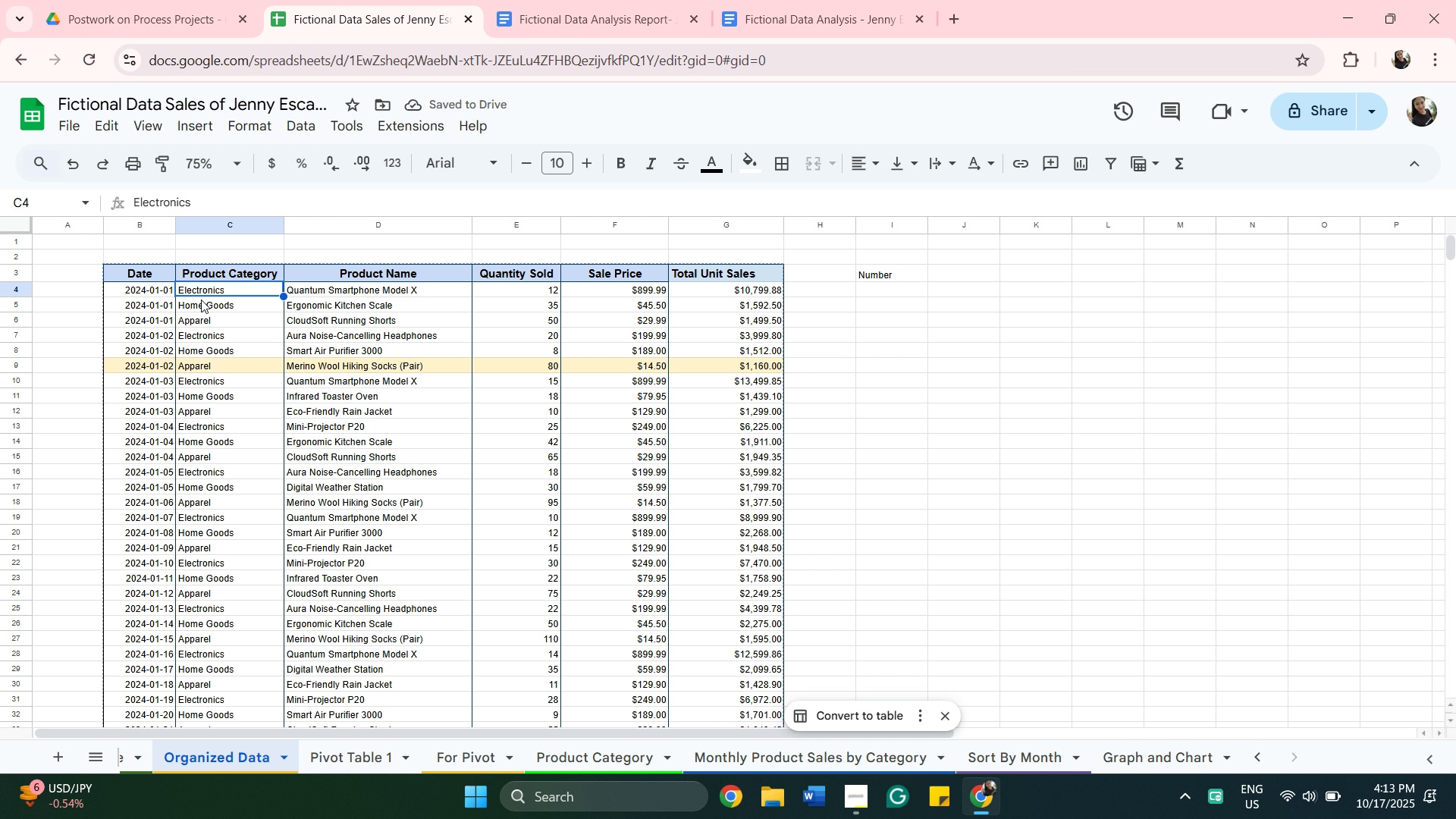 
scroll: coordinate [223, 592], scroll_direction: down, amount: 33.0
 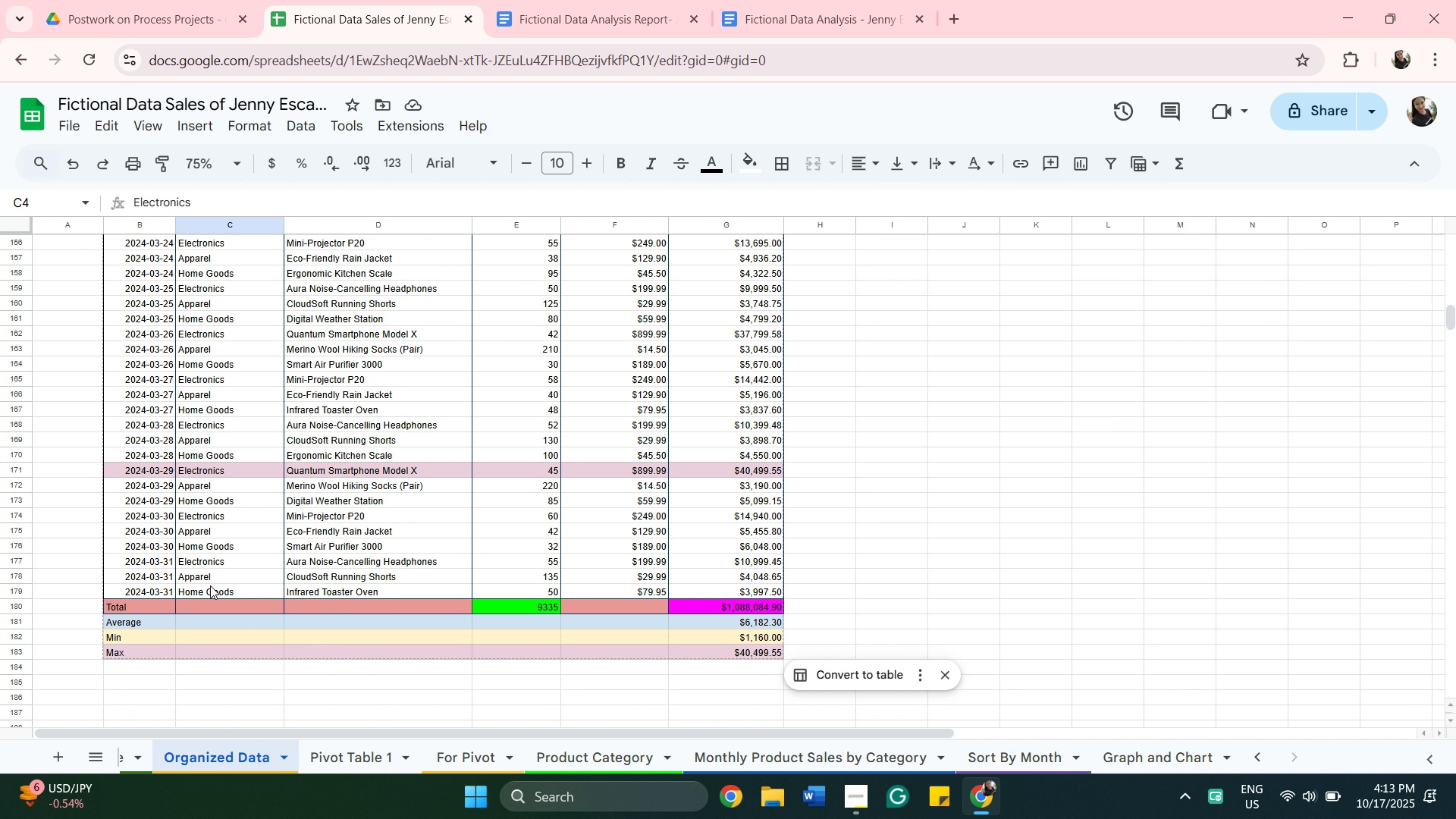 
hold_key(key=ShiftLeft, duration=0.33)
left_click([210, 585])
 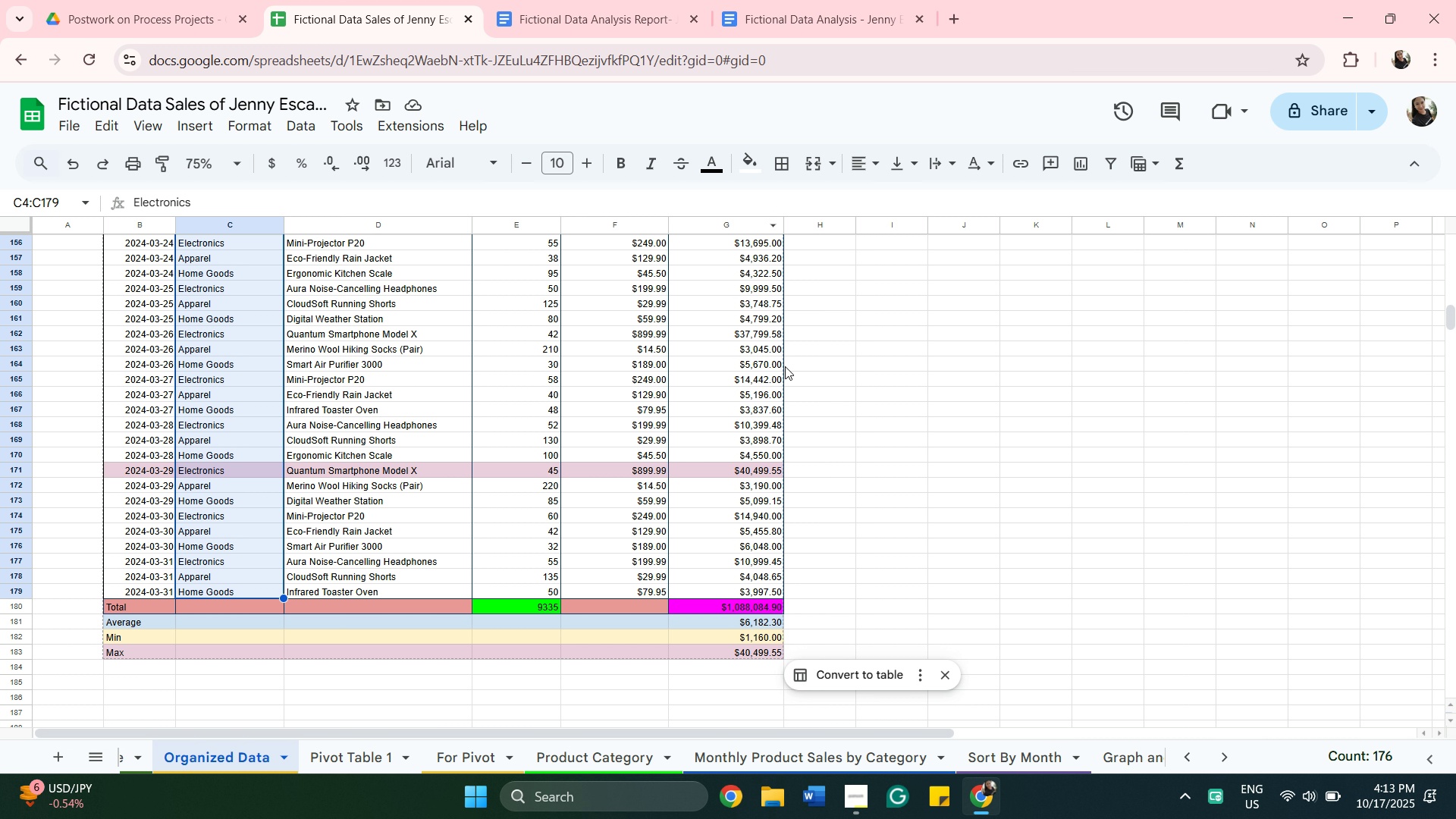 
scroll: coordinate [955, 337], scroll_direction: up, amount: 34.0
 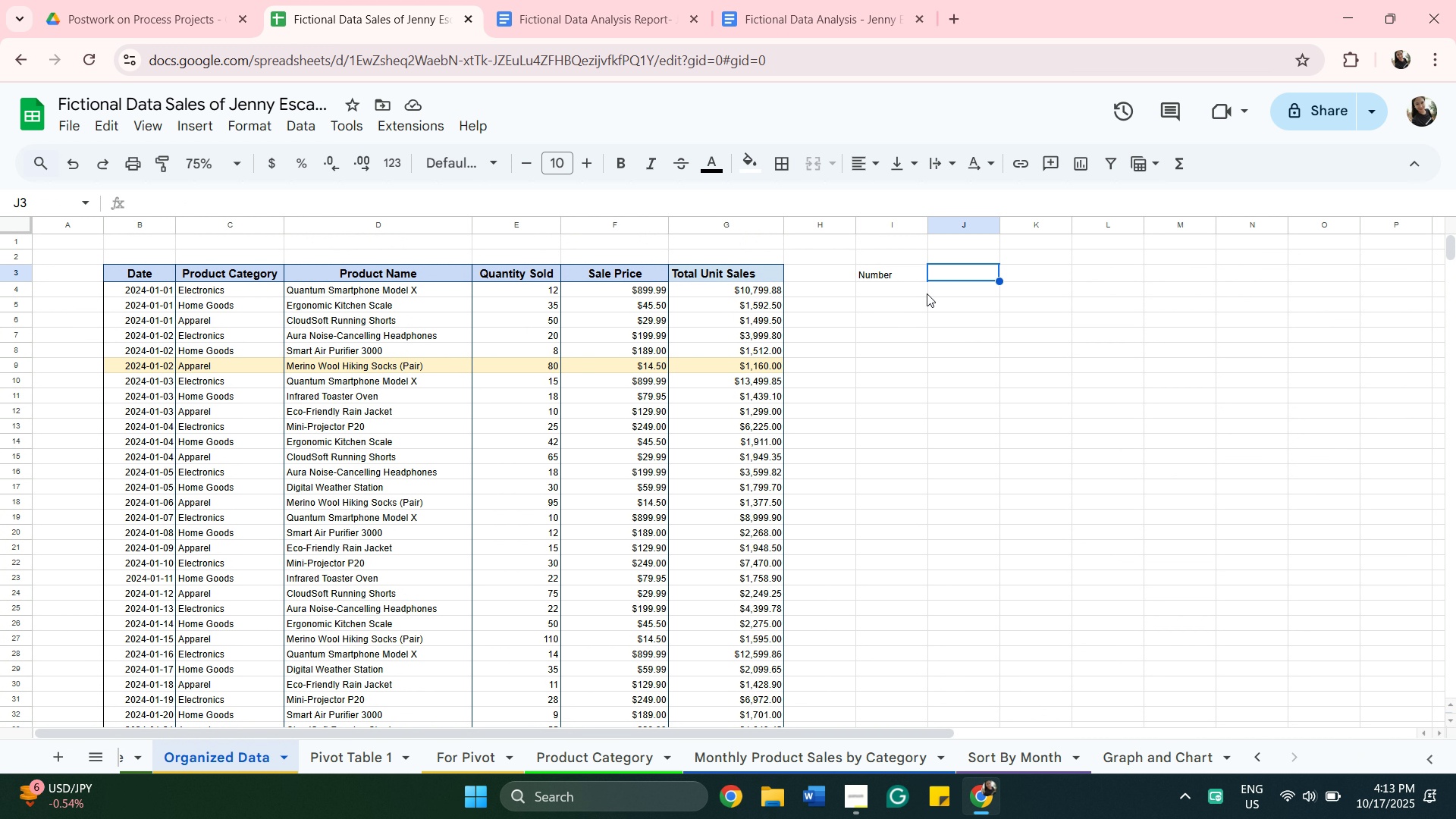 
wait(6.26)
 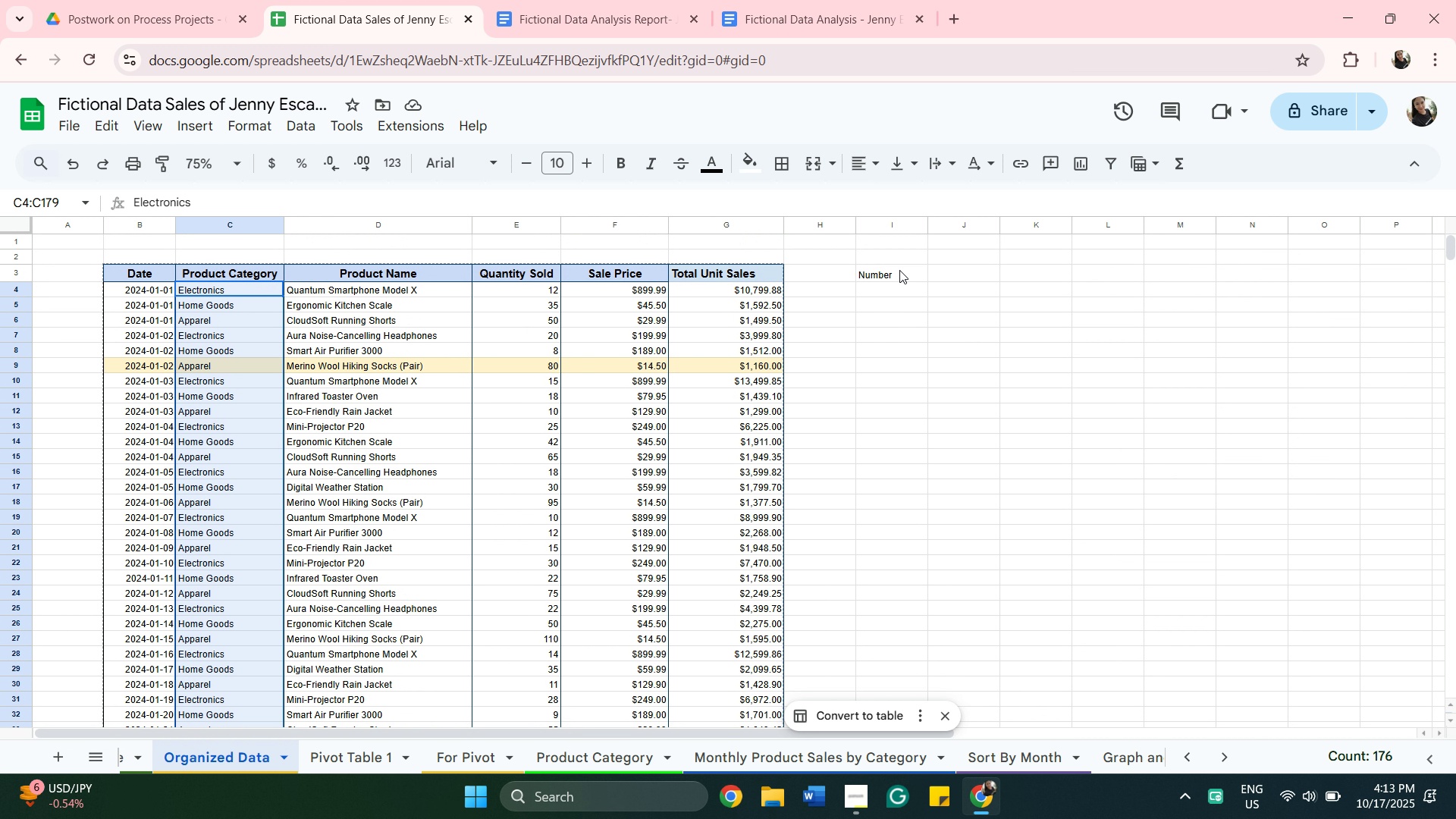 
type(=counti)
 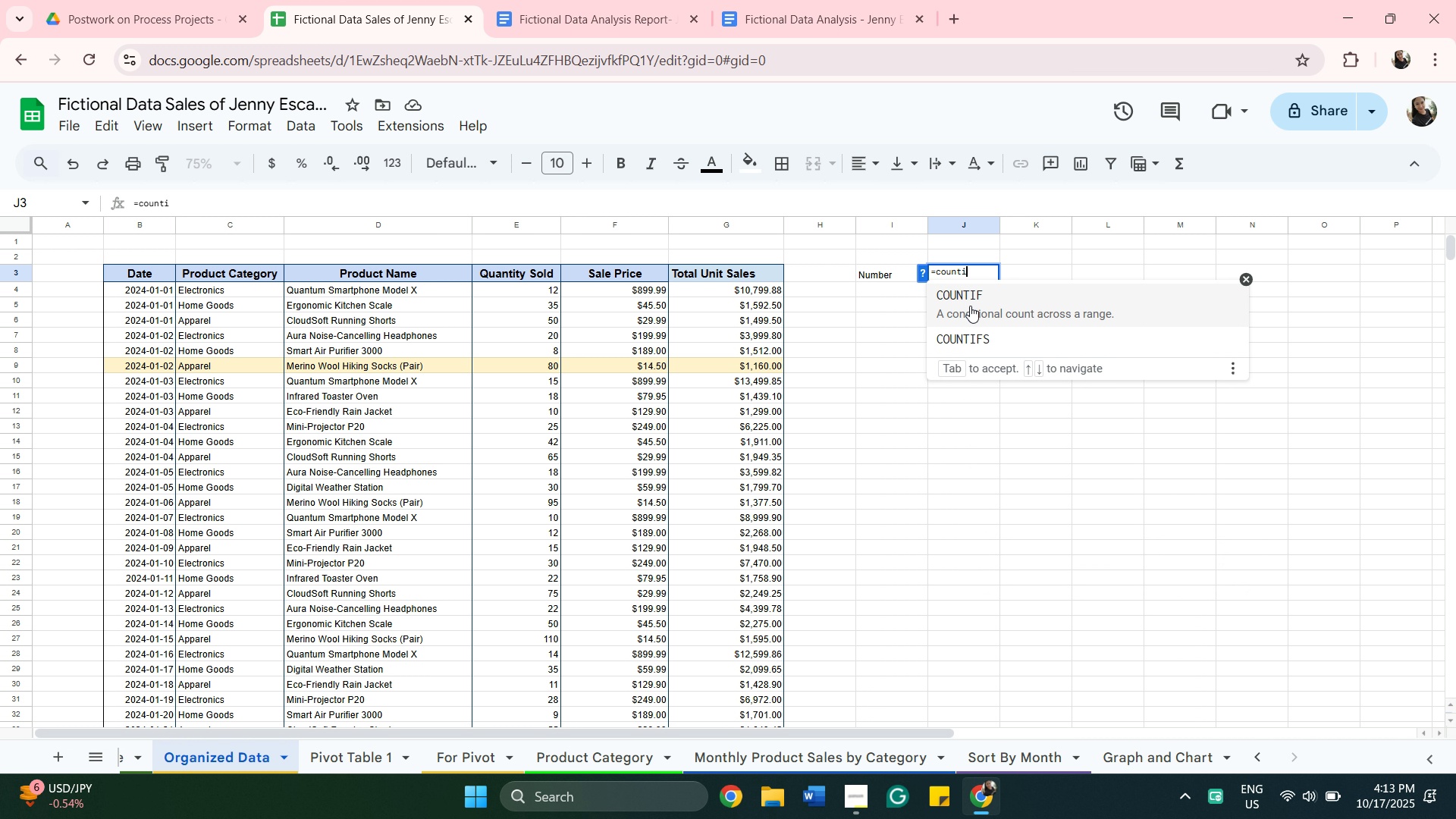 
left_click([970, 305])
 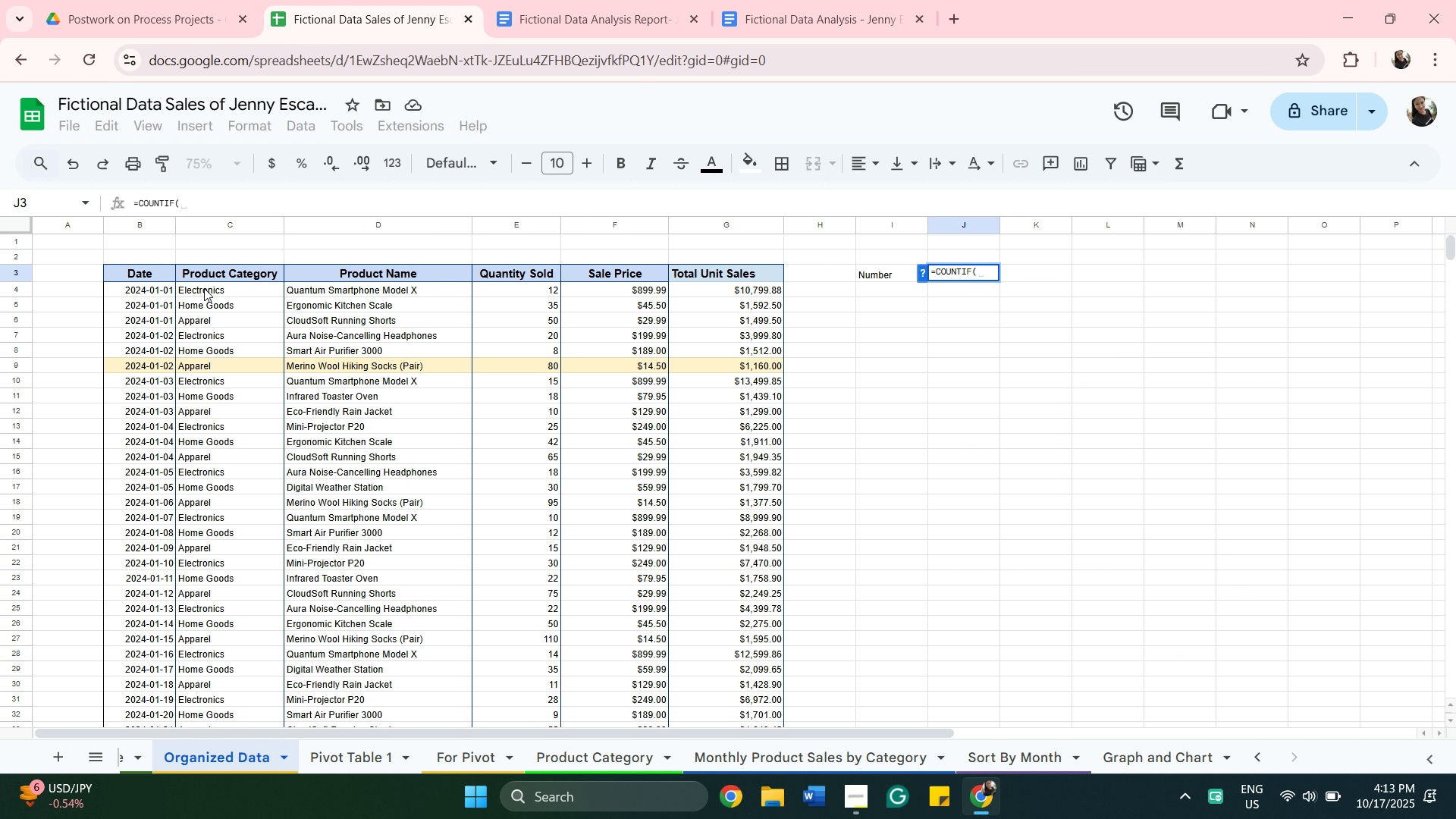 
left_click([204, 285])
 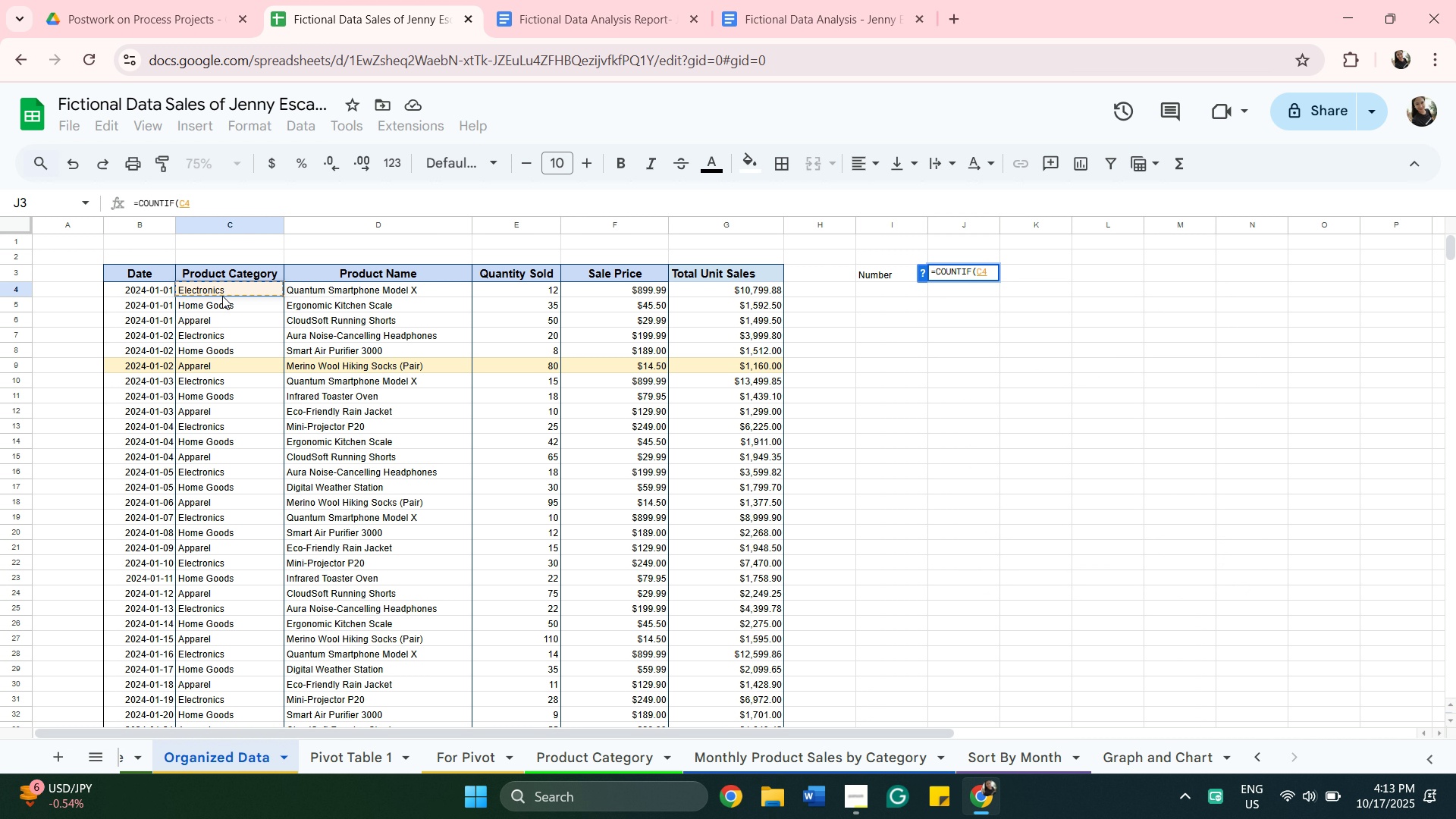 
scroll: coordinate [239, 403], scroll_direction: down, amount: 39.0
 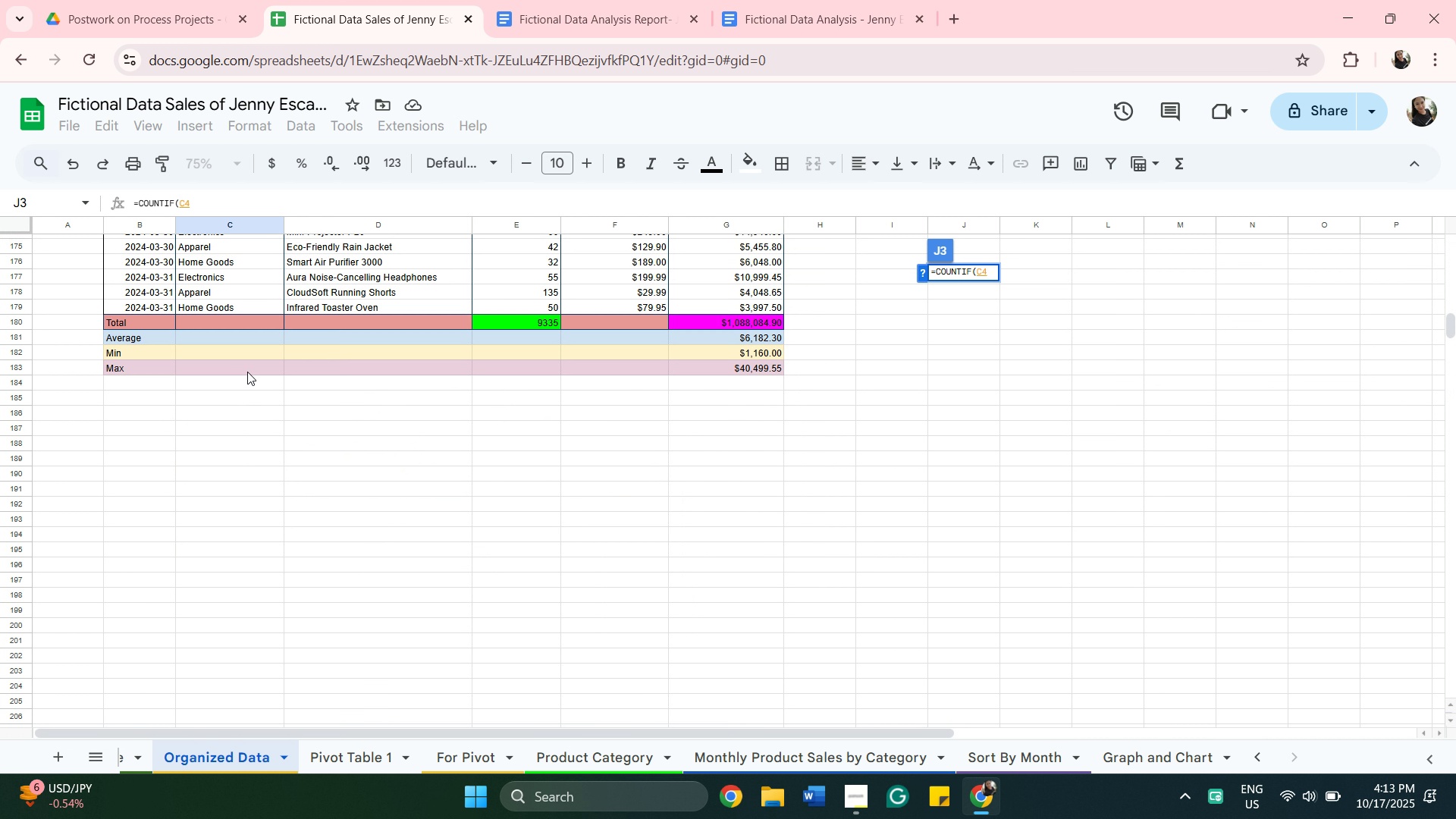 
scroll: coordinate [247, 372], scroll_direction: up, amount: 2.0
 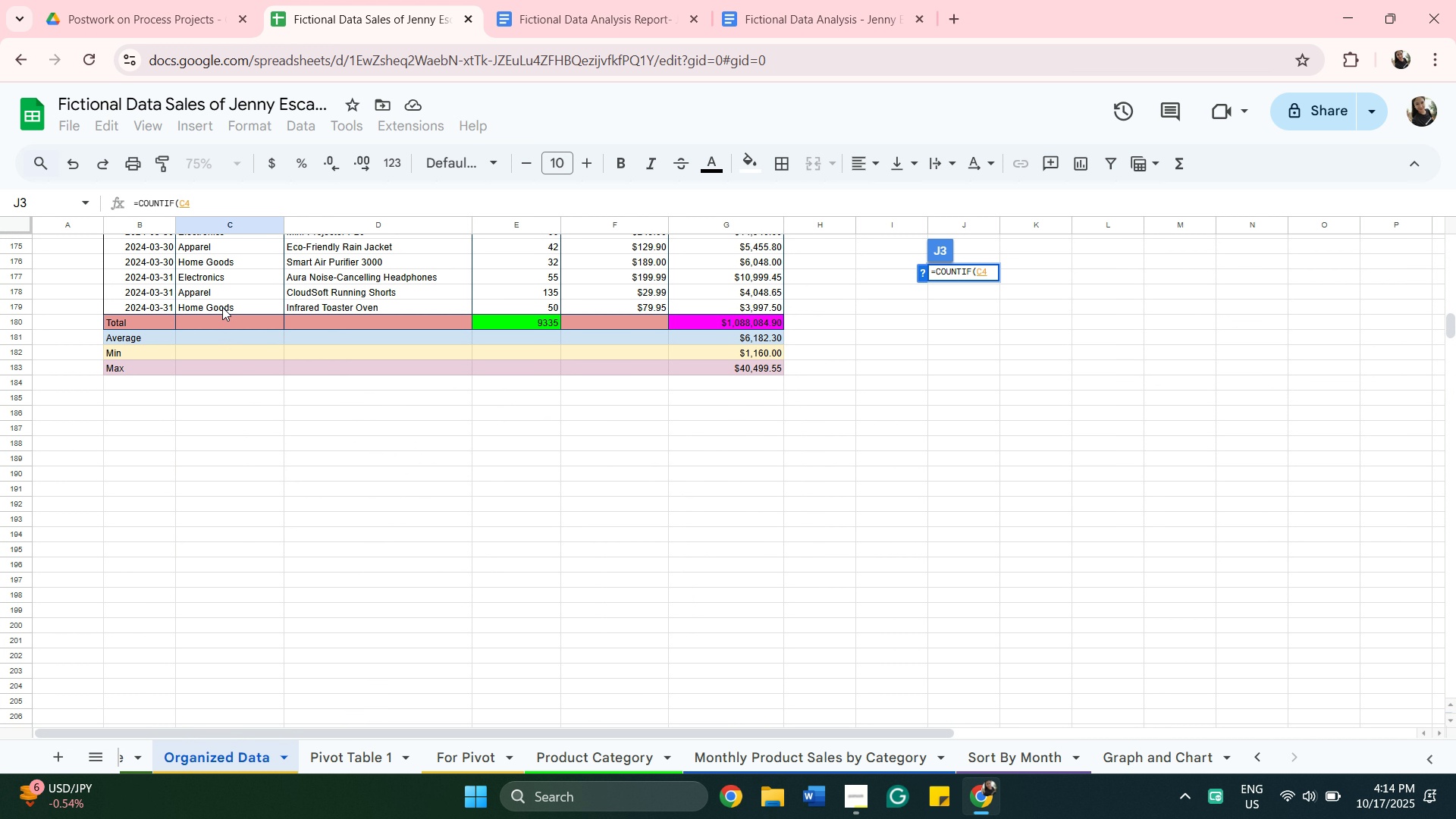 
hold_key(key=ShiftLeft, duration=0.81)
 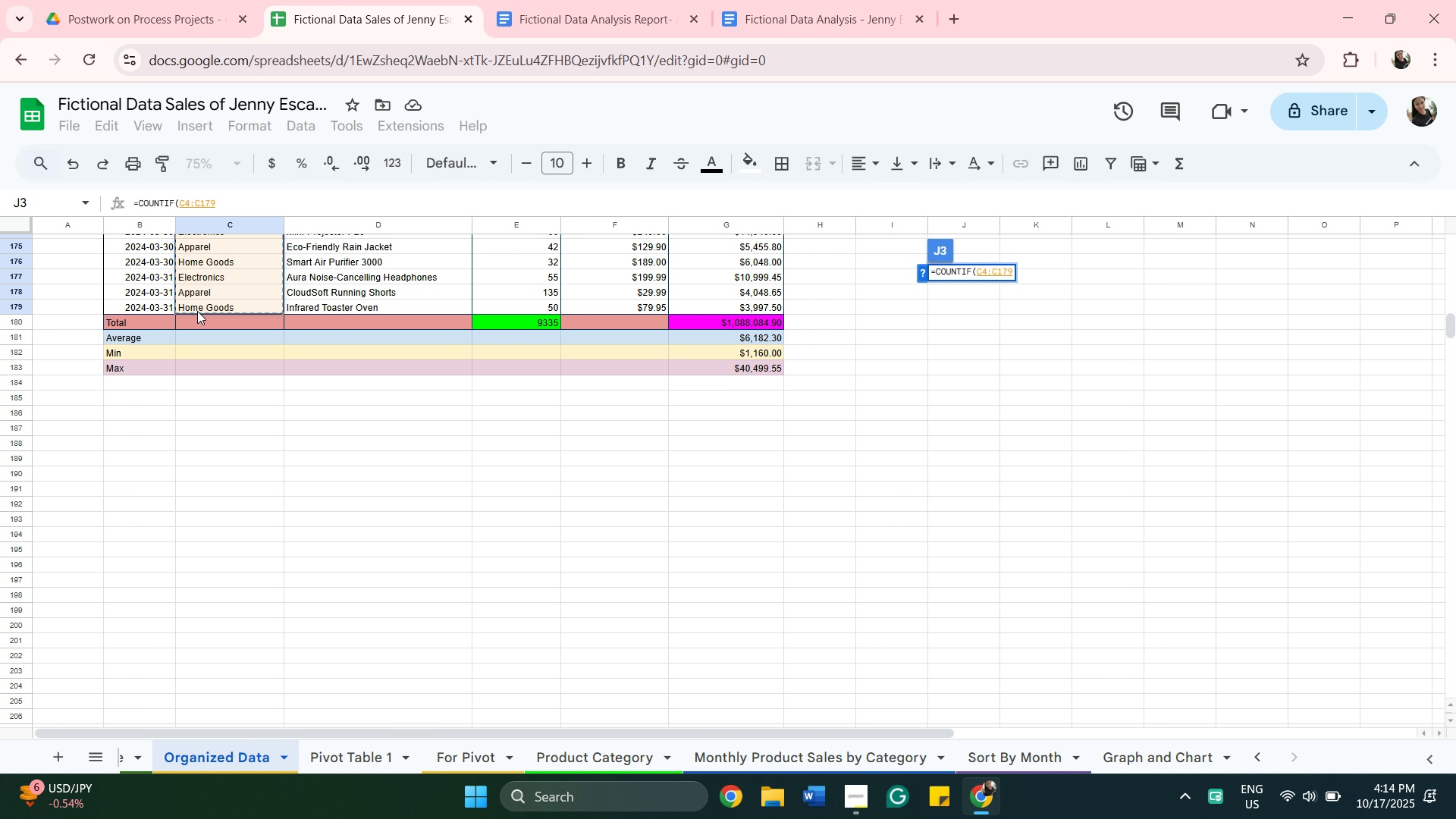 
wait(12.79)
 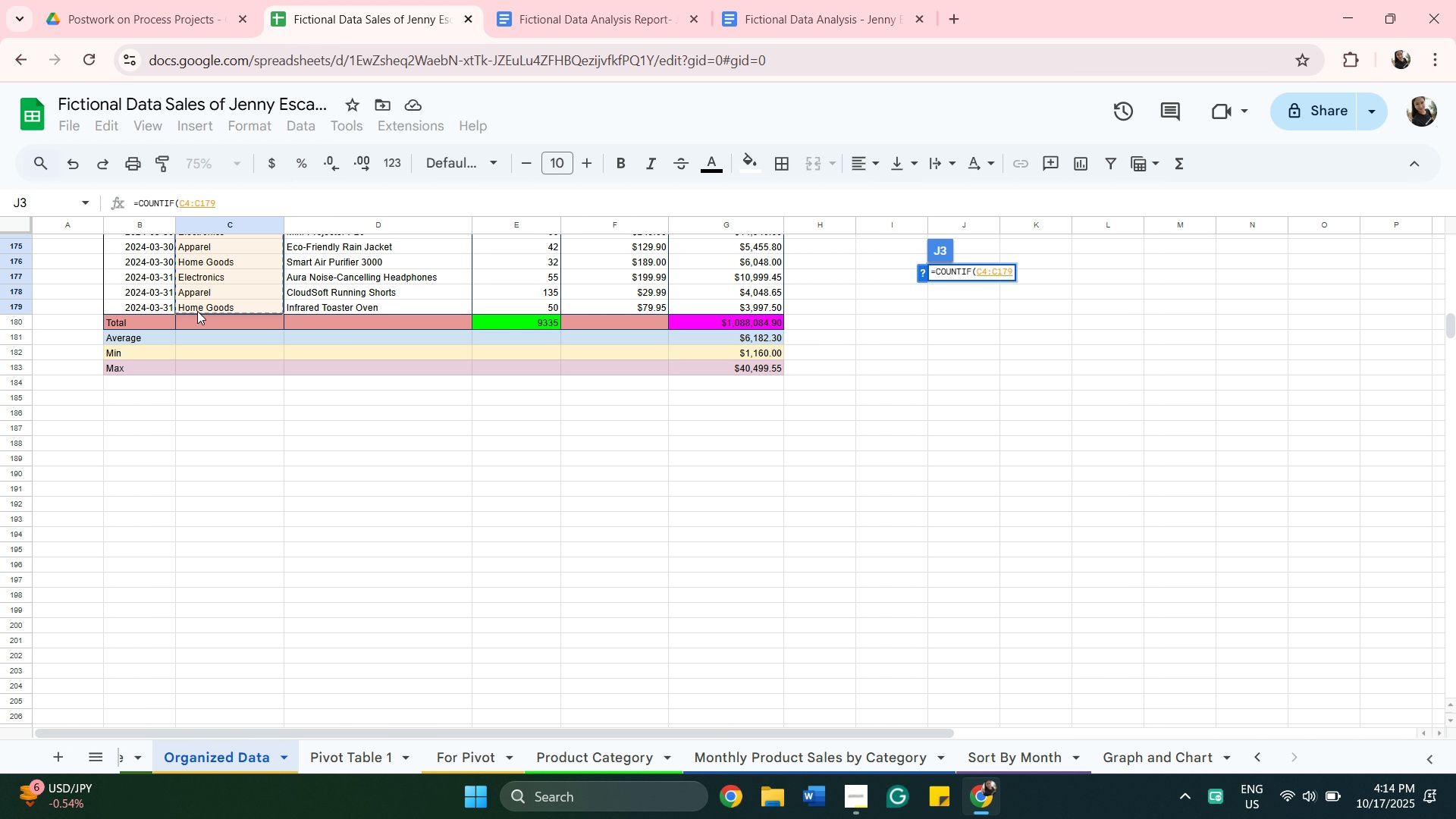 
left_click([1003, 271])
 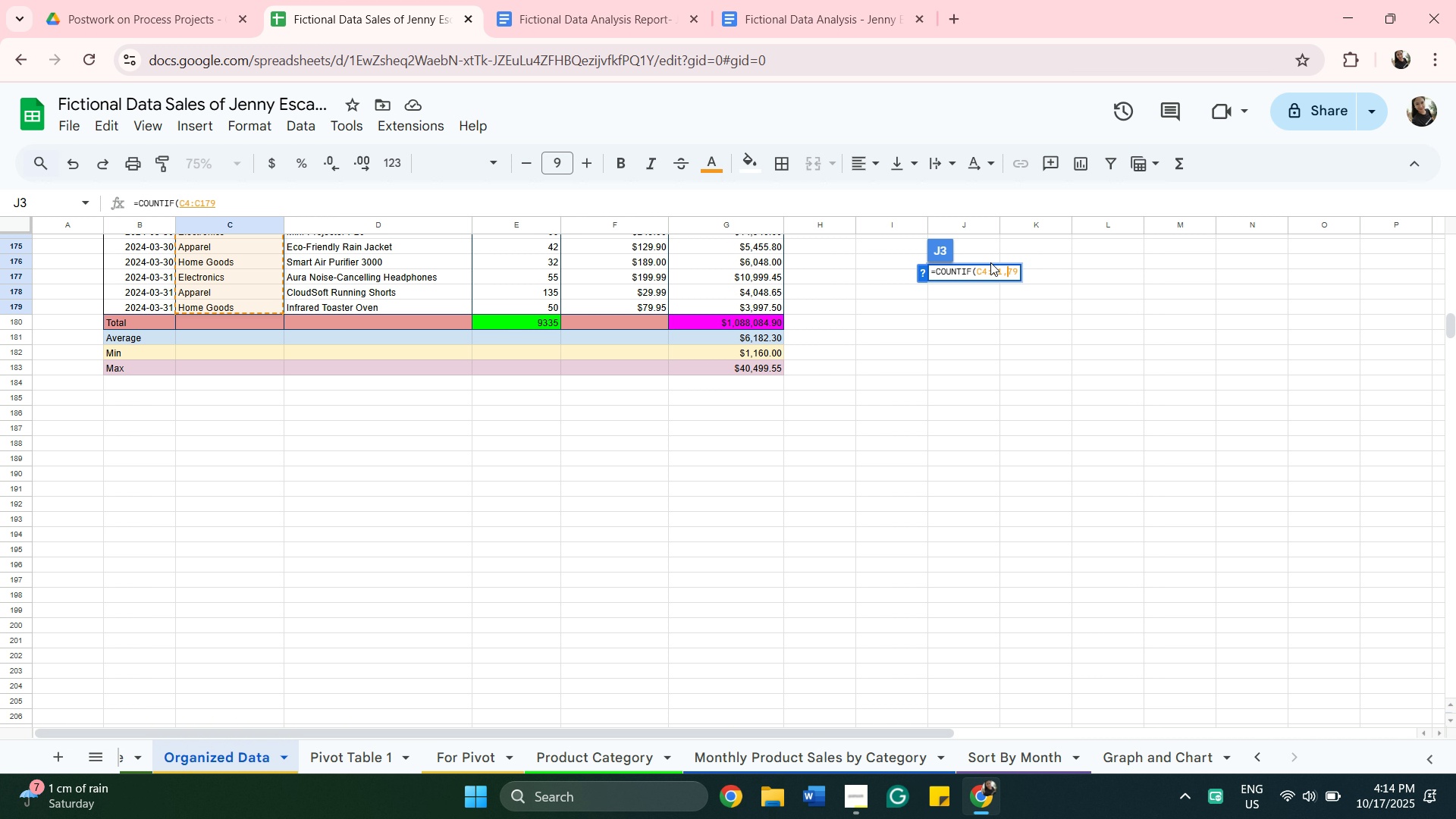 
key(Comma)
 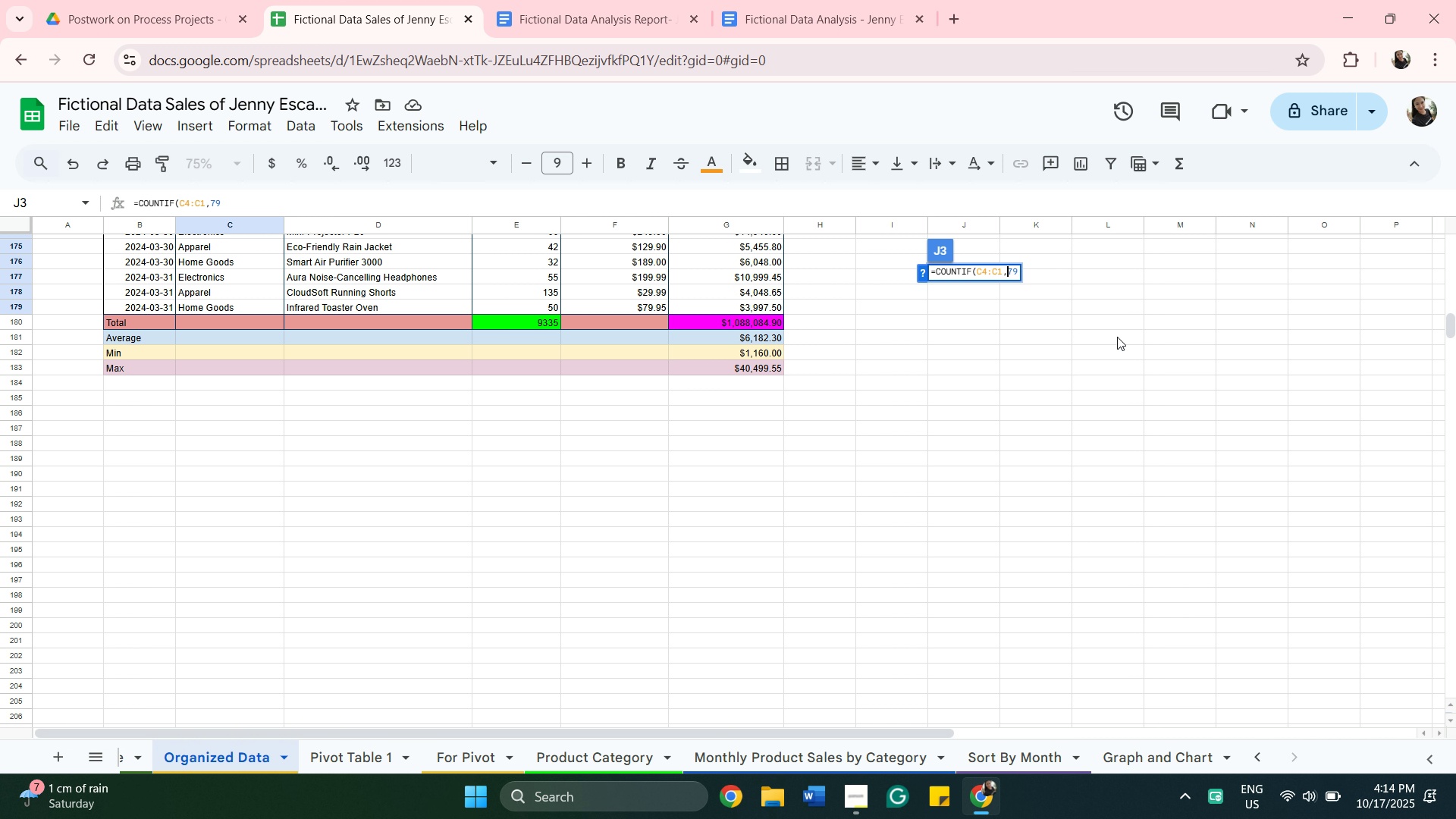 
wait(12.25)
 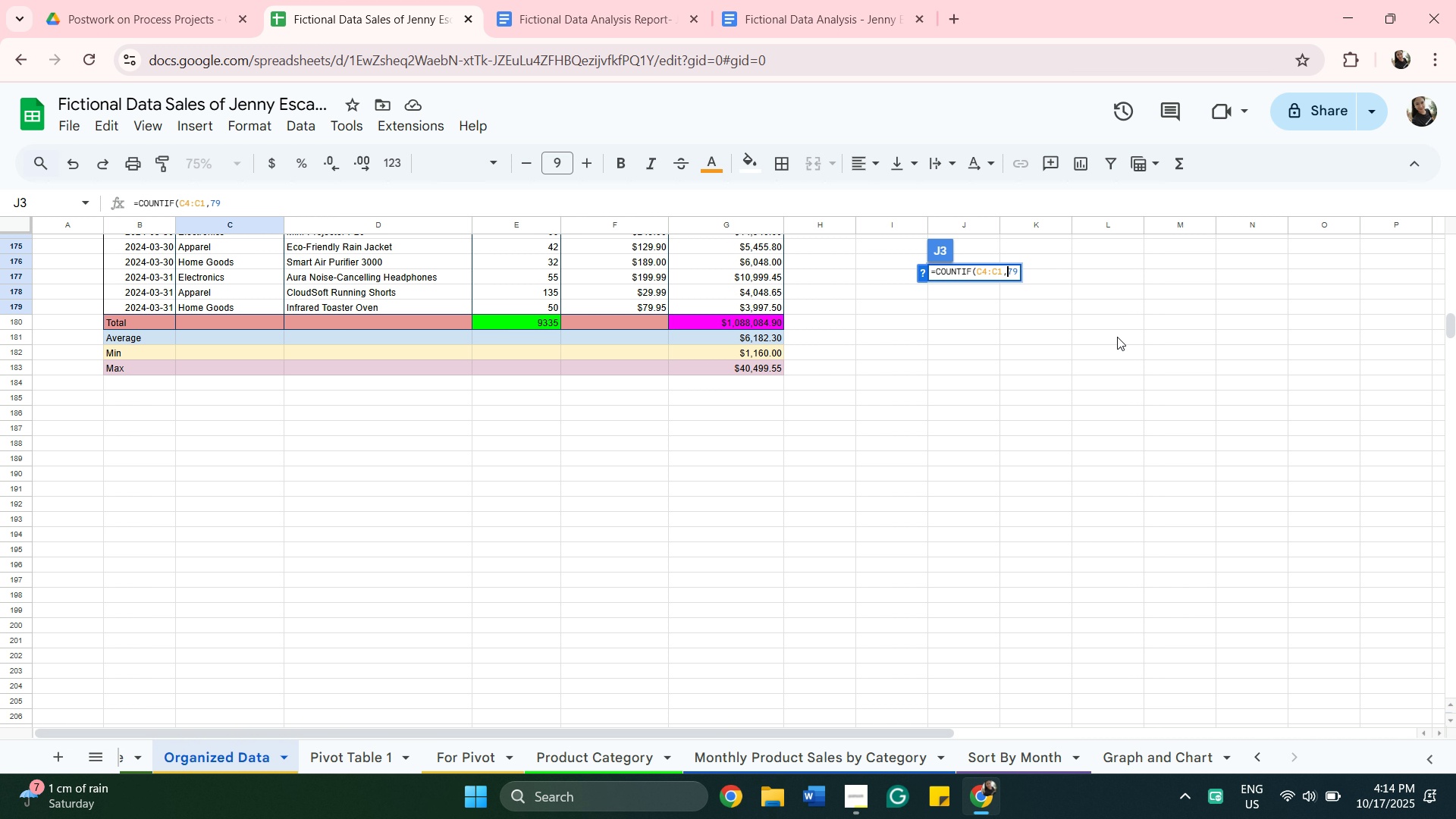 
key(Enter)
 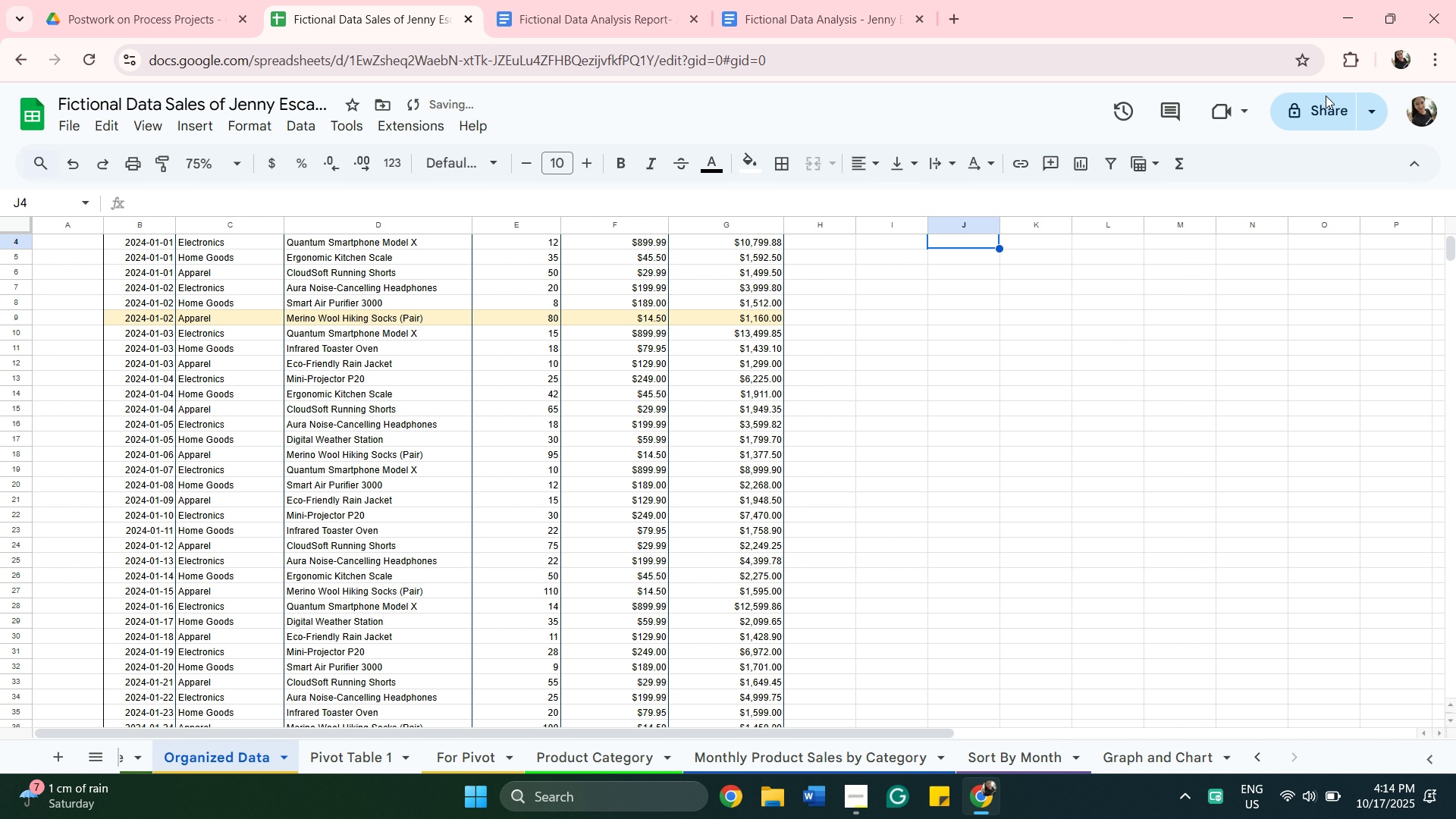 
scroll: coordinate [938, 453], scroll_direction: up, amount: 3.0
 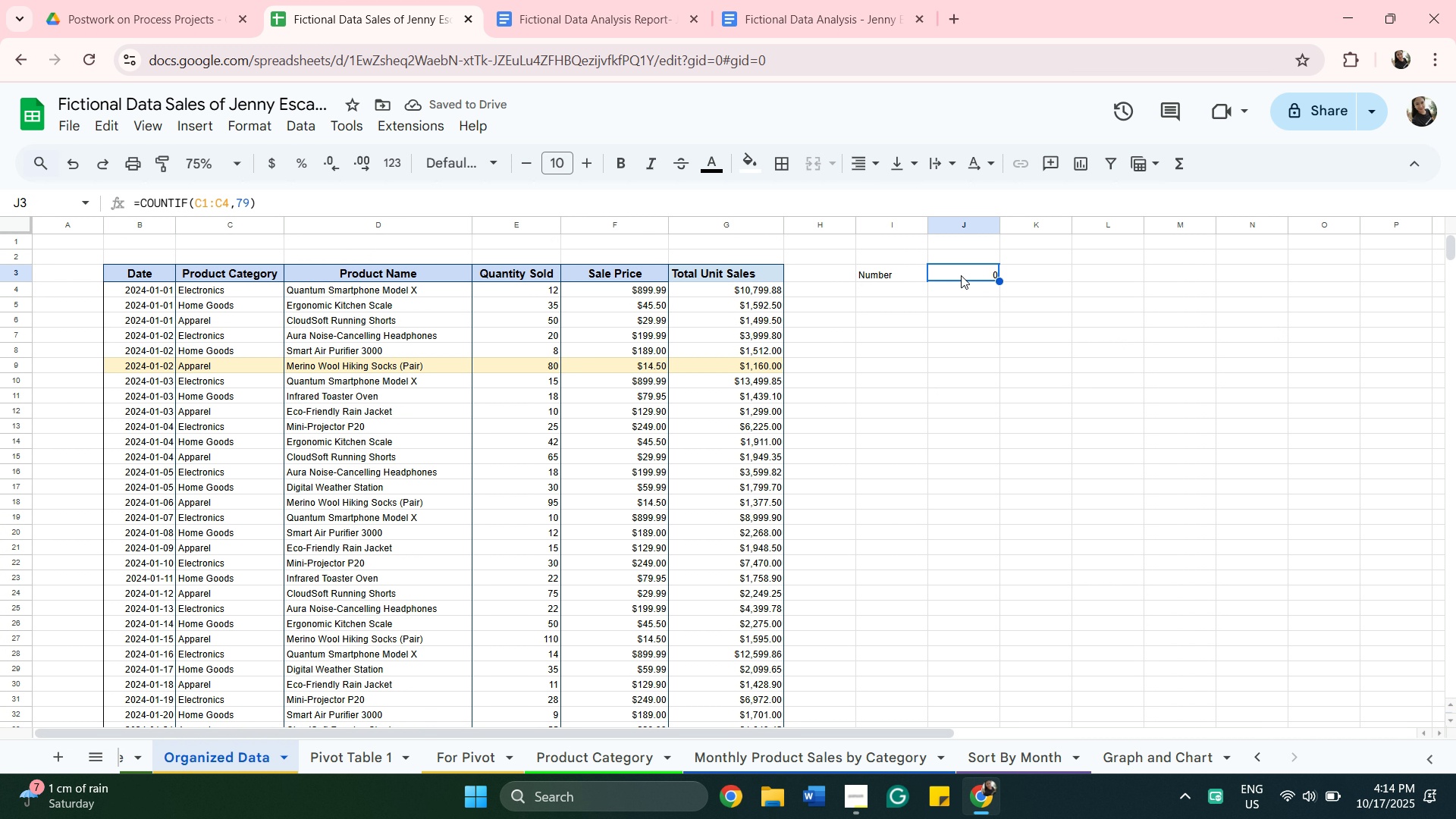 
left_click([961, 275])
 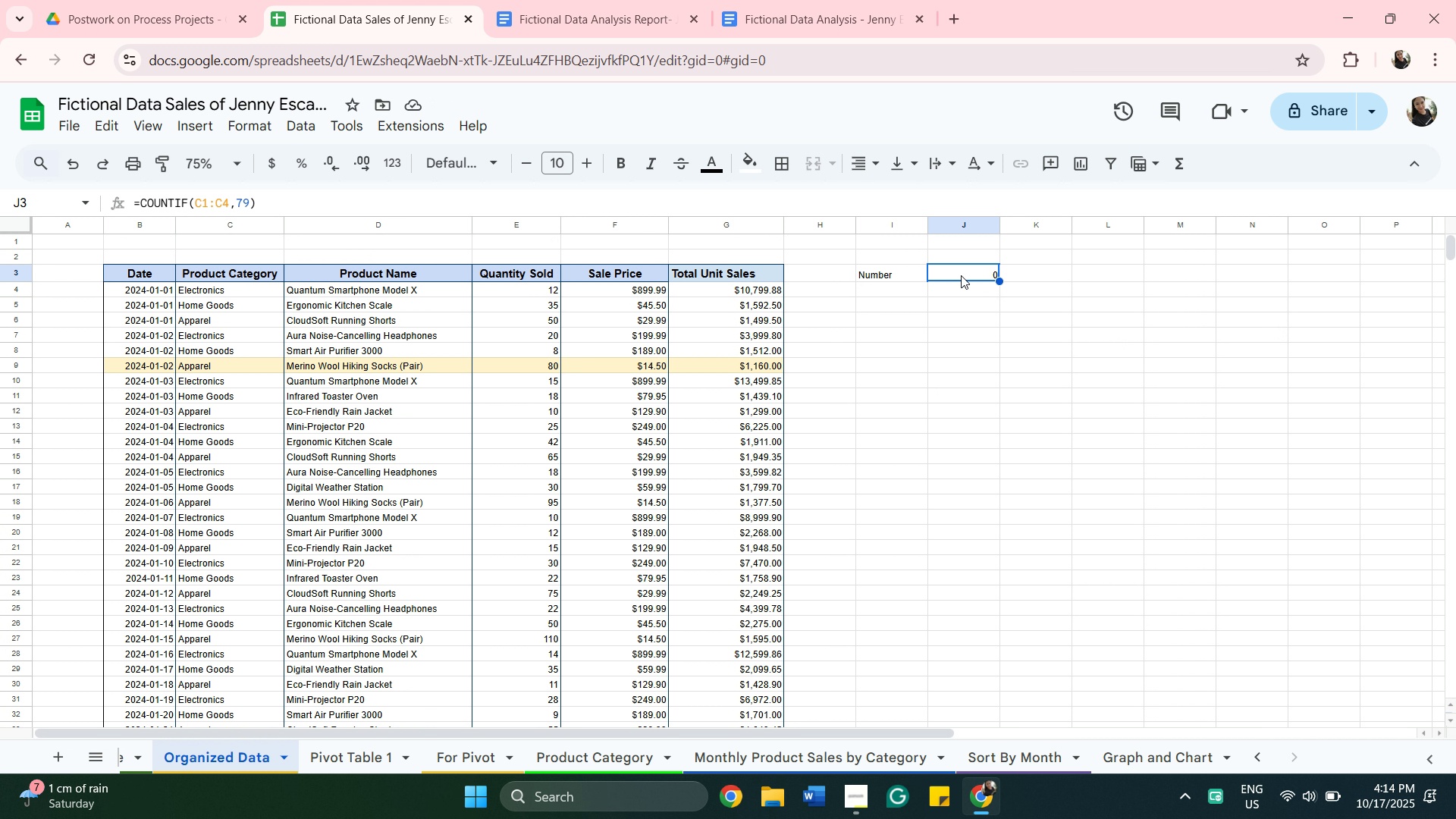 
double_click([961, 275])
 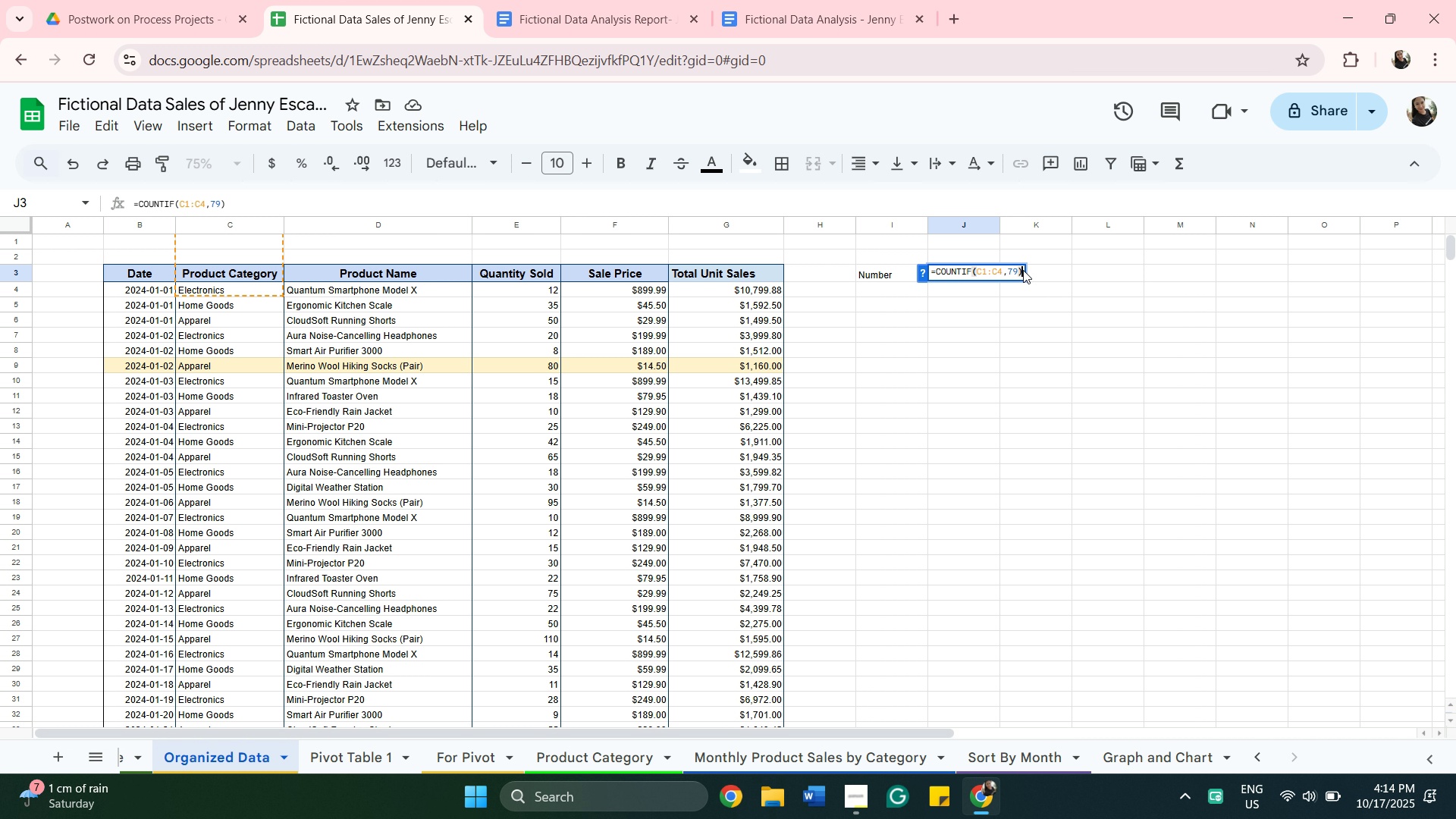 
wait(7.45)
 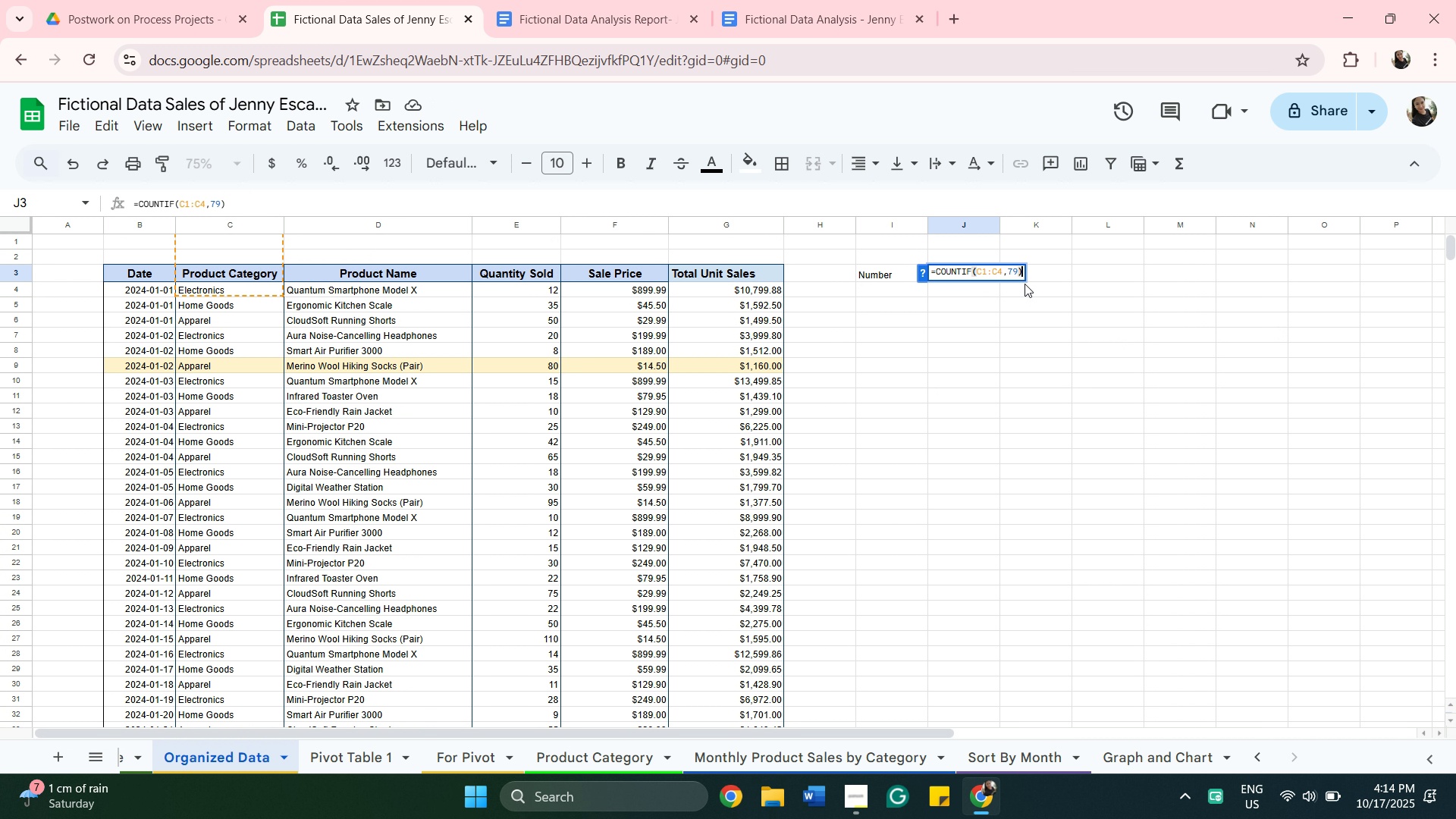 
left_click([1018, 271])
 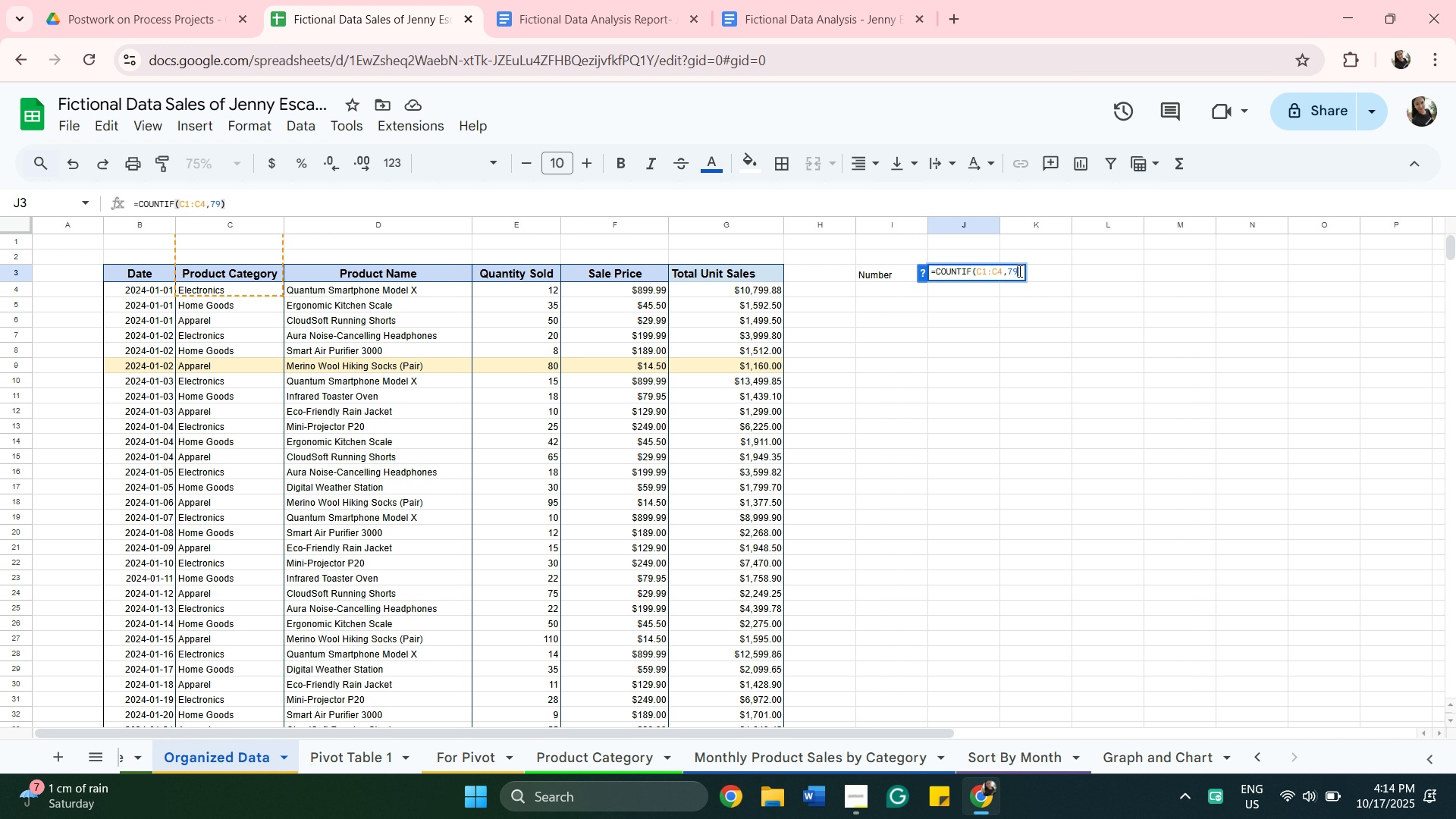 
key(Backspace)
 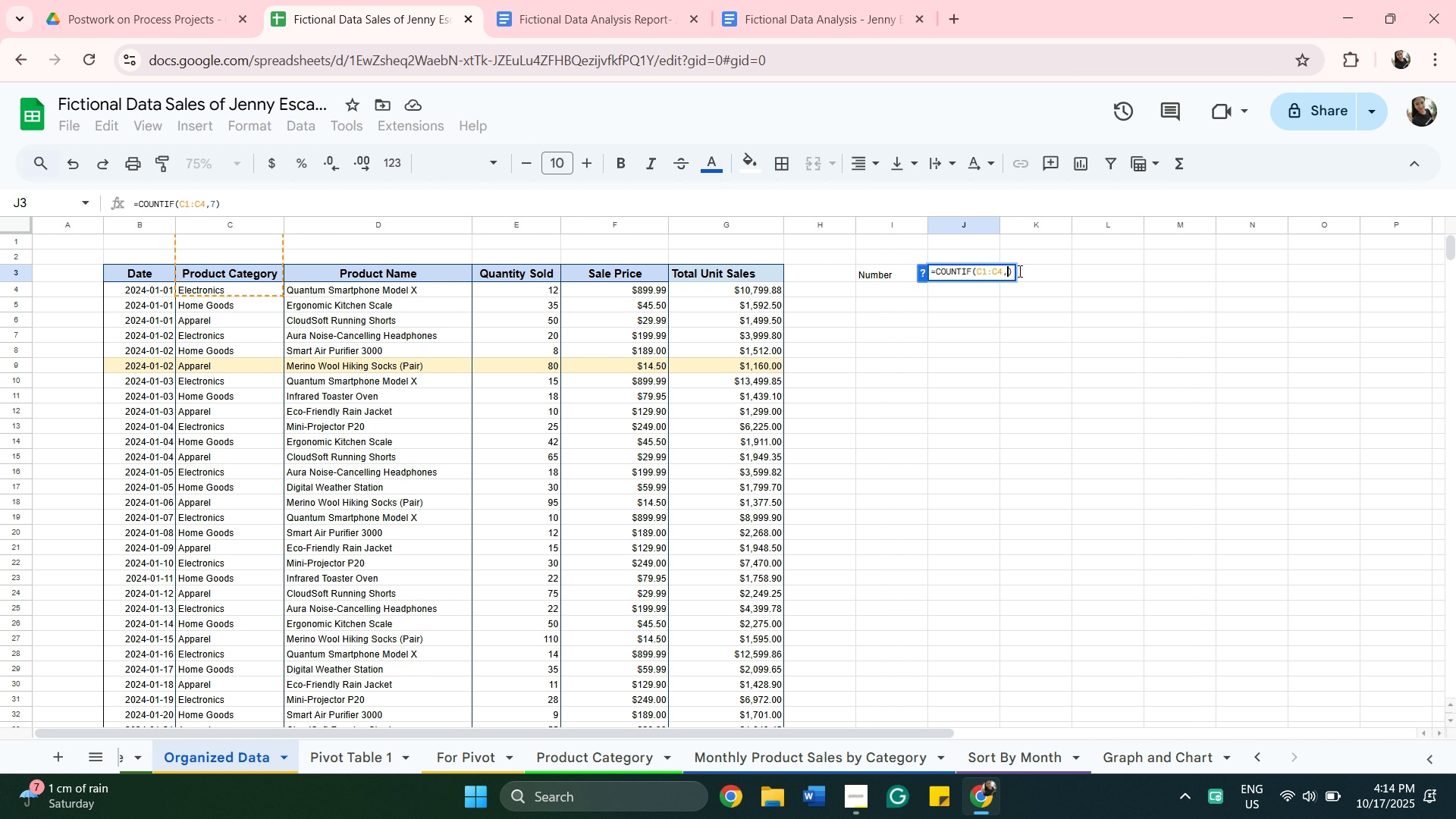 
key(Backspace)
 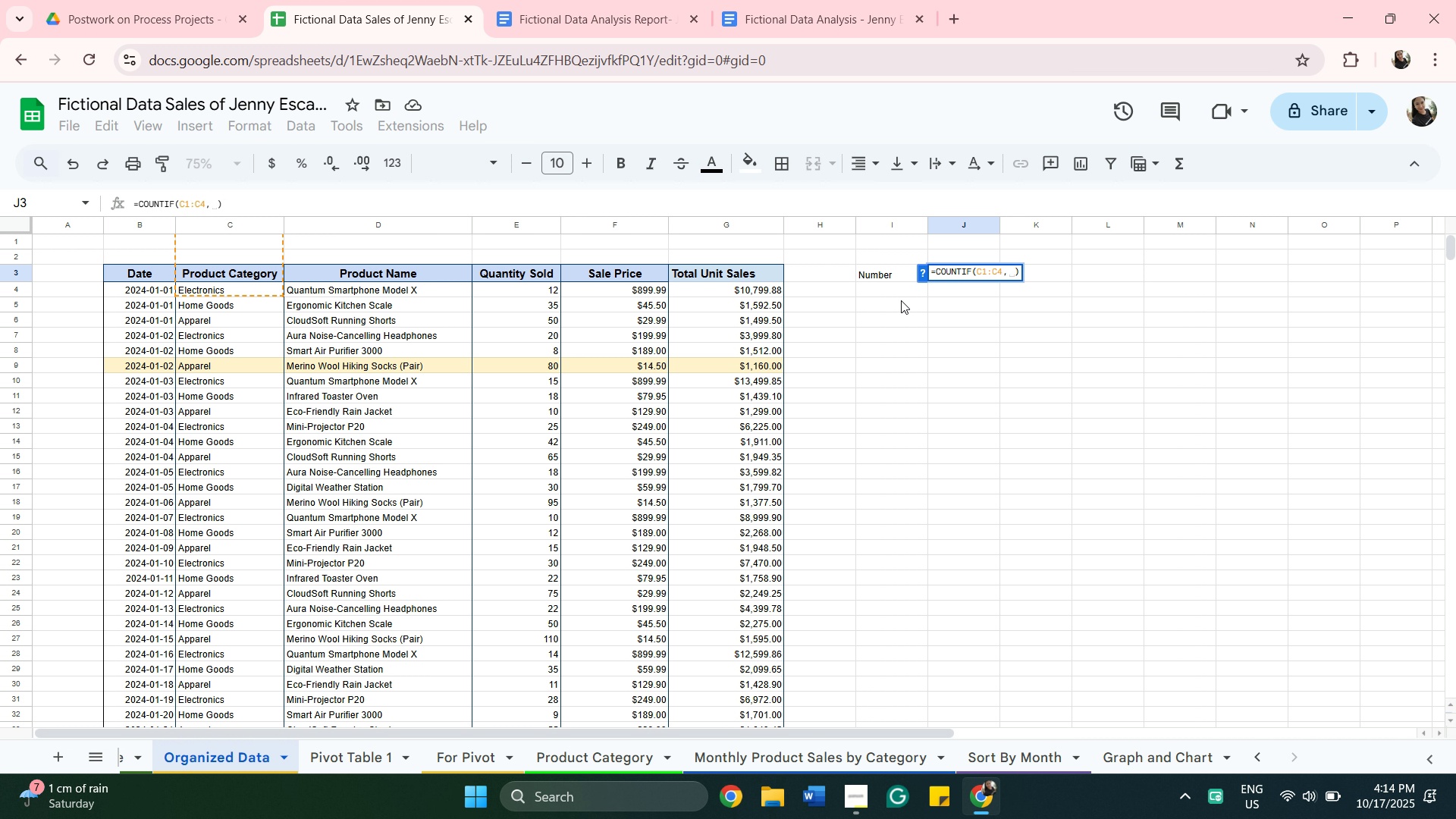 
key(ArrowRight)
 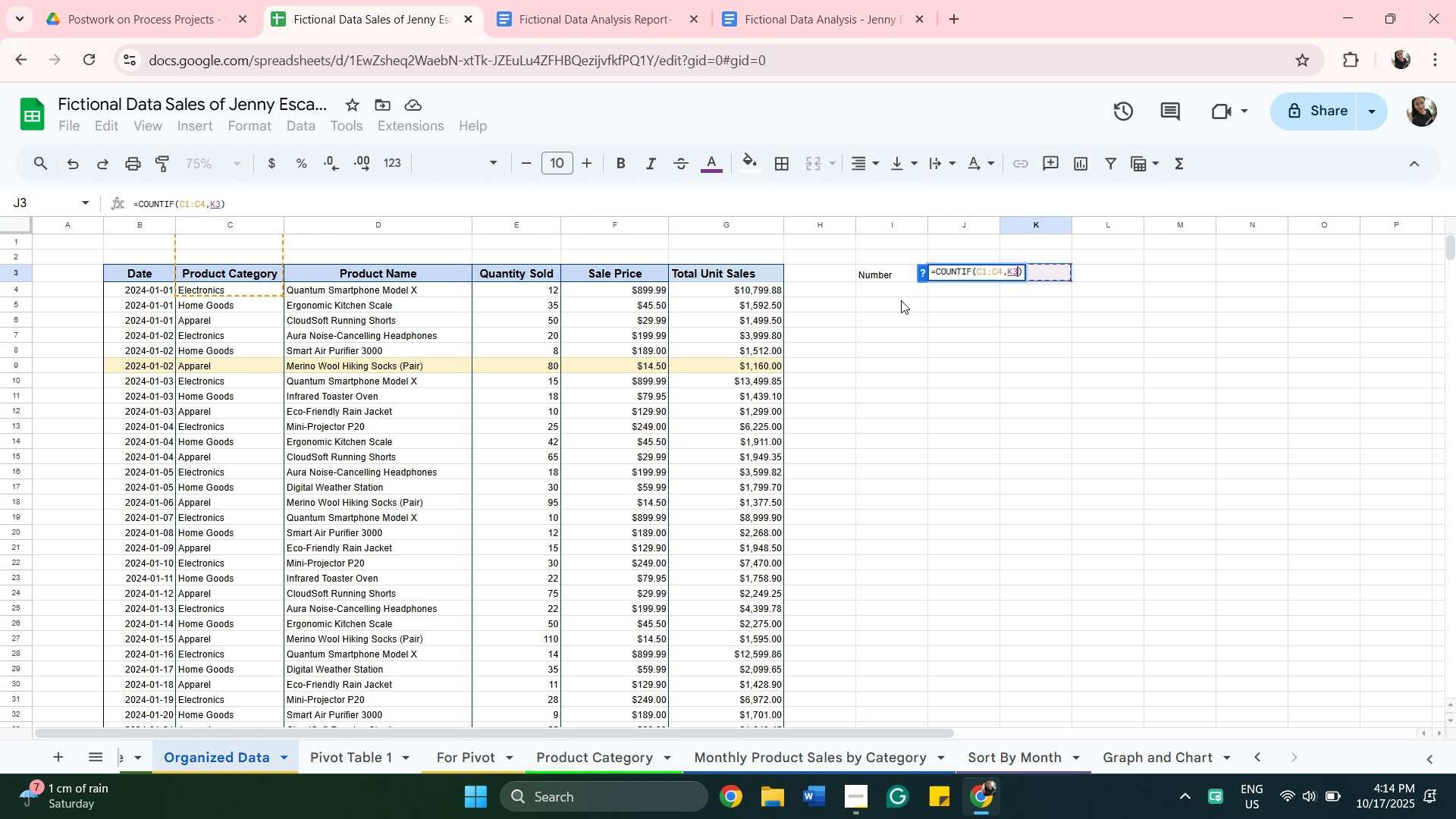 
key(Backspace)
 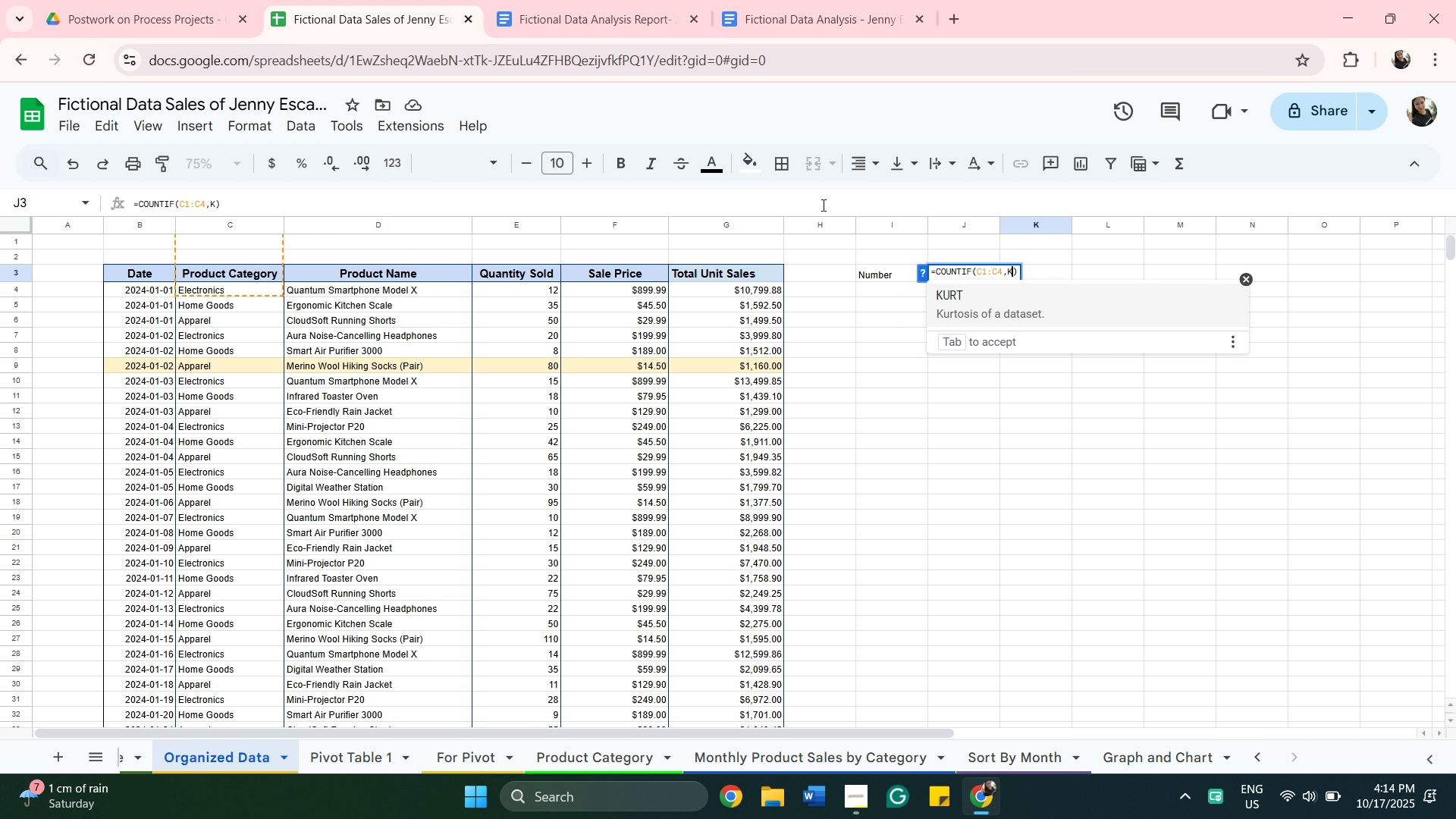 
key(Backspace)
 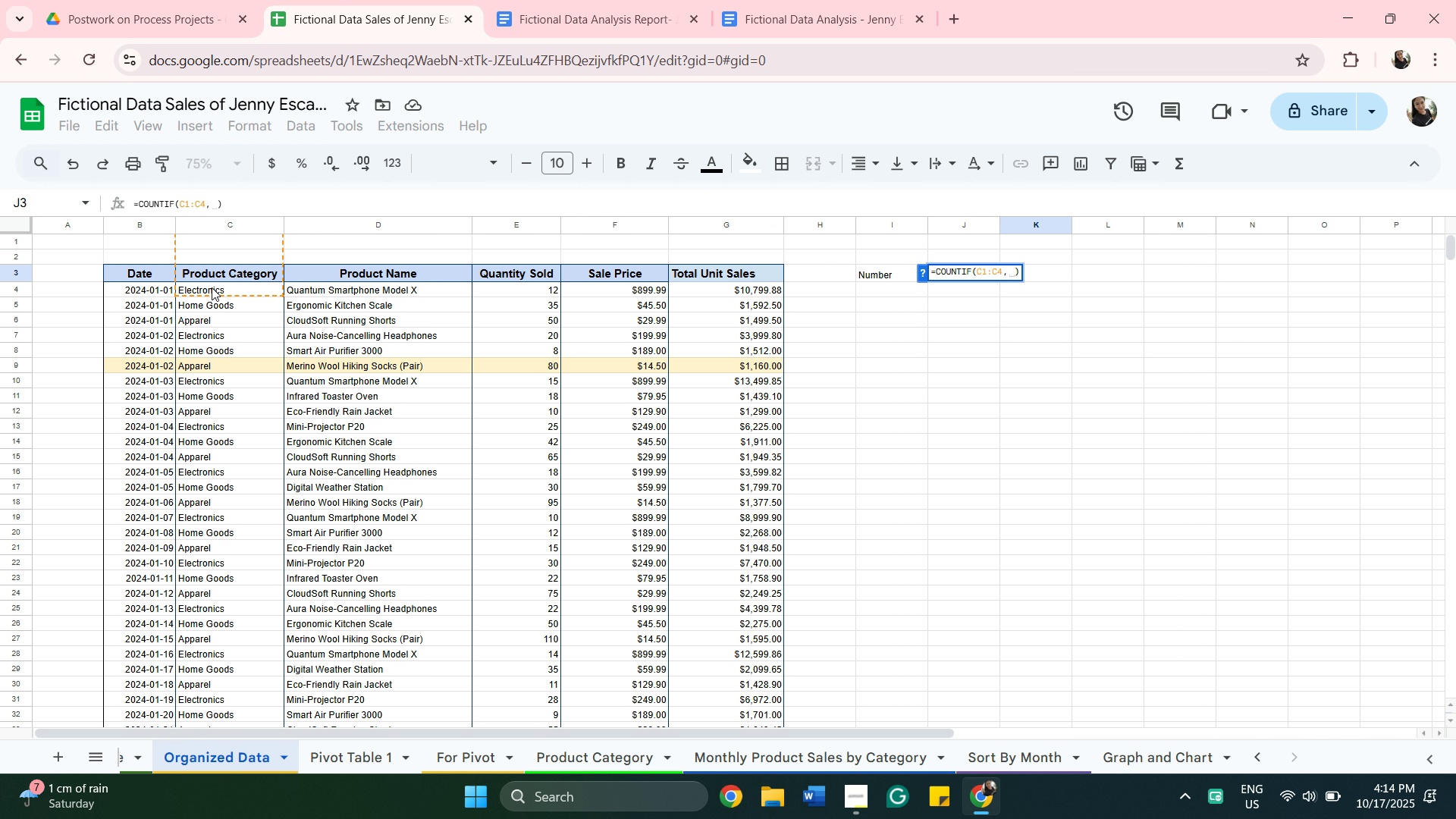 
left_click([209, 284])
 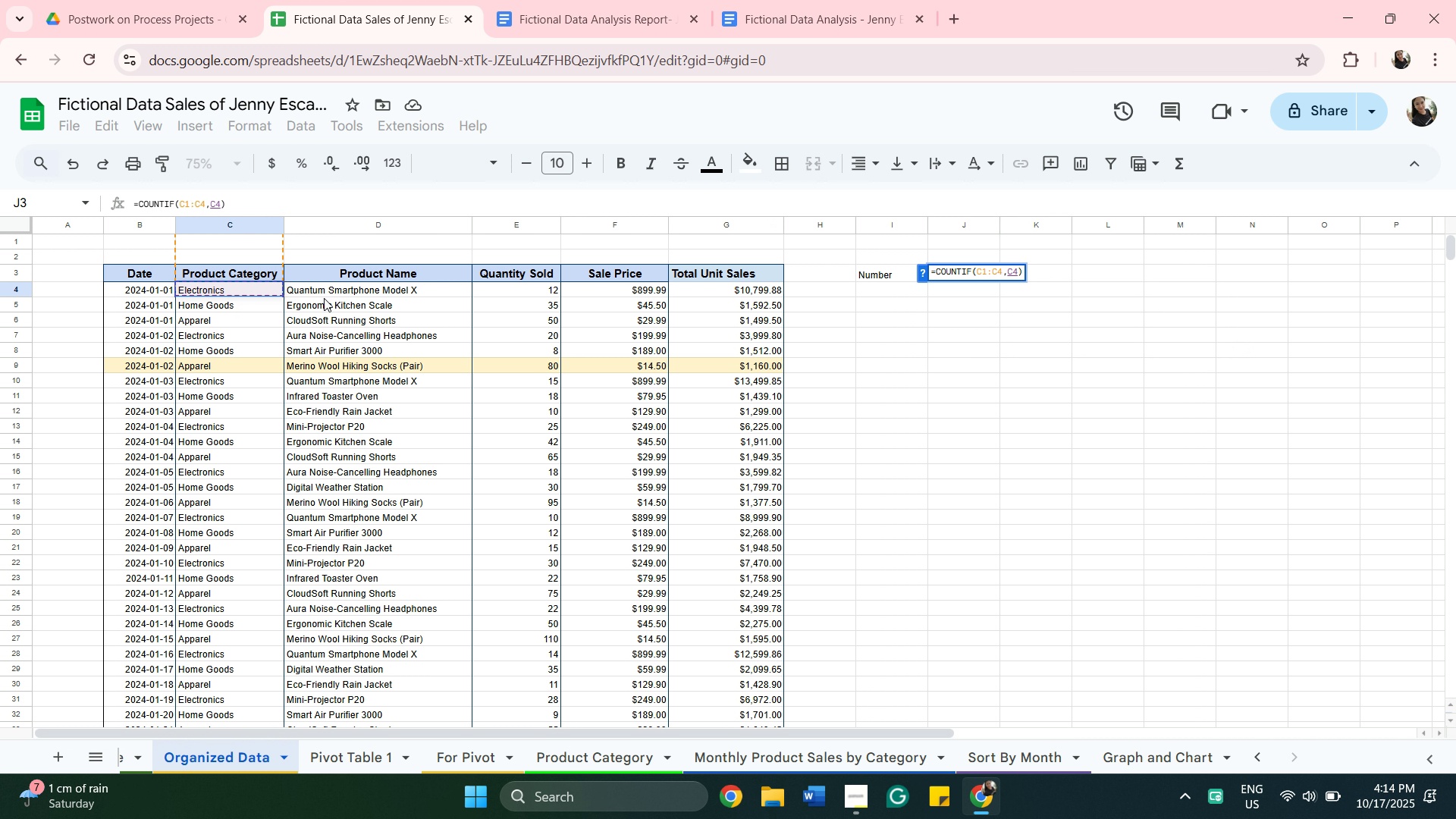 
wait(6.41)
 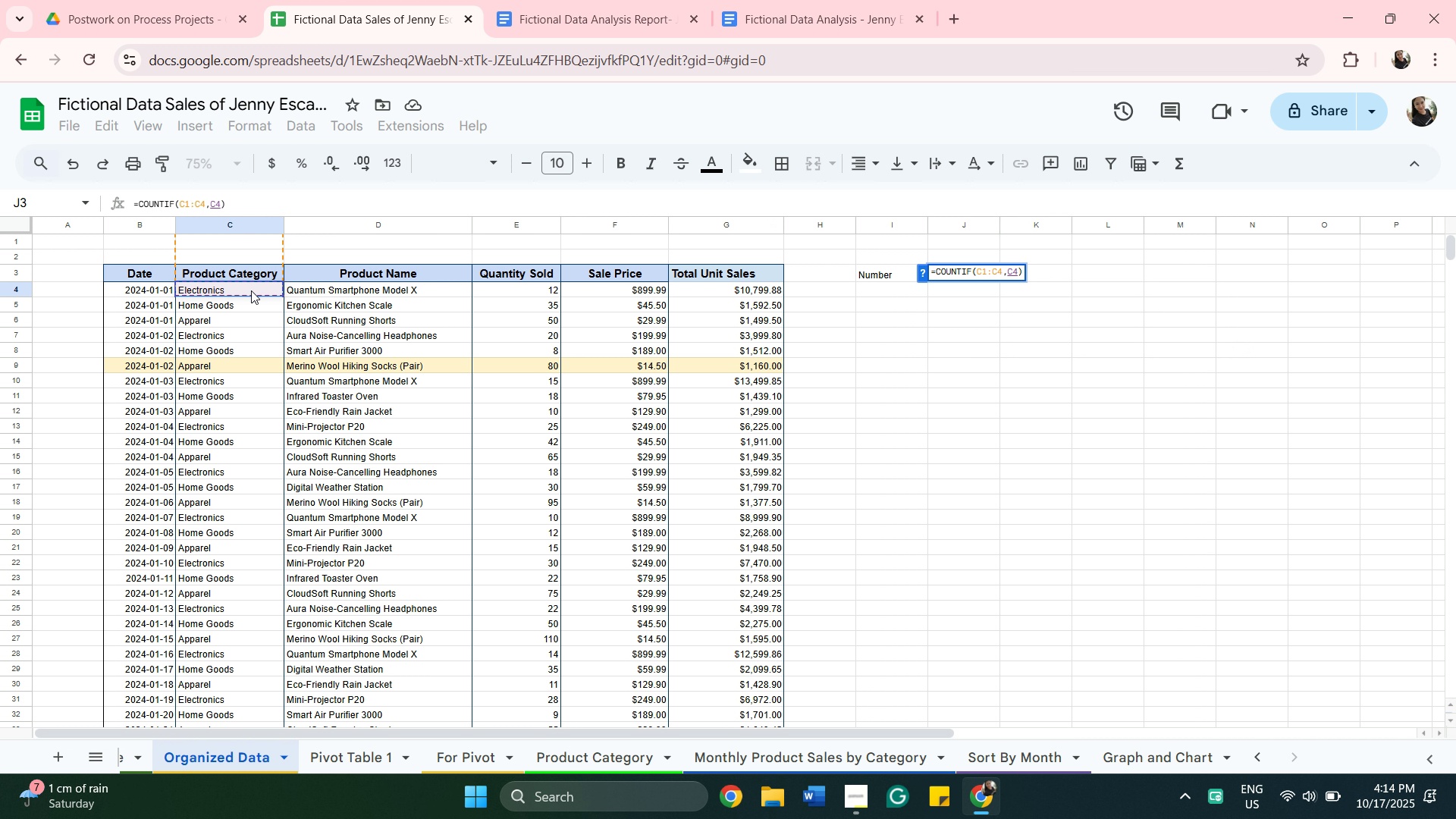 
key(Backspace)
 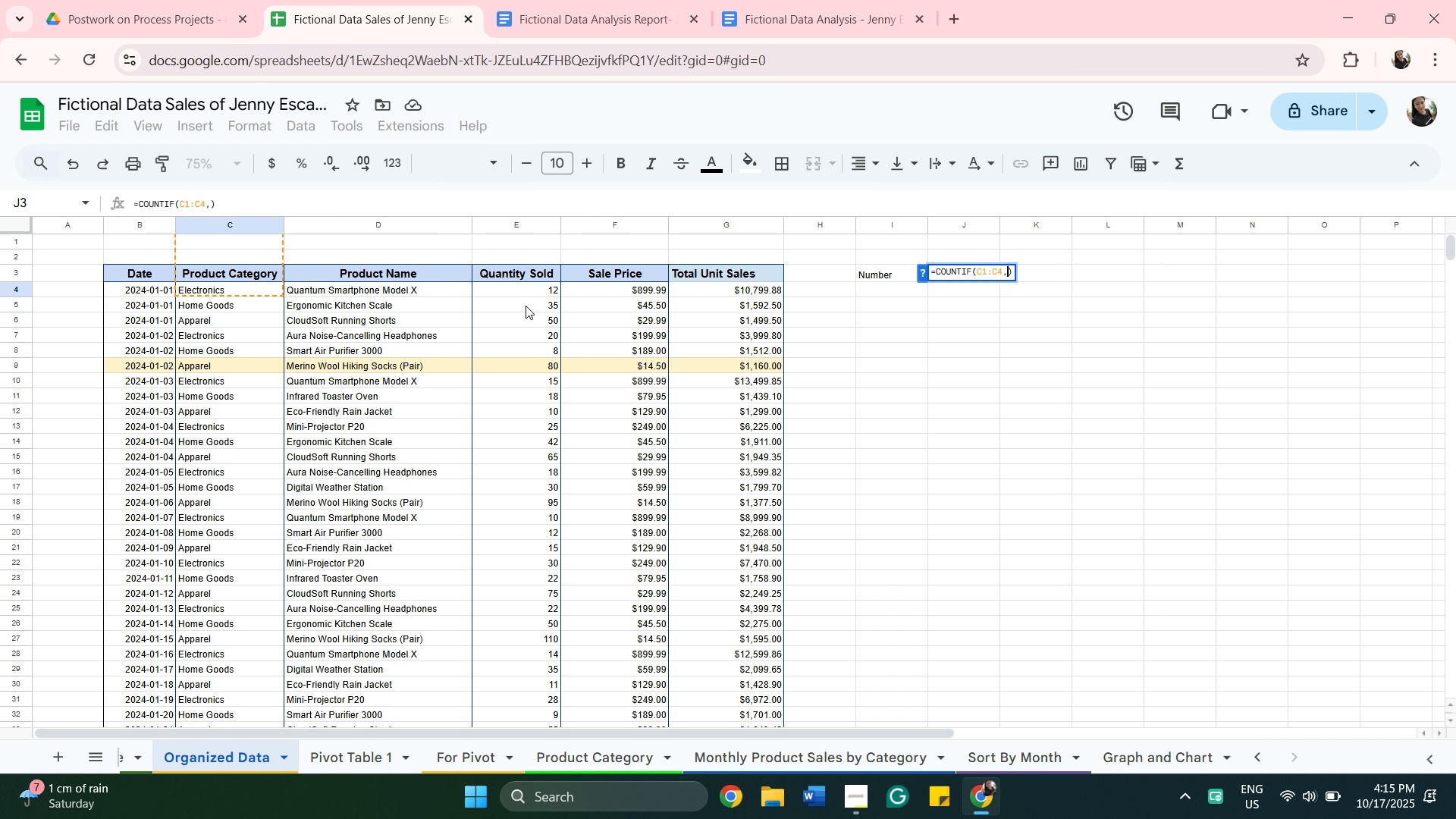 
key(Backspace)
 